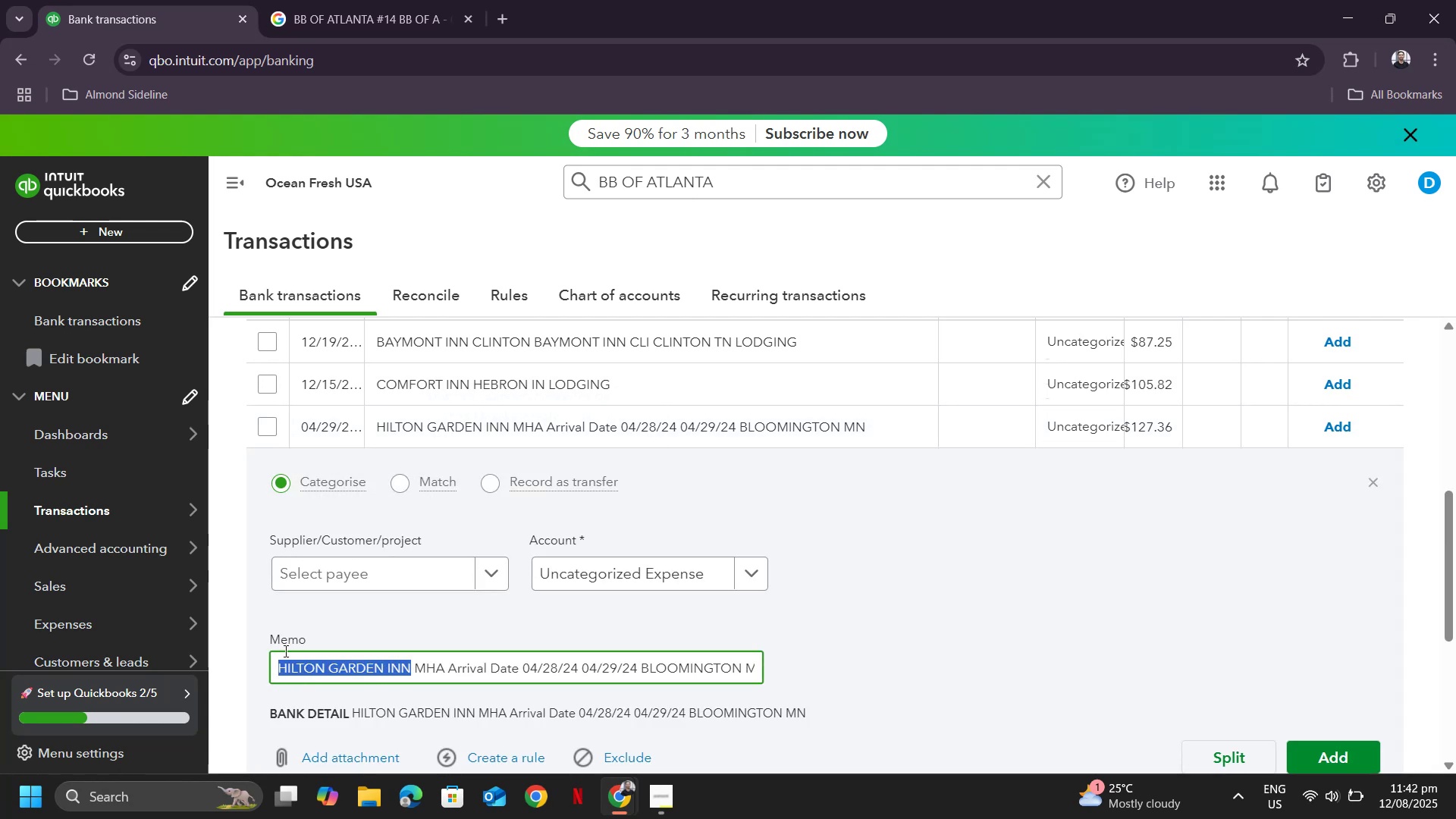 
key(Control+C)
 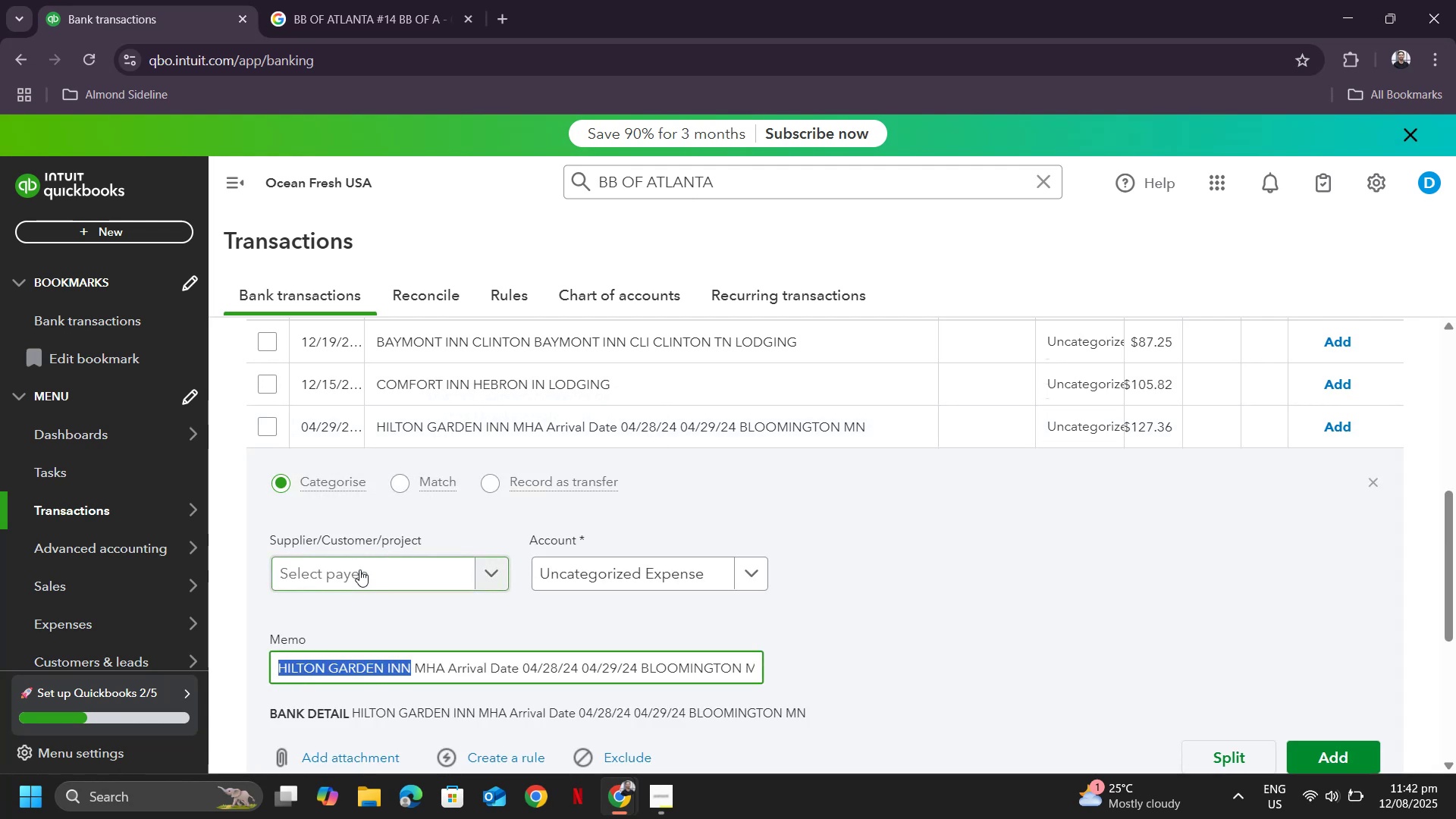 
left_click([359, 570])
 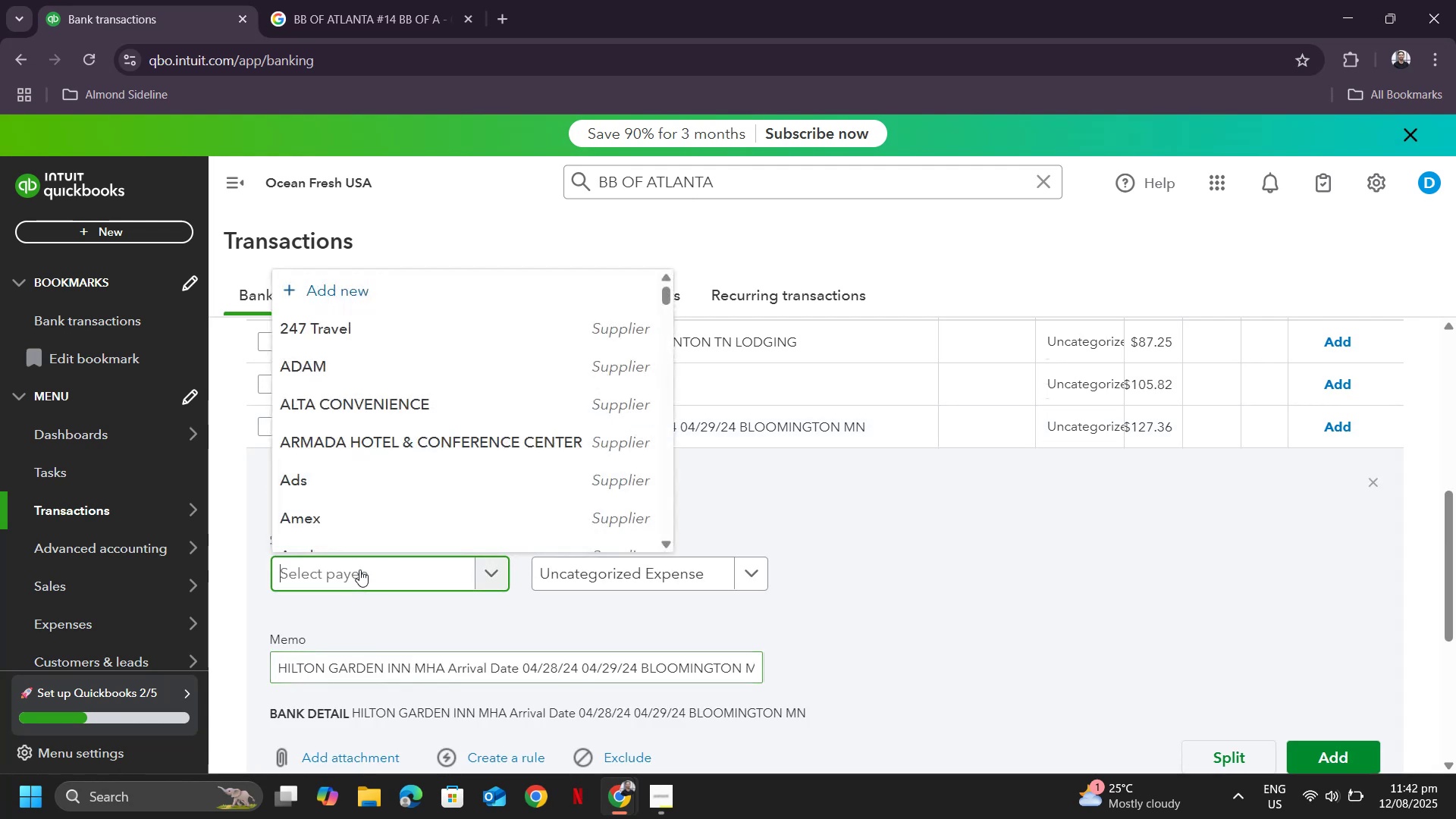 
key(Control+ControlLeft)
 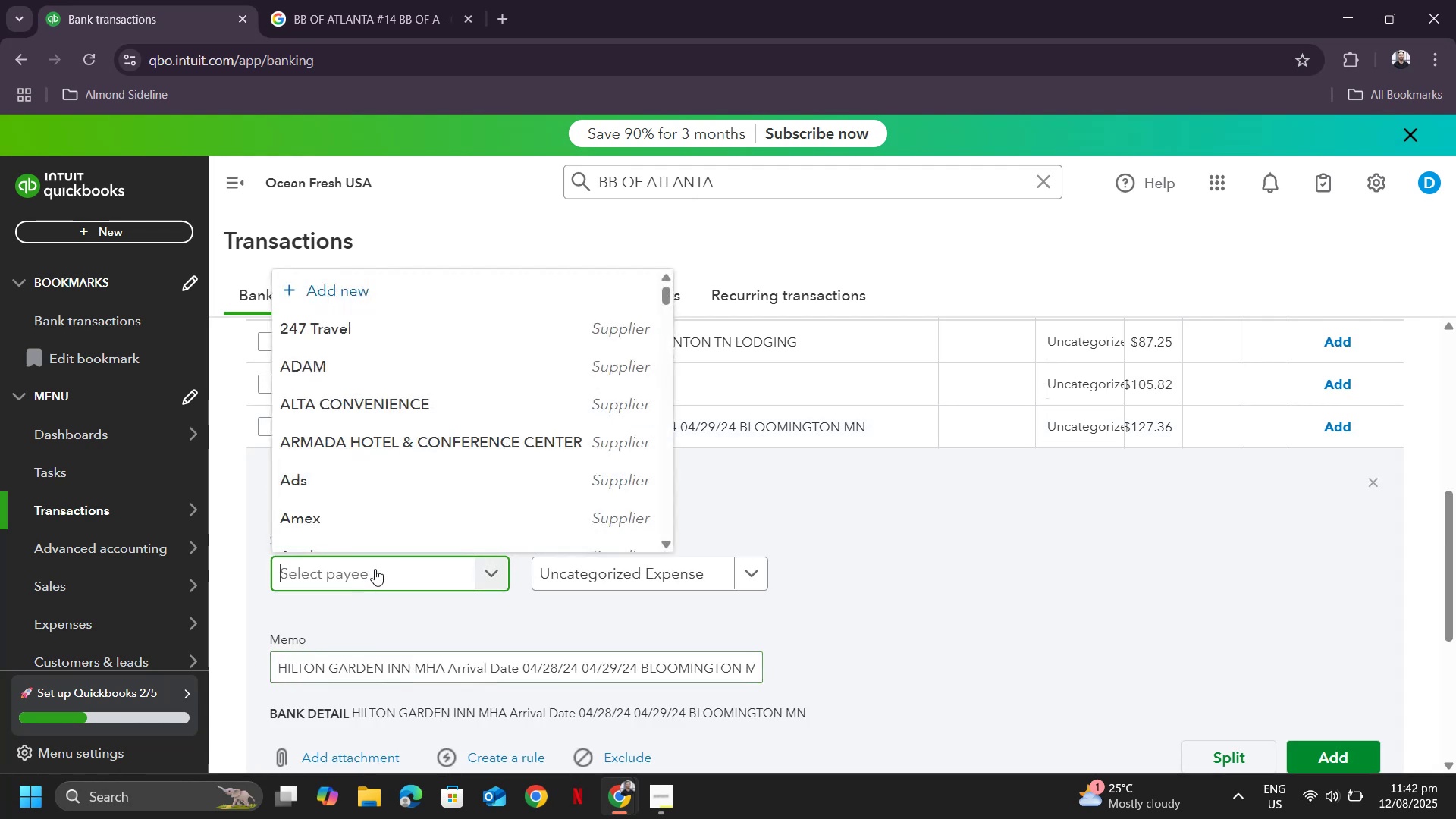 
key(Control+V)
 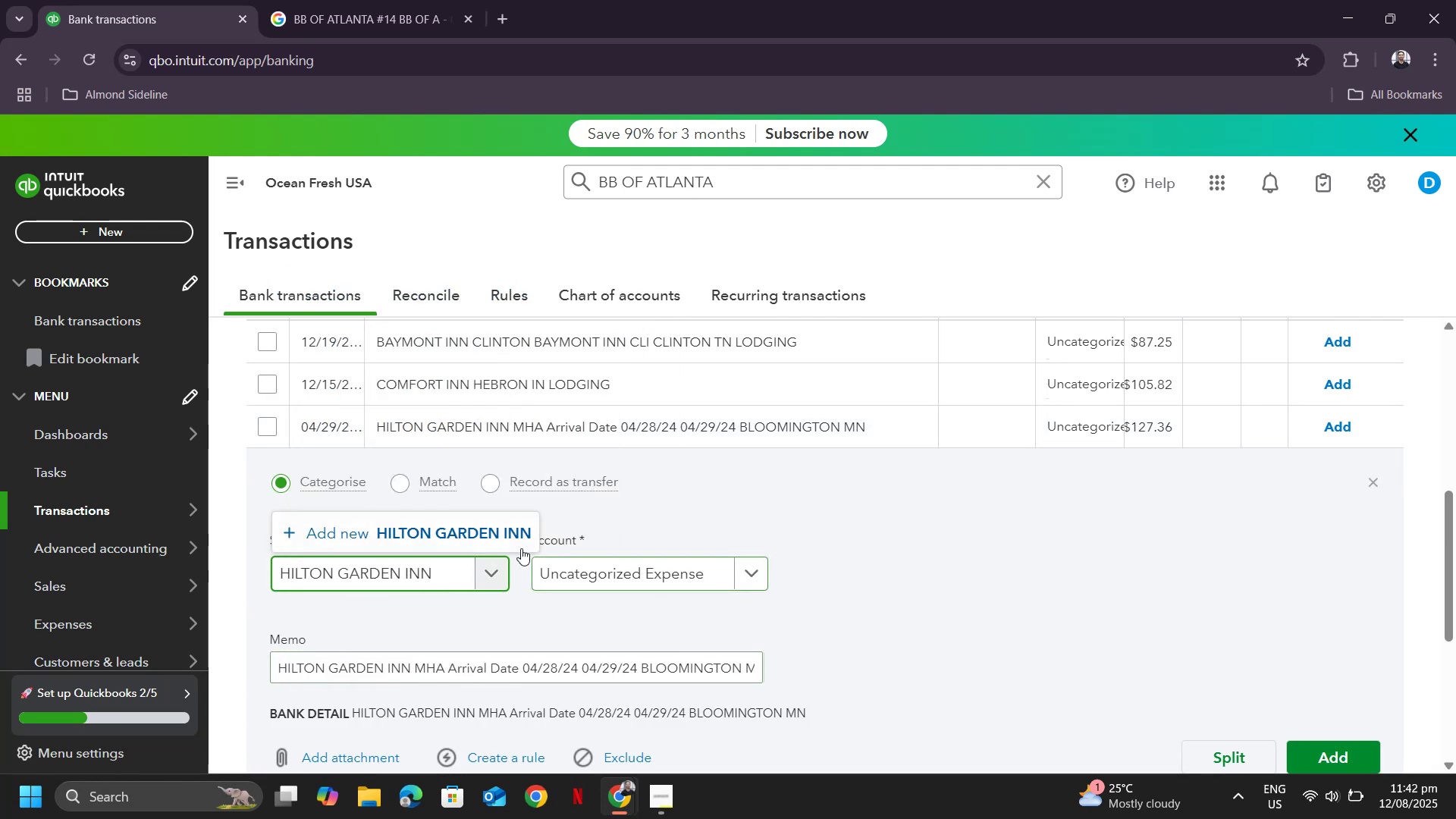 
left_click([497, 526])
 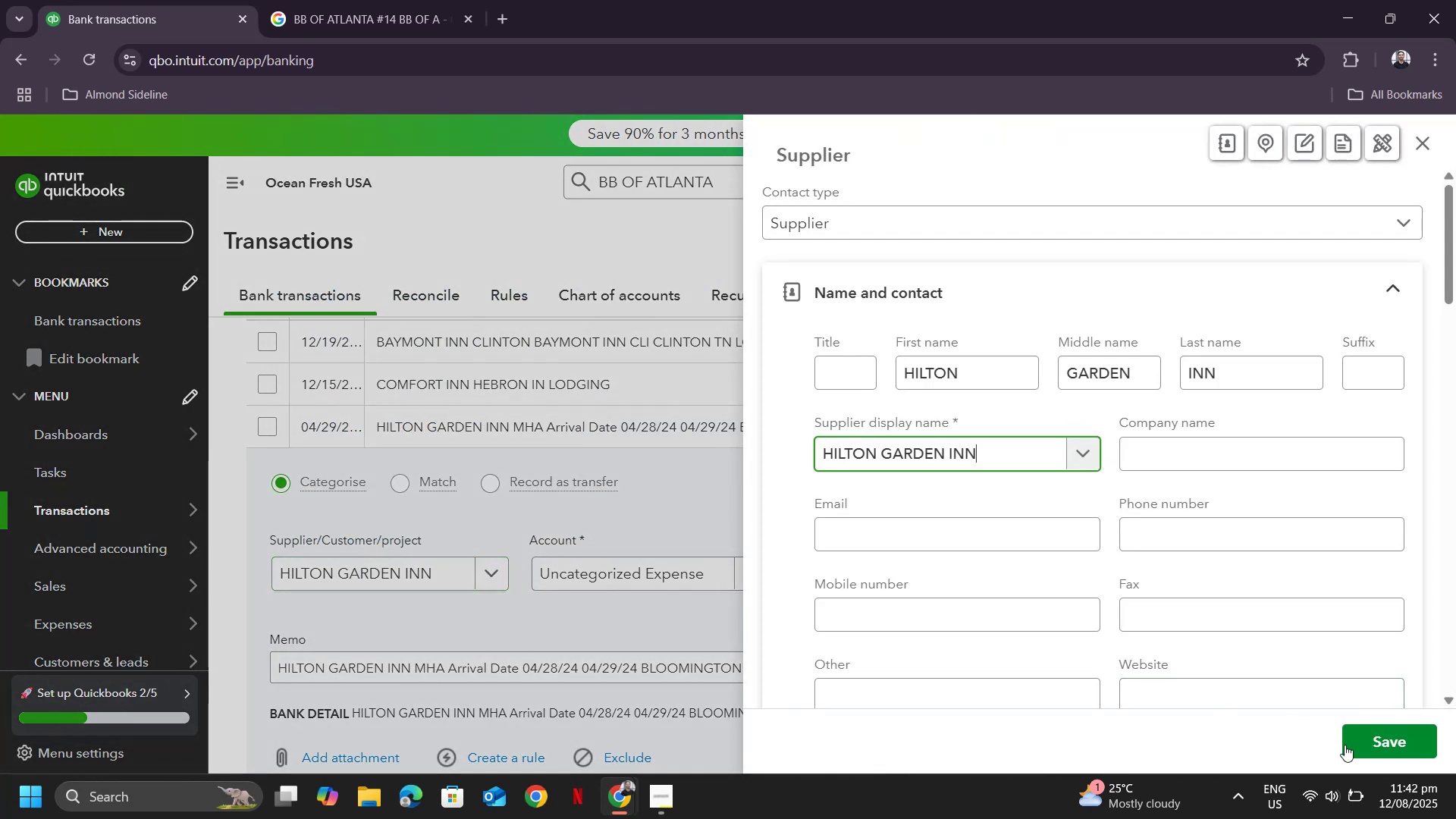 
left_click([1356, 746])
 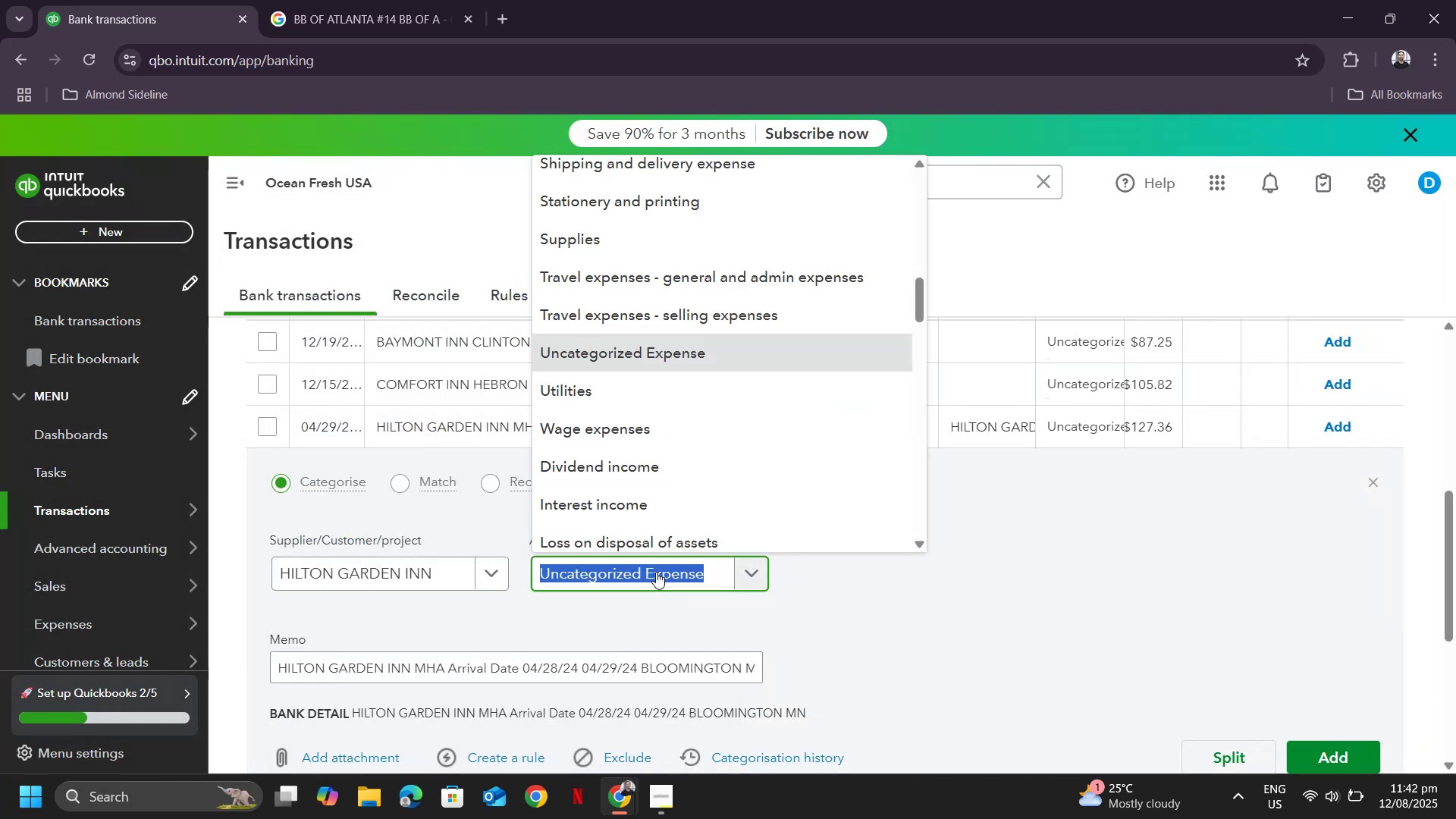 
key(Tab)
type(trave)
 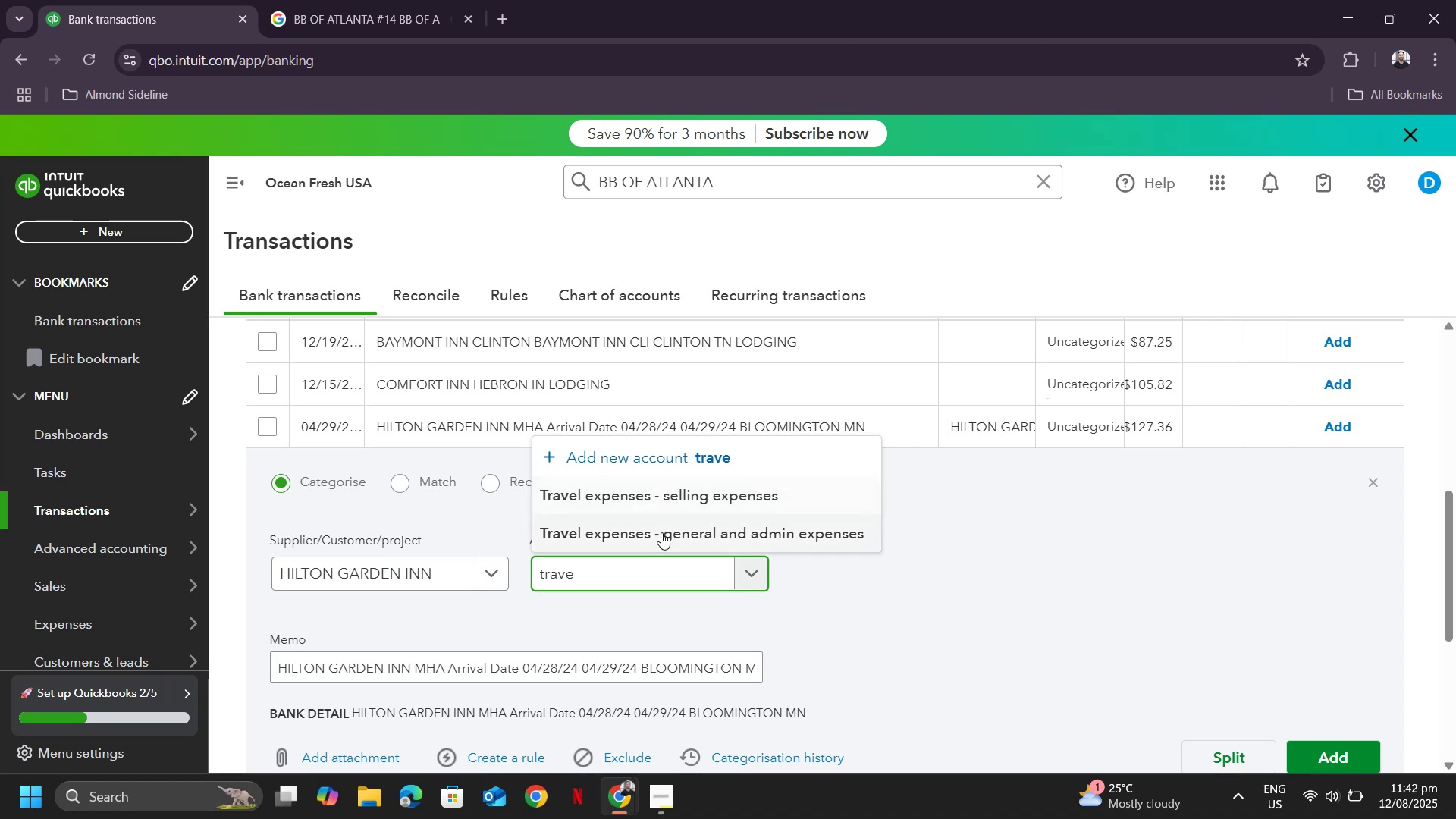 
left_click([661, 533])
 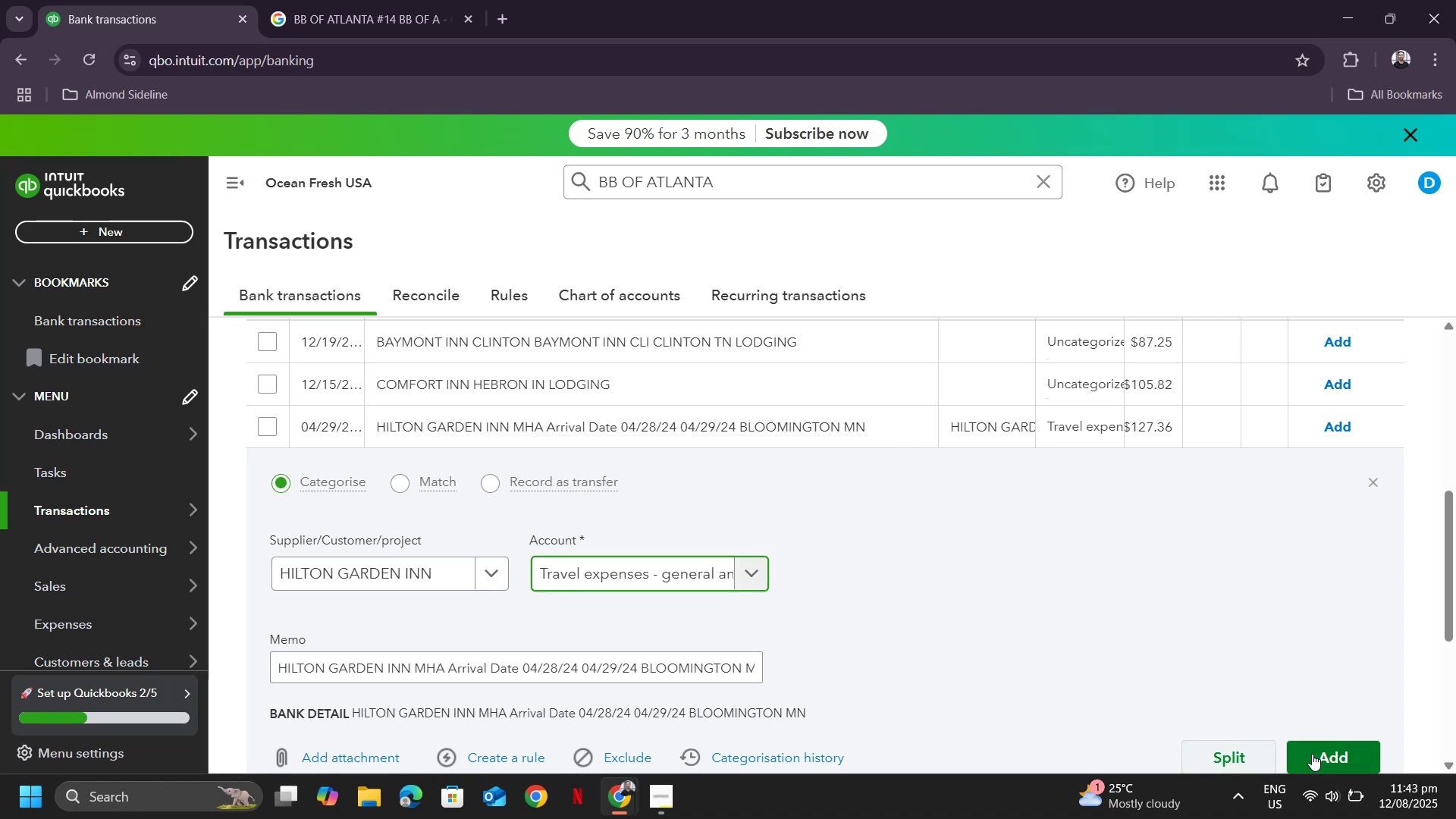 
left_click([1313, 754])
 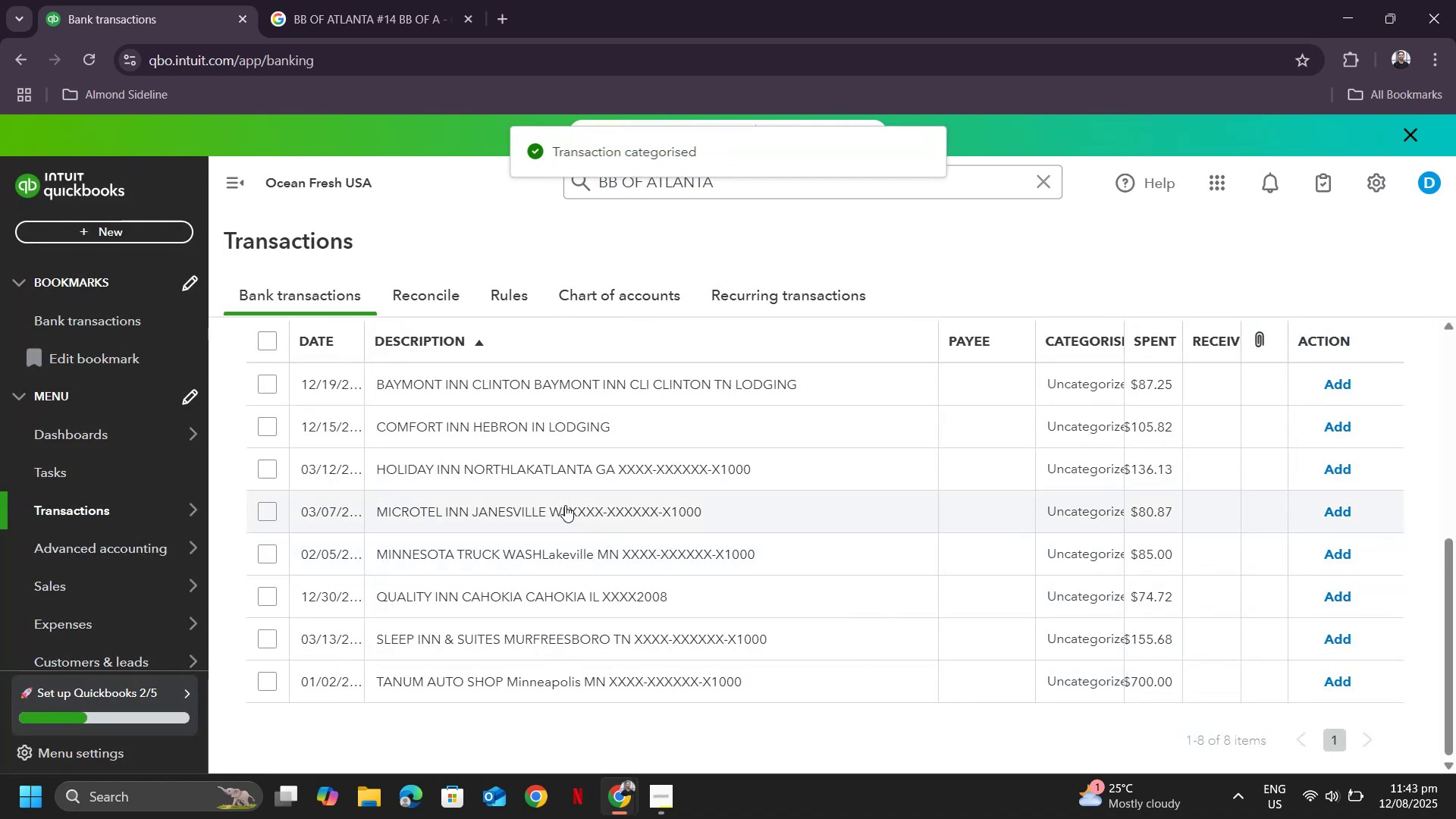 
scroll: coordinate [505, 499], scroll_direction: down, amount: 1.0
 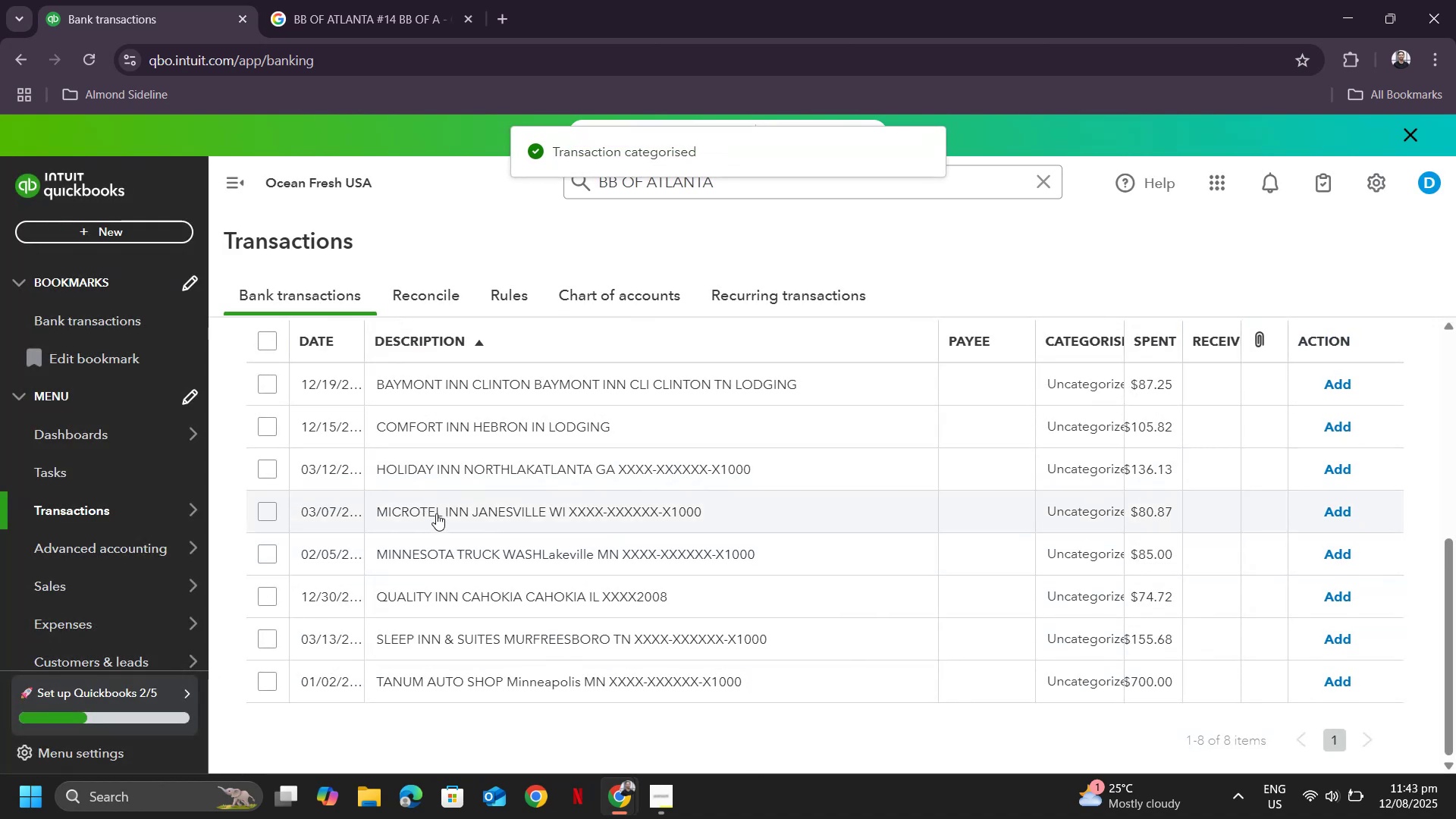 
left_click([436, 513])
 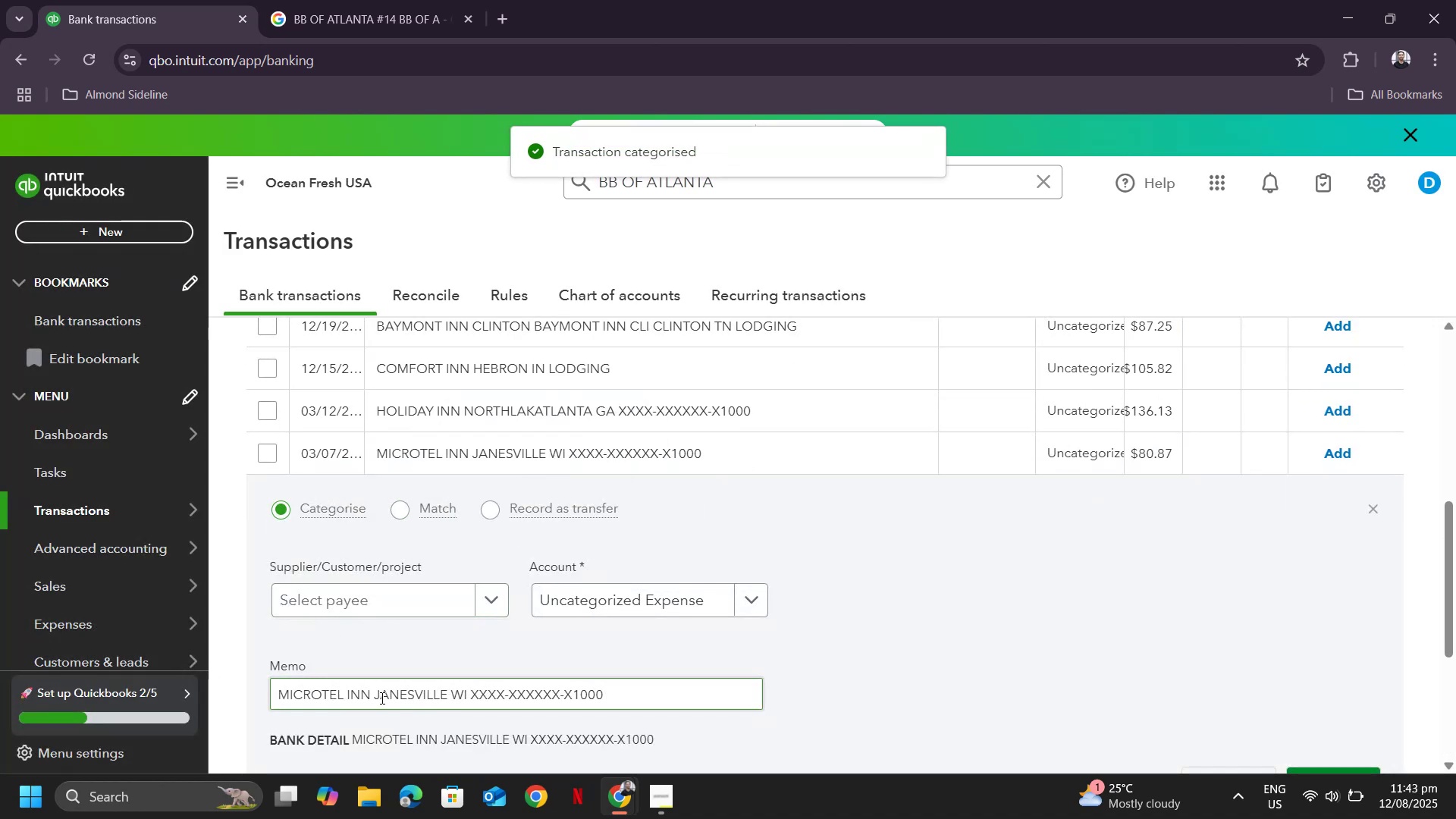 
left_click_drag(start_coordinate=[373, 694], to_coordinate=[209, 680])
 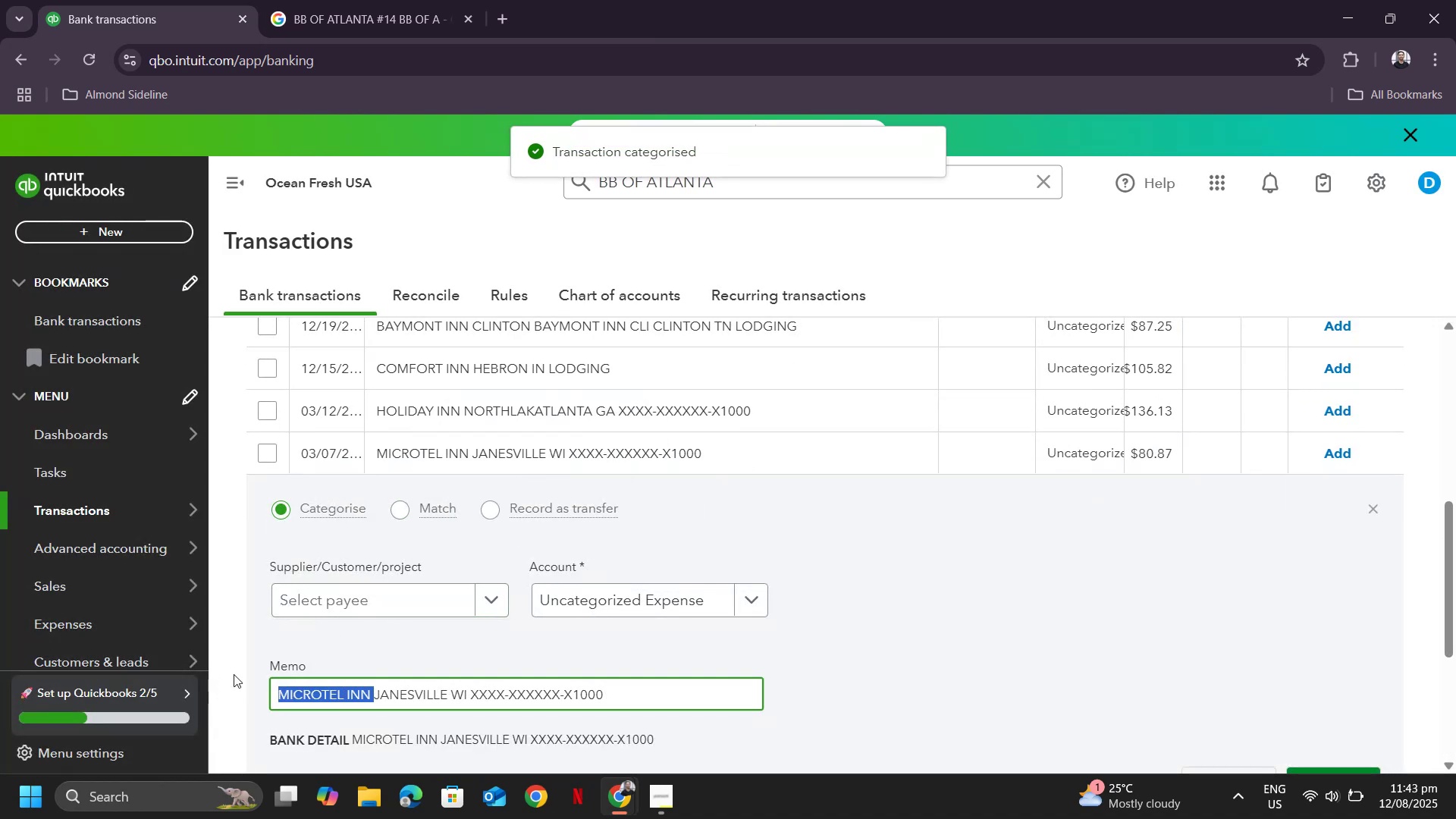 
key(Control+ControlLeft)
 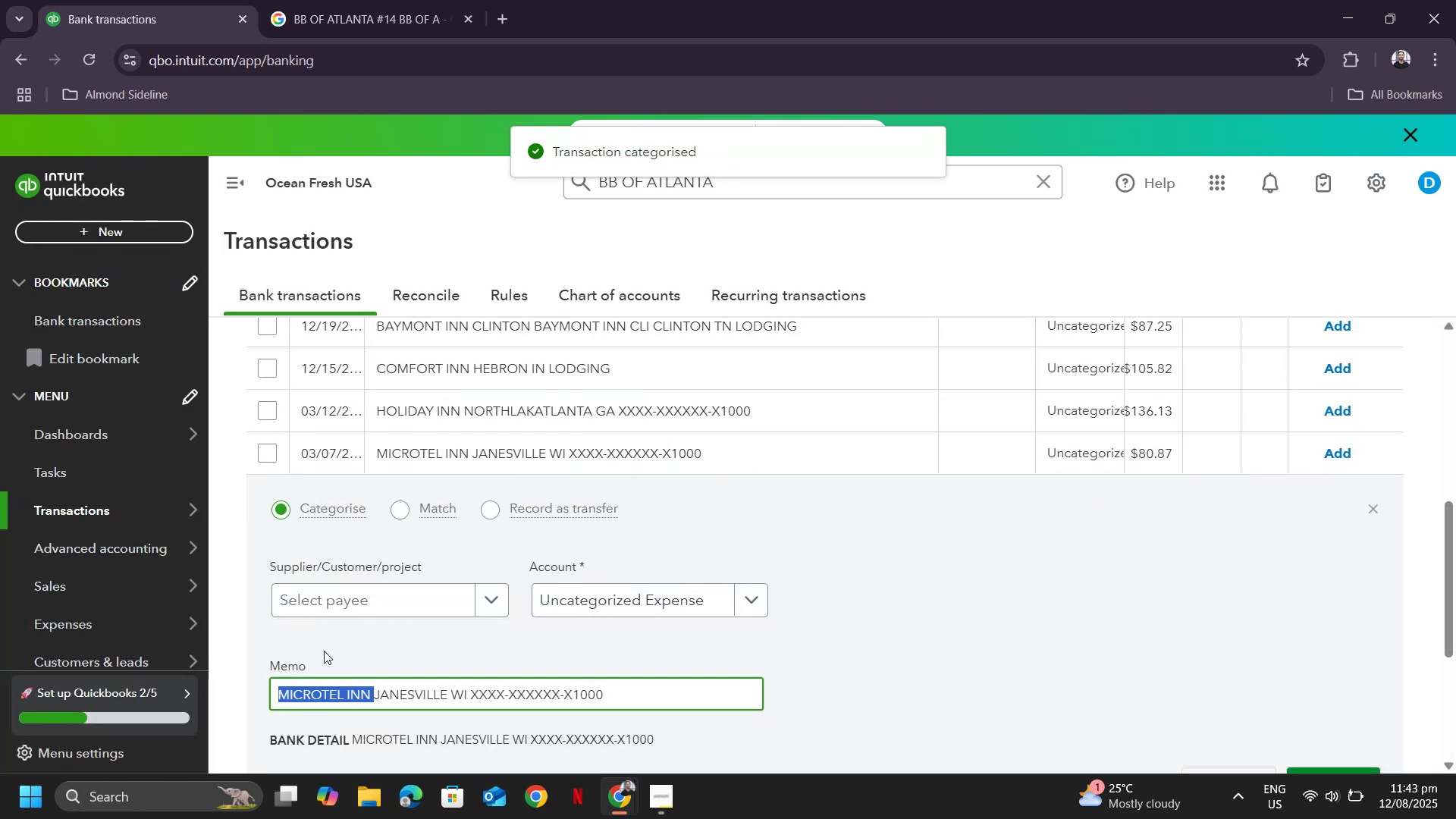 
key(Control+C)
 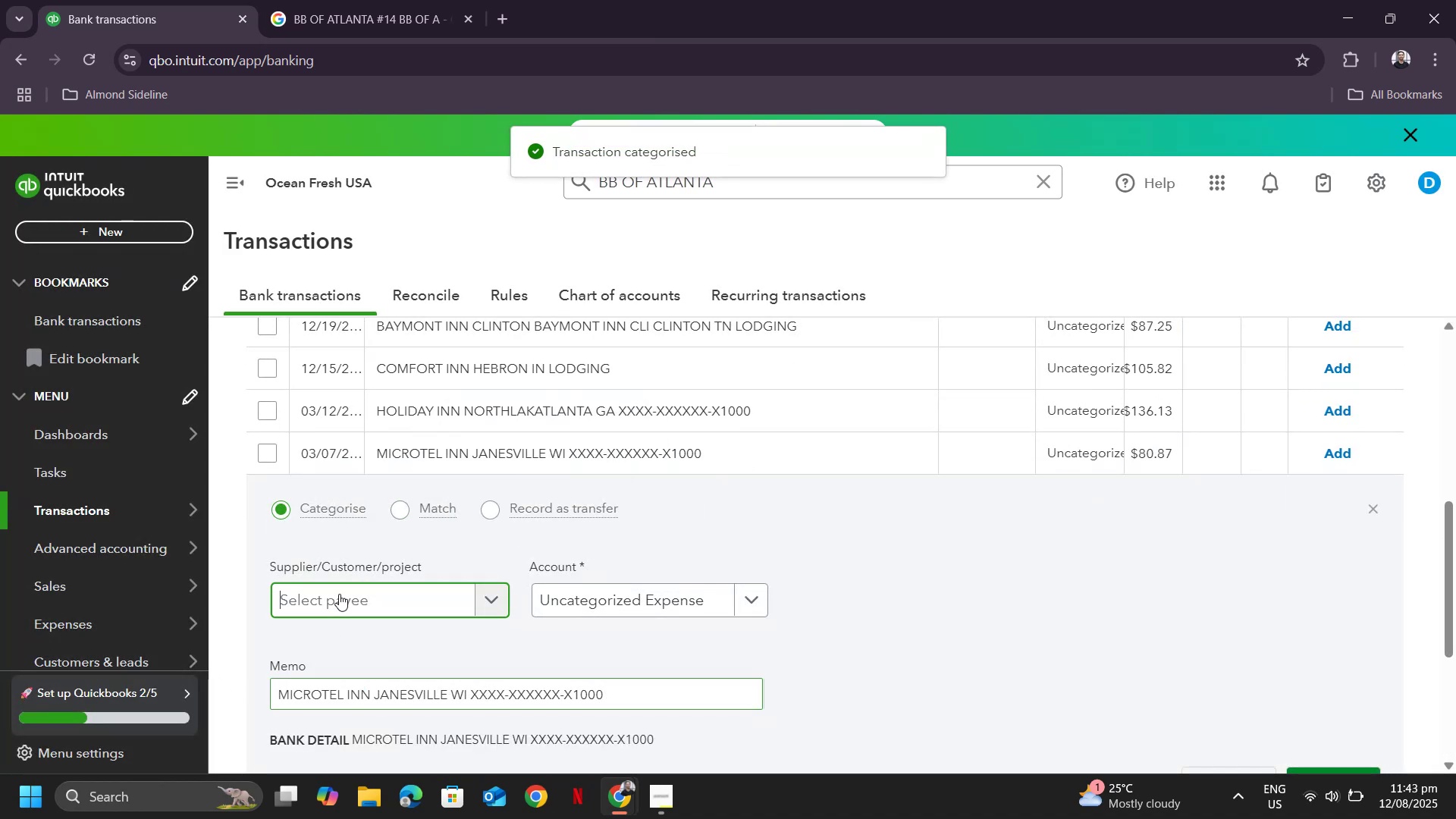 
key(Control+ControlLeft)
 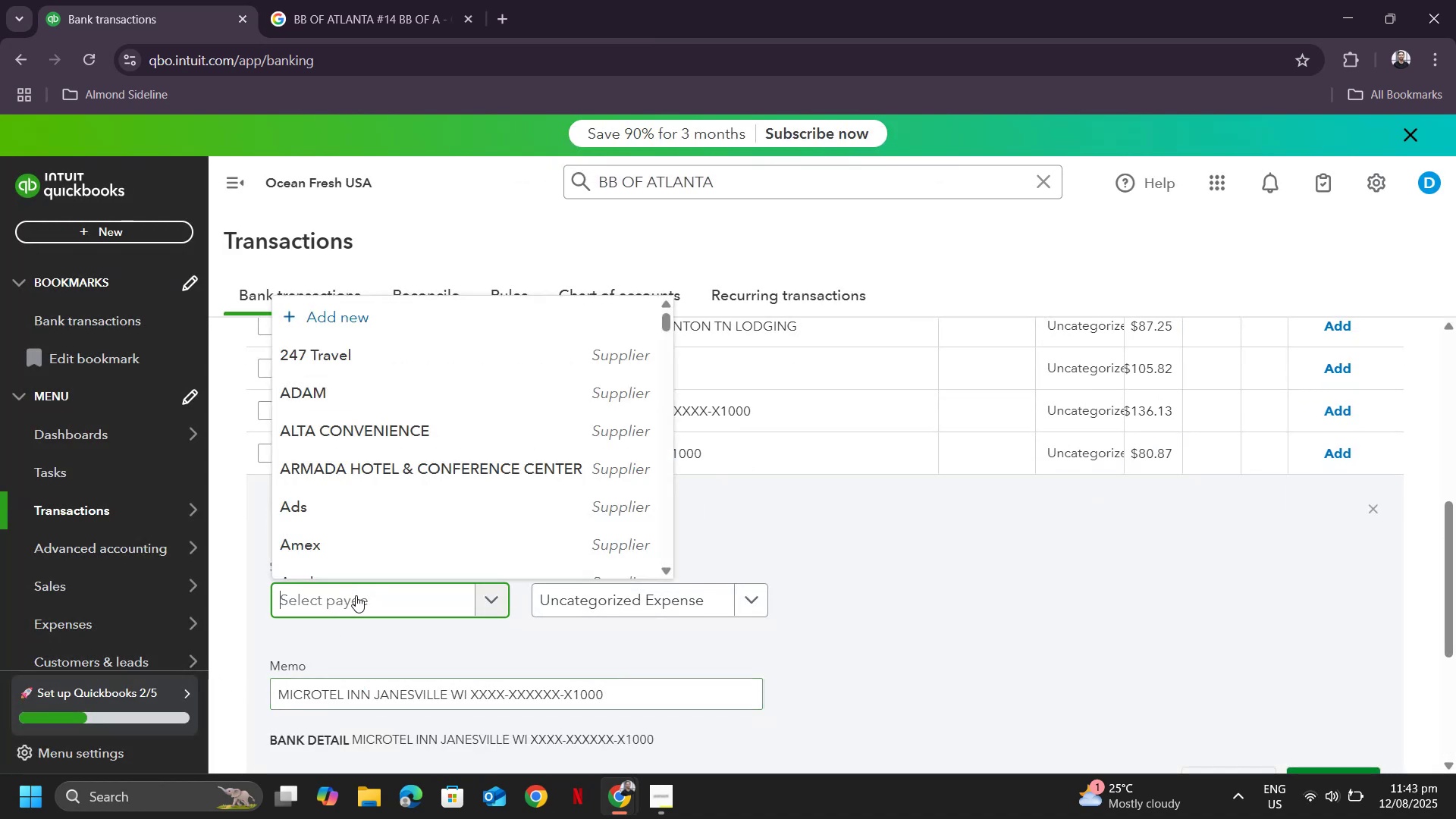 
key(Control+V)
 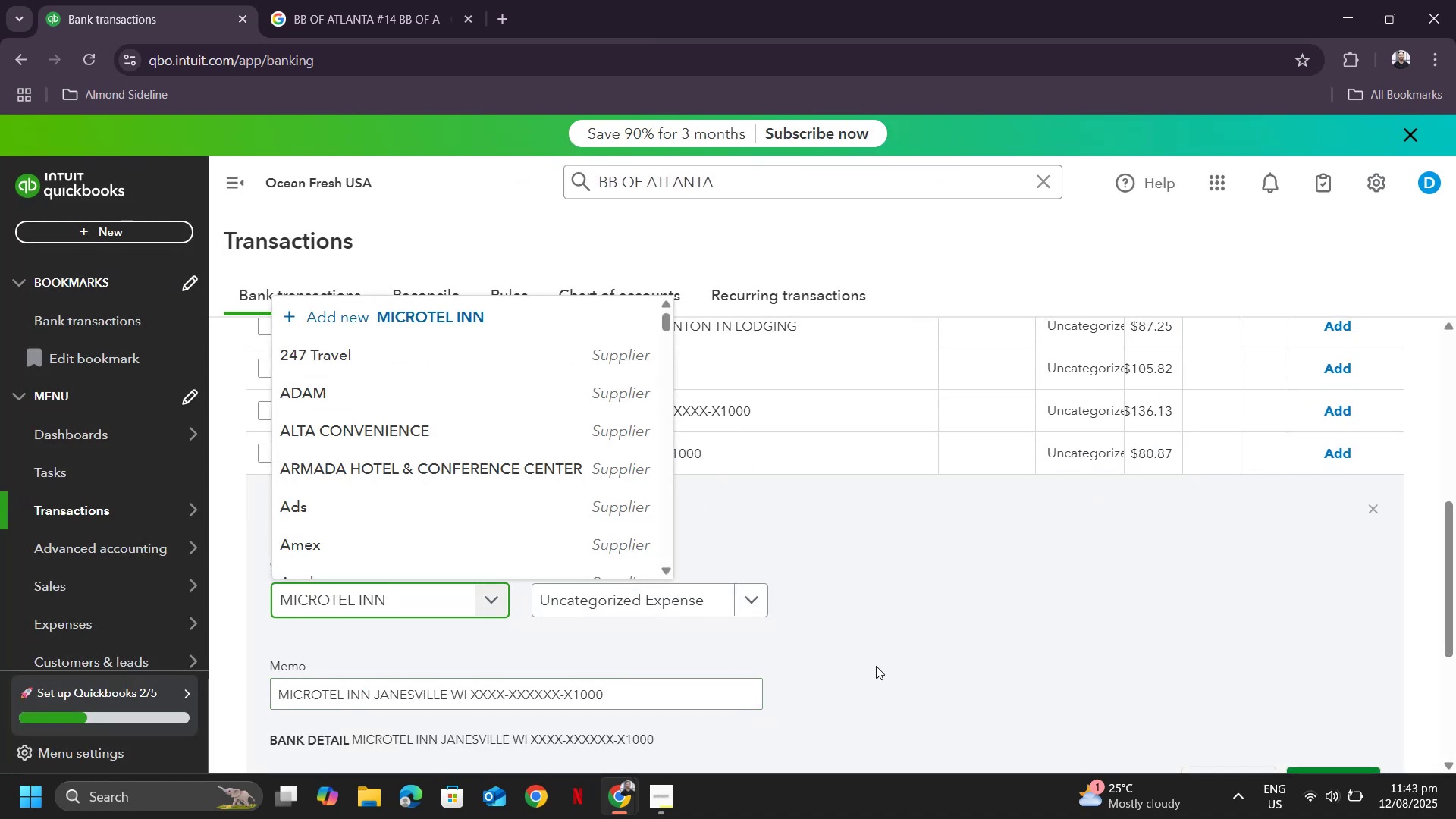 
key(Backspace)
 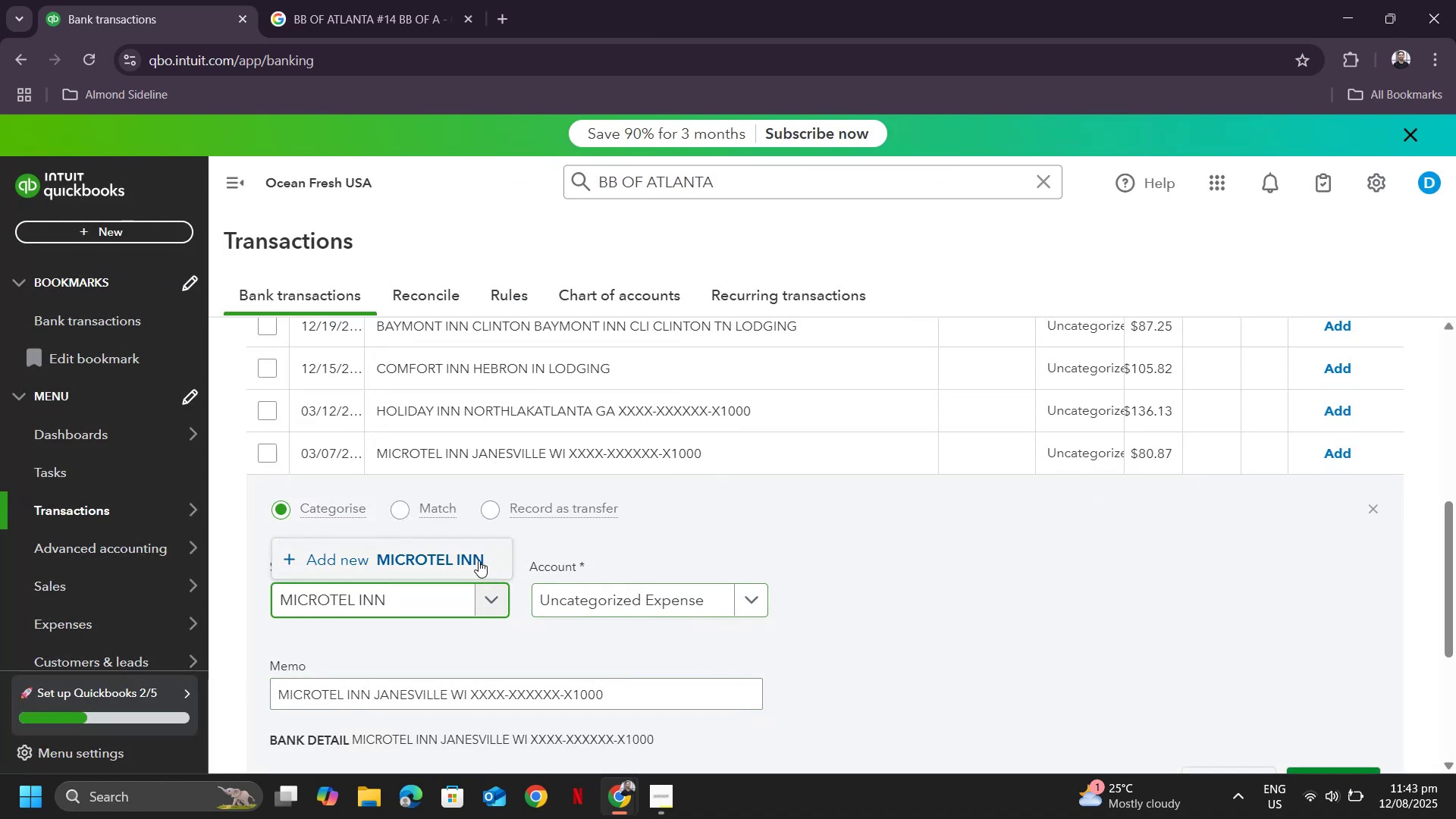 
left_click([435, 548])
 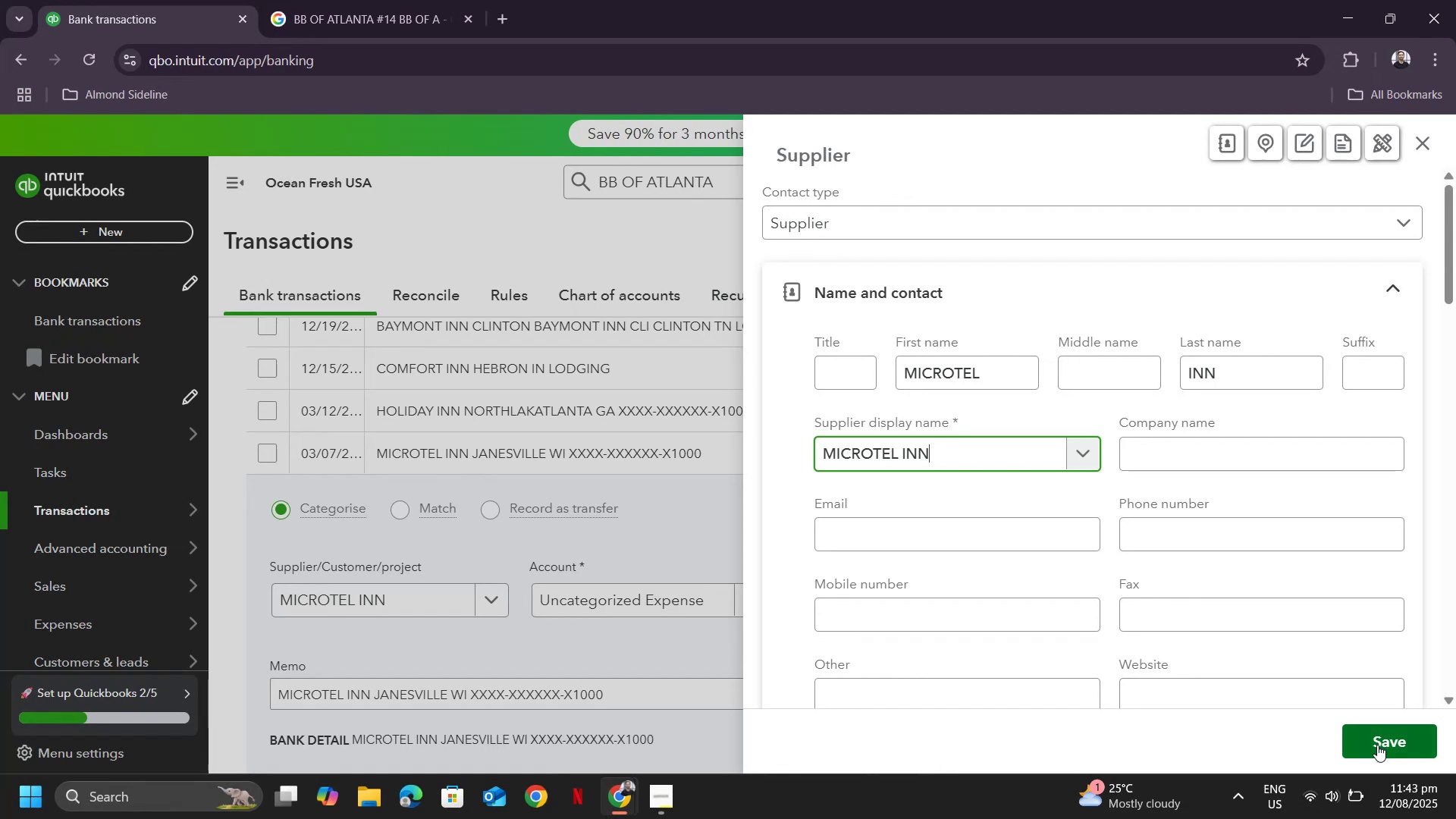 
left_click([1377, 745])
 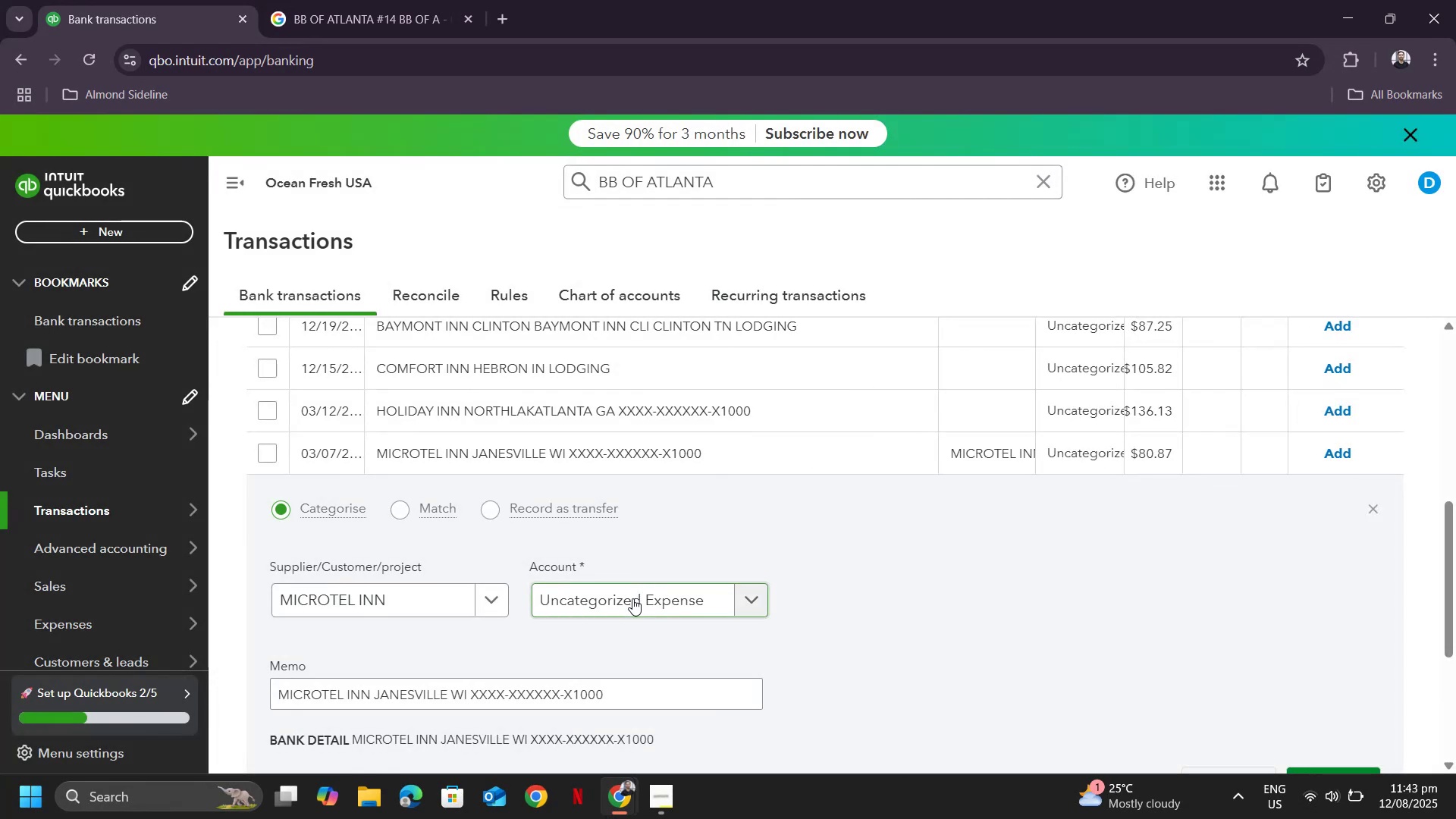 
key(Tab)
type(trave)
 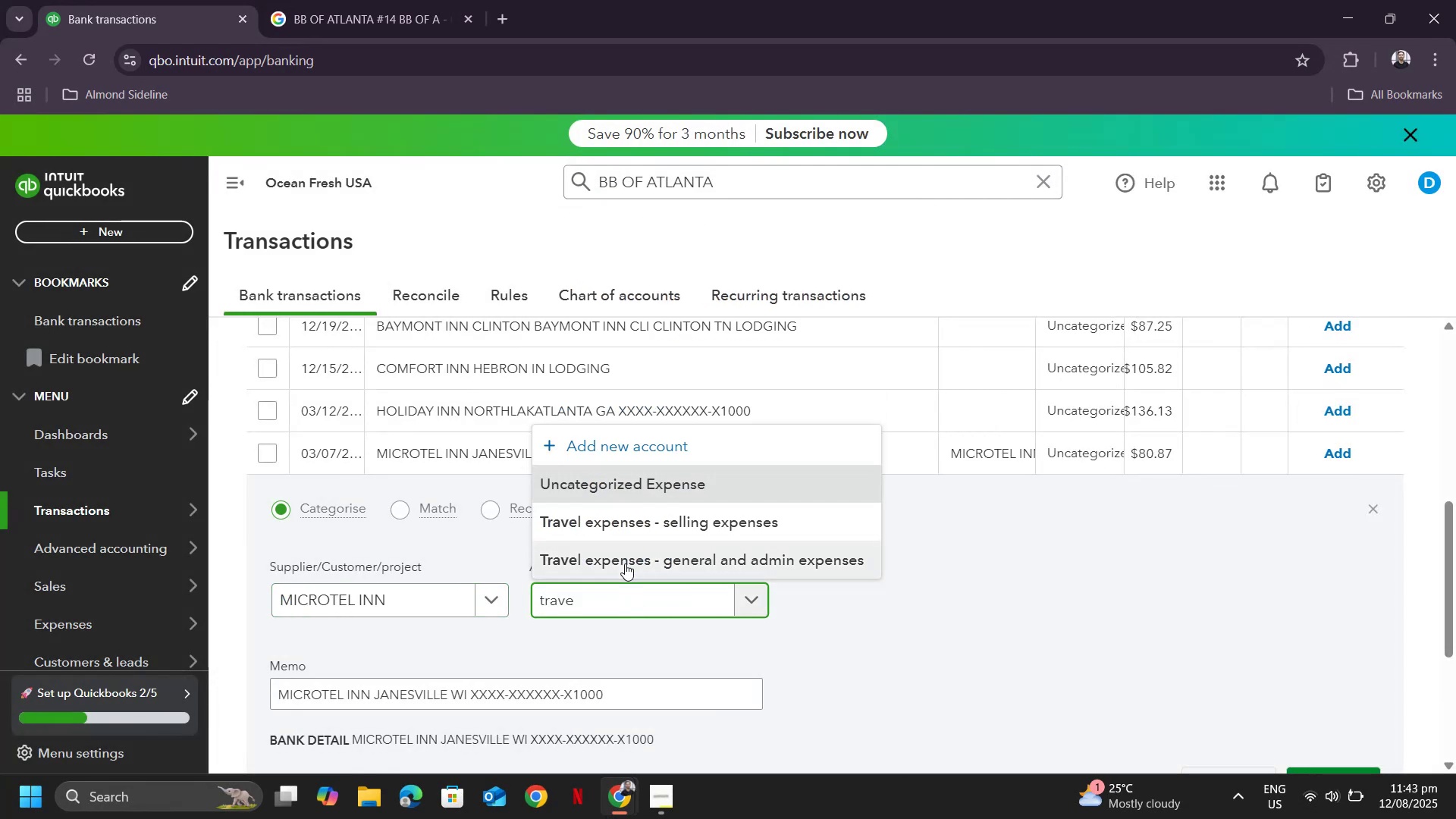 
left_click([625, 563])
 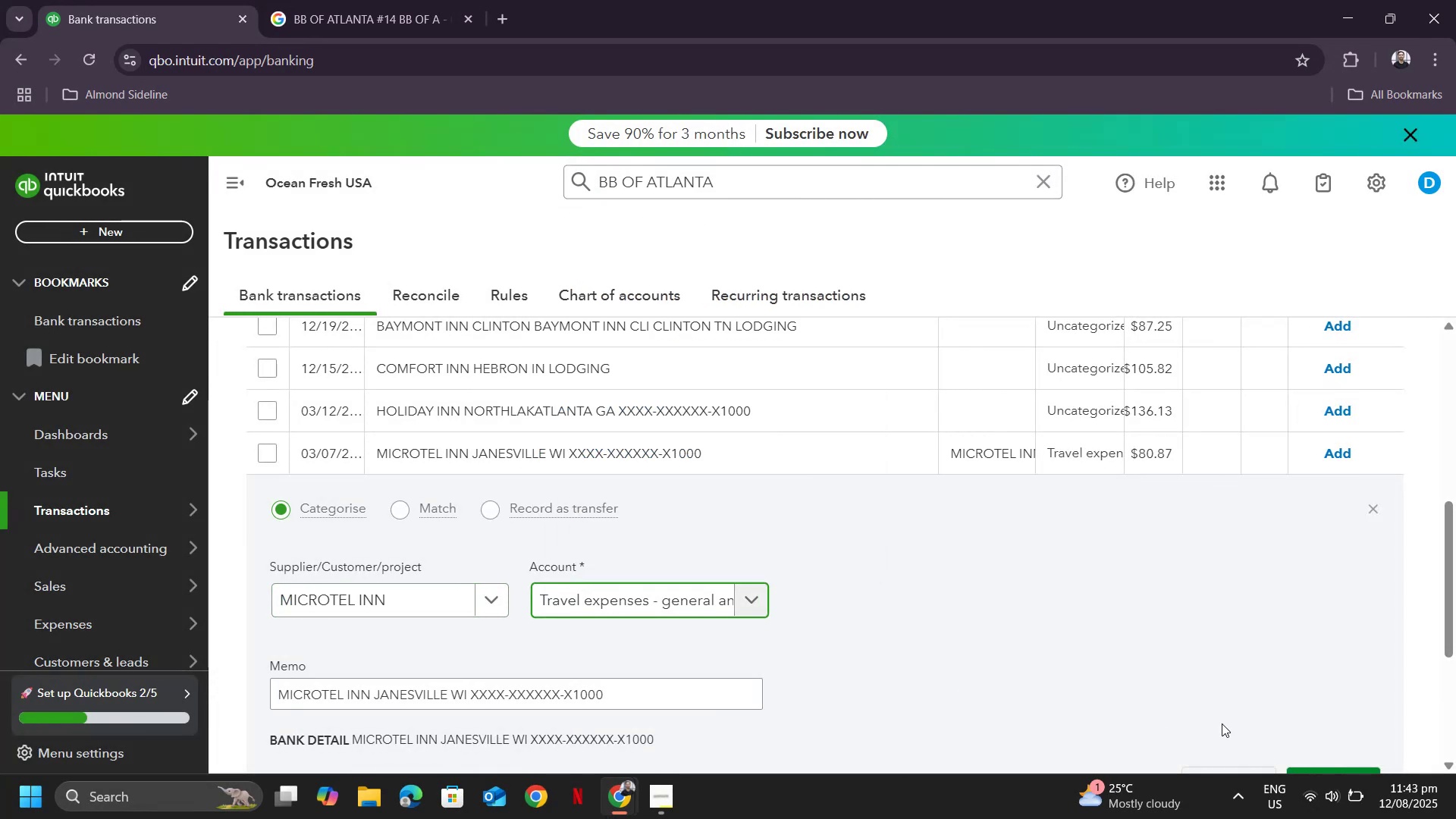 
scroll: coordinate [1247, 710], scroll_direction: down, amount: 2.0
 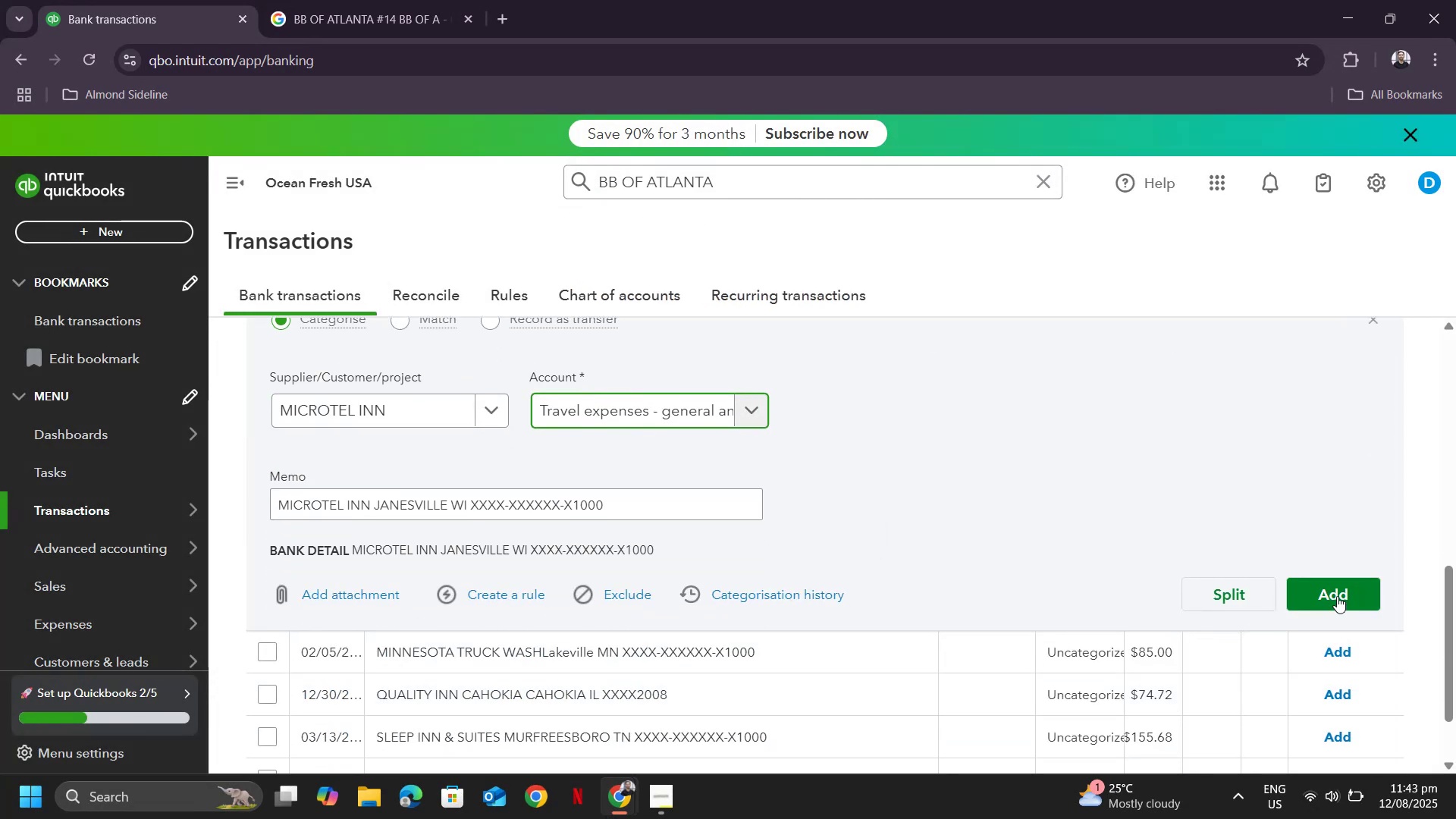 
left_click([1337, 595])
 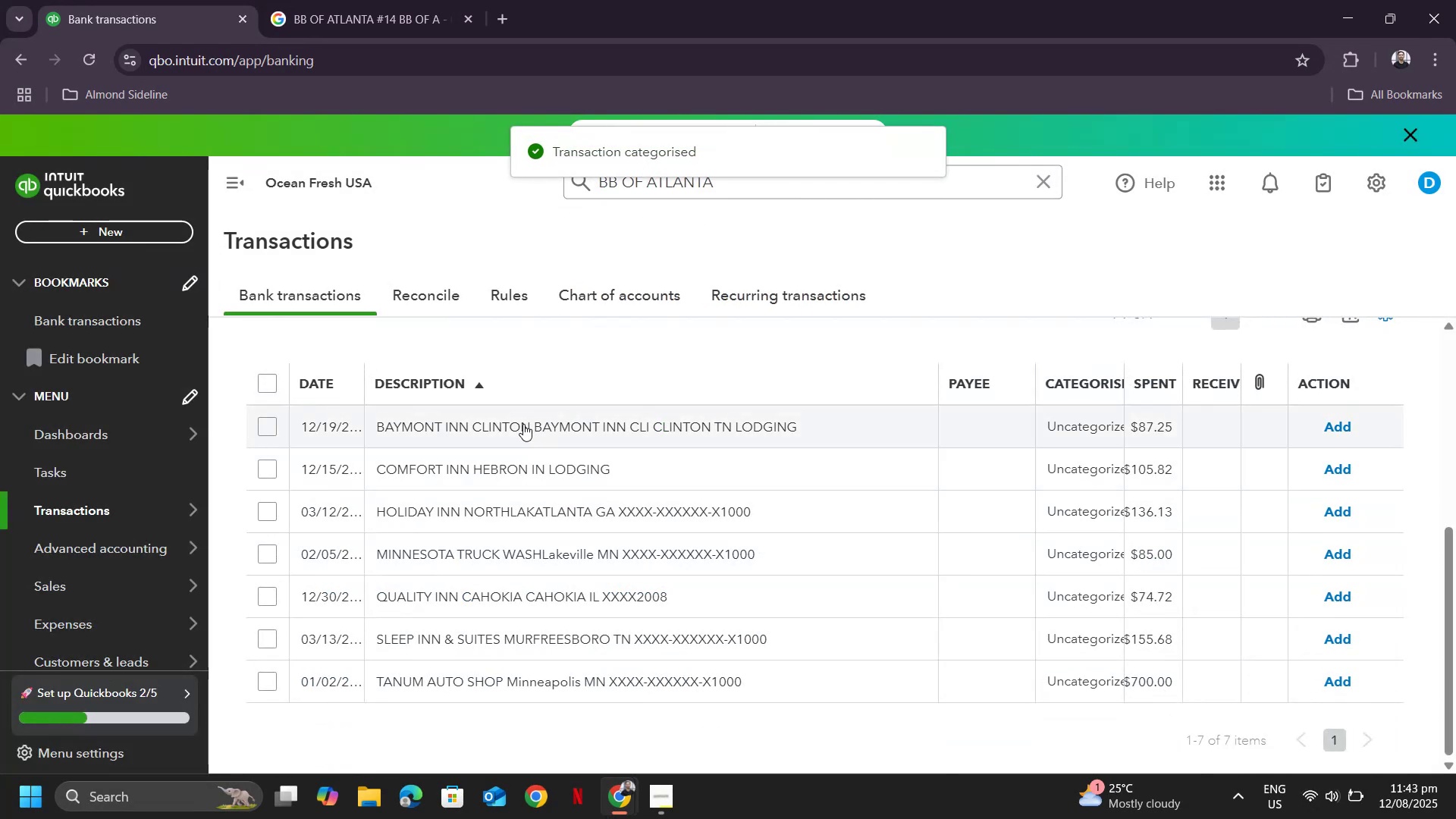 
left_click([523, 424])
 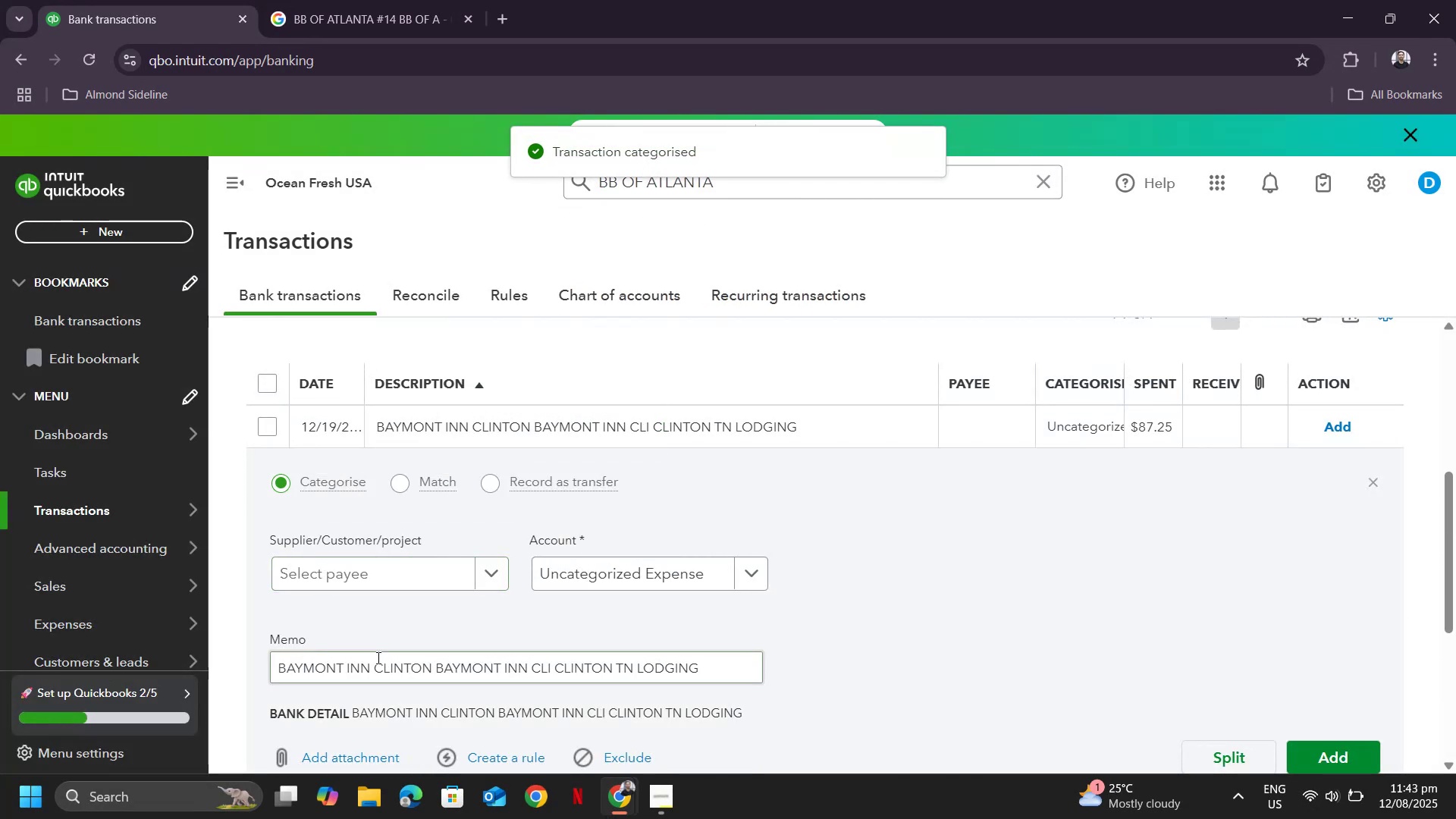 
left_click_drag(start_coordinate=[370, 662], to_coordinate=[240, 657])
 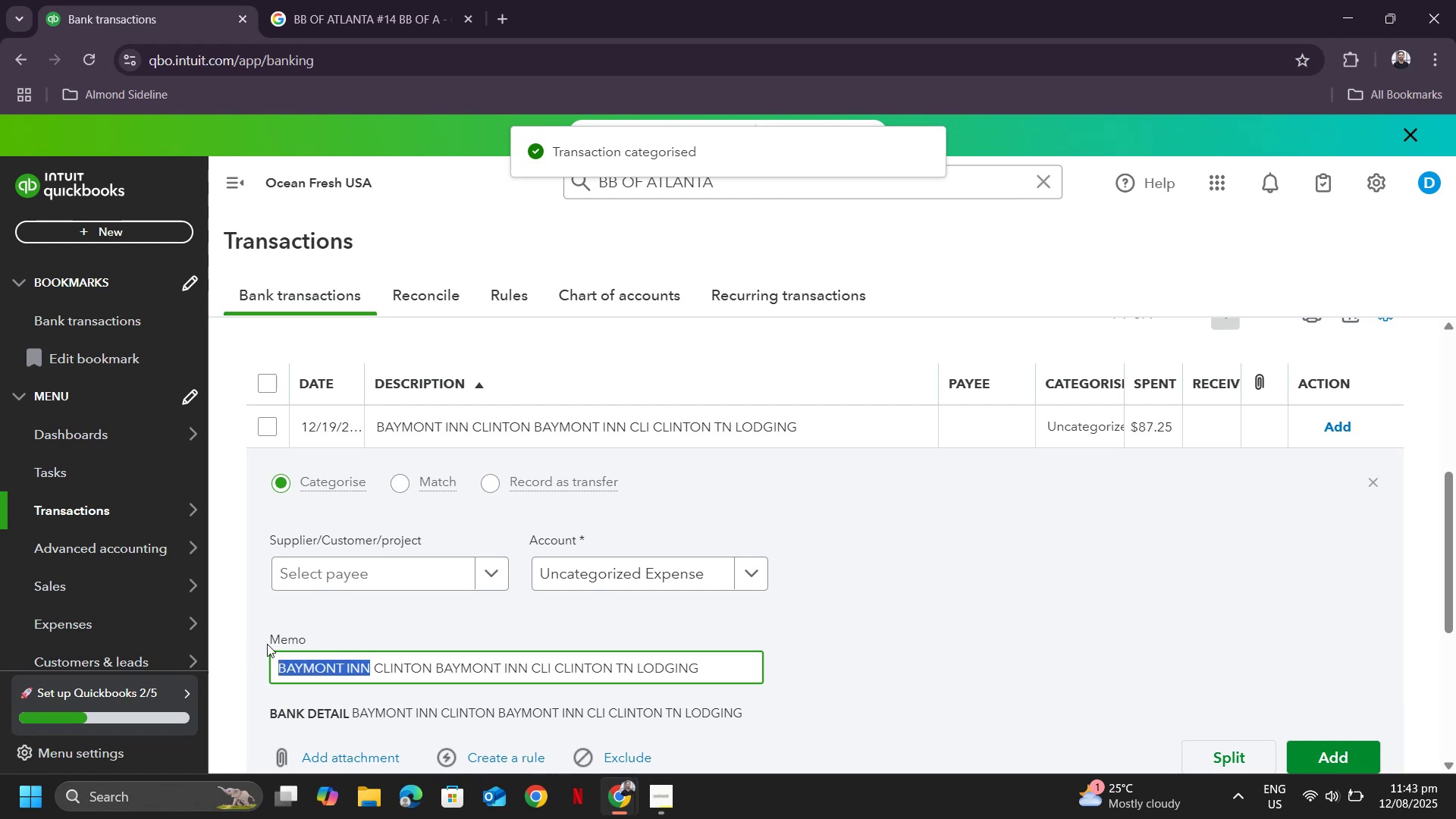 
key(Control+ControlLeft)
 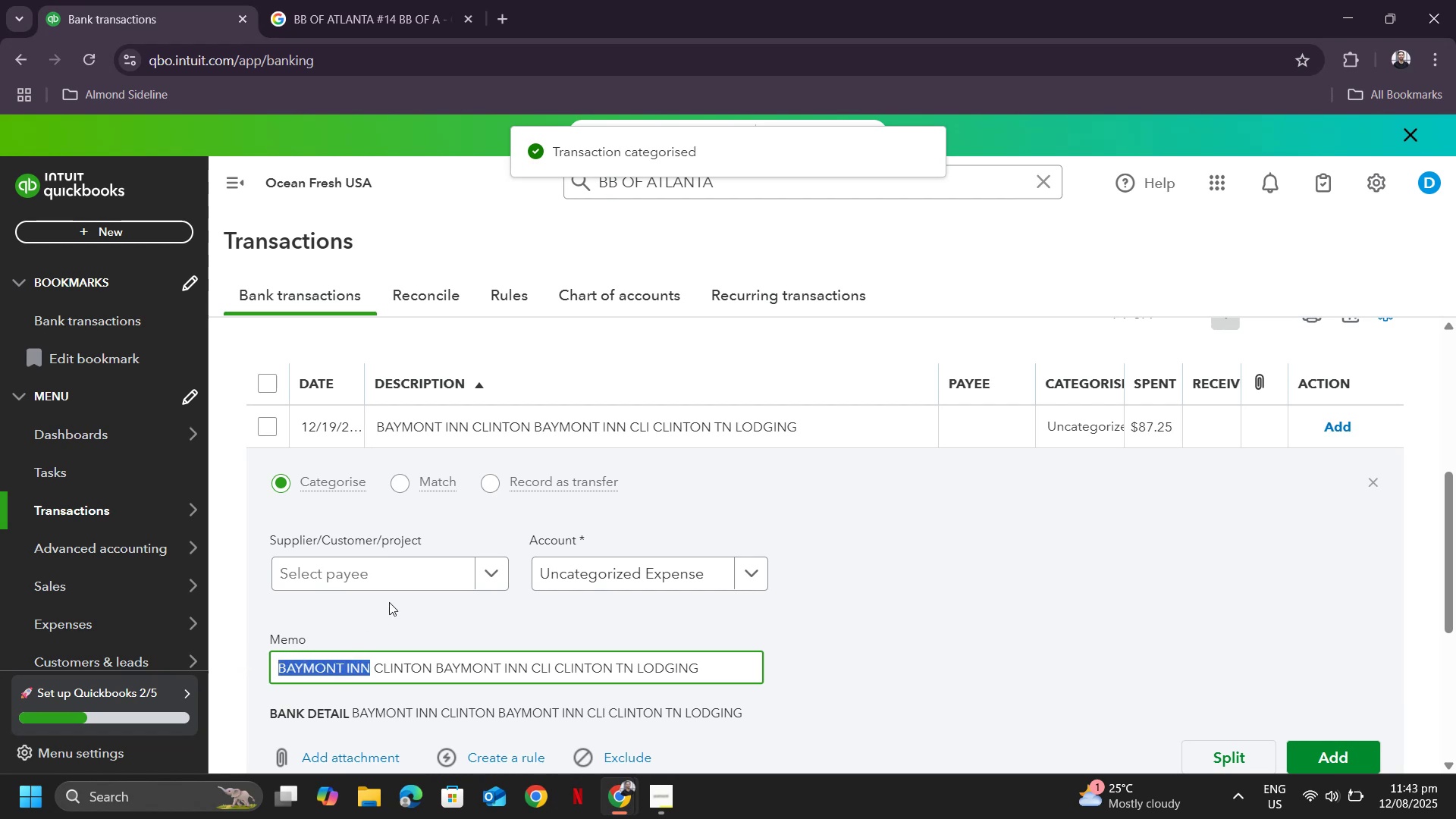 
key(Control+C)
 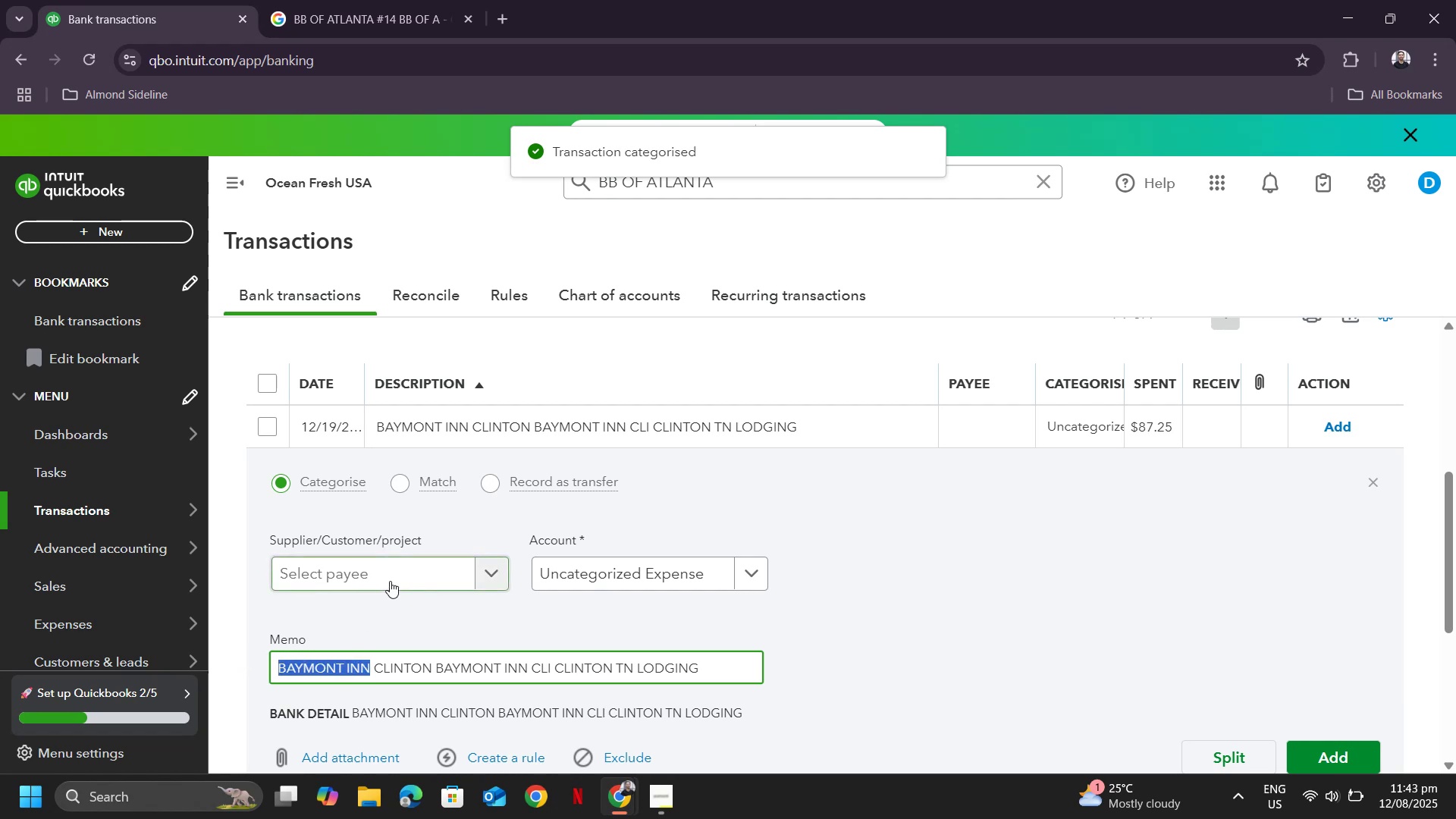 
left_click([390, 581])
 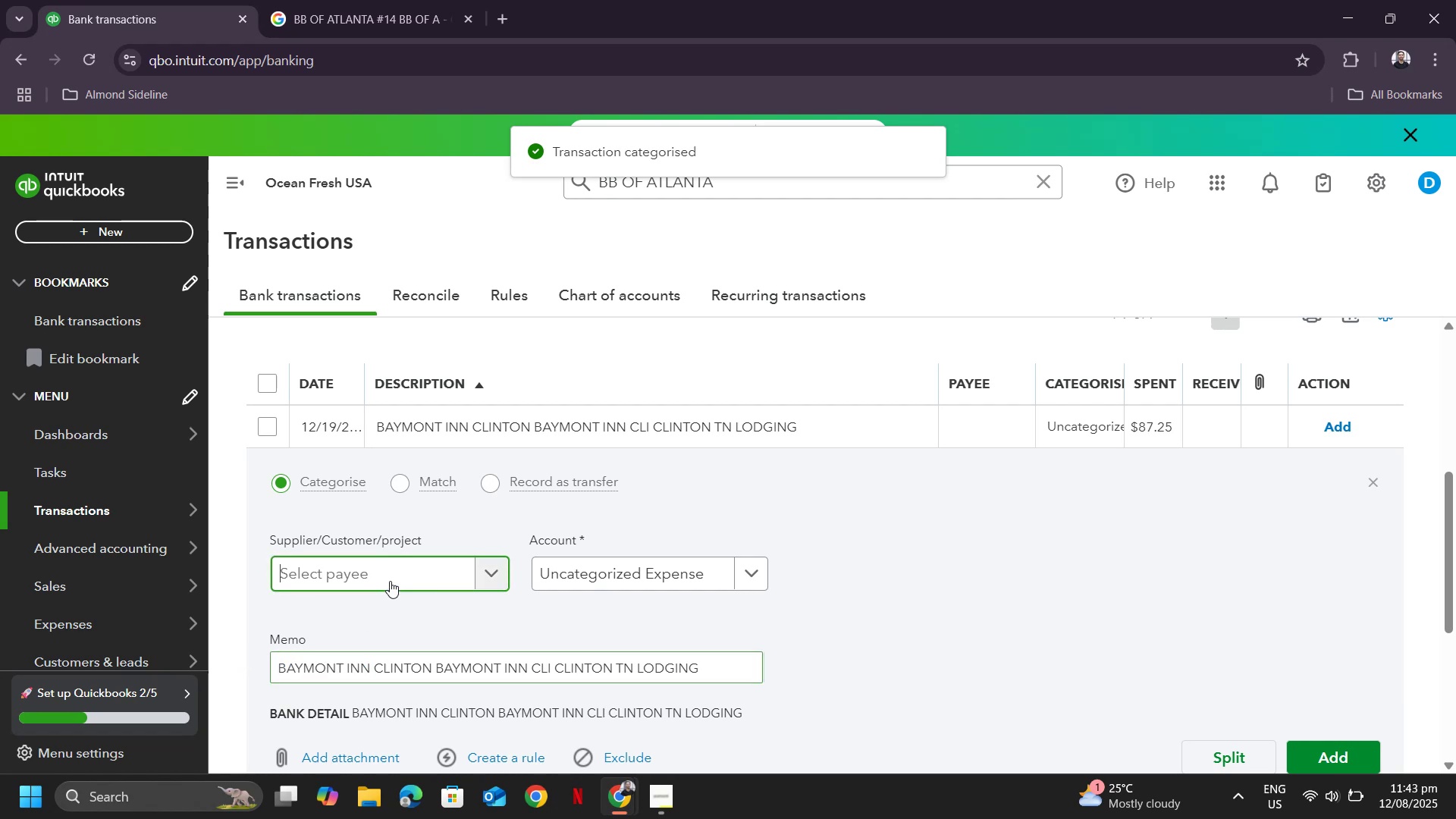 
key(Control+ControlLeft)
 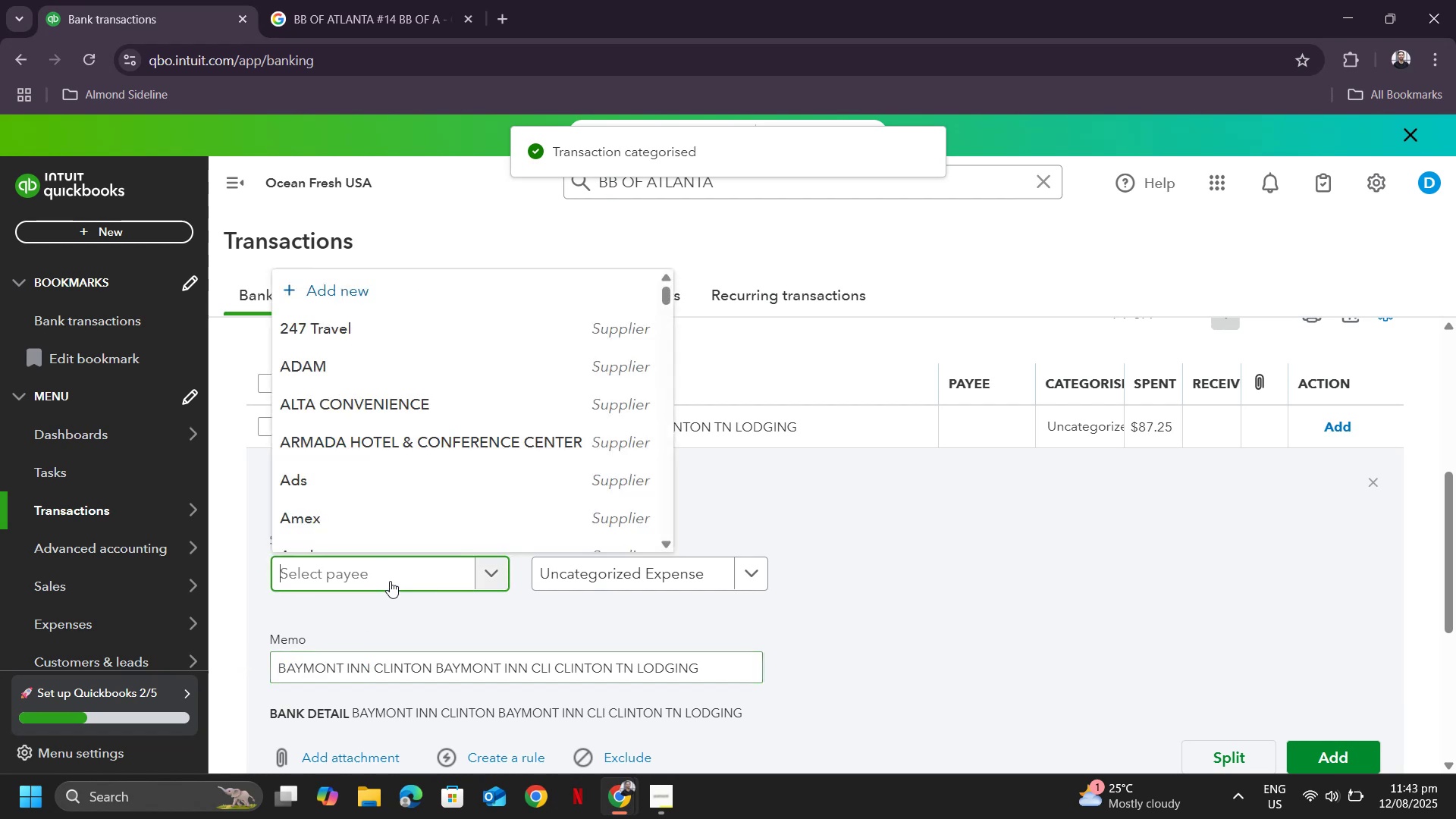 
key(Control+V)
 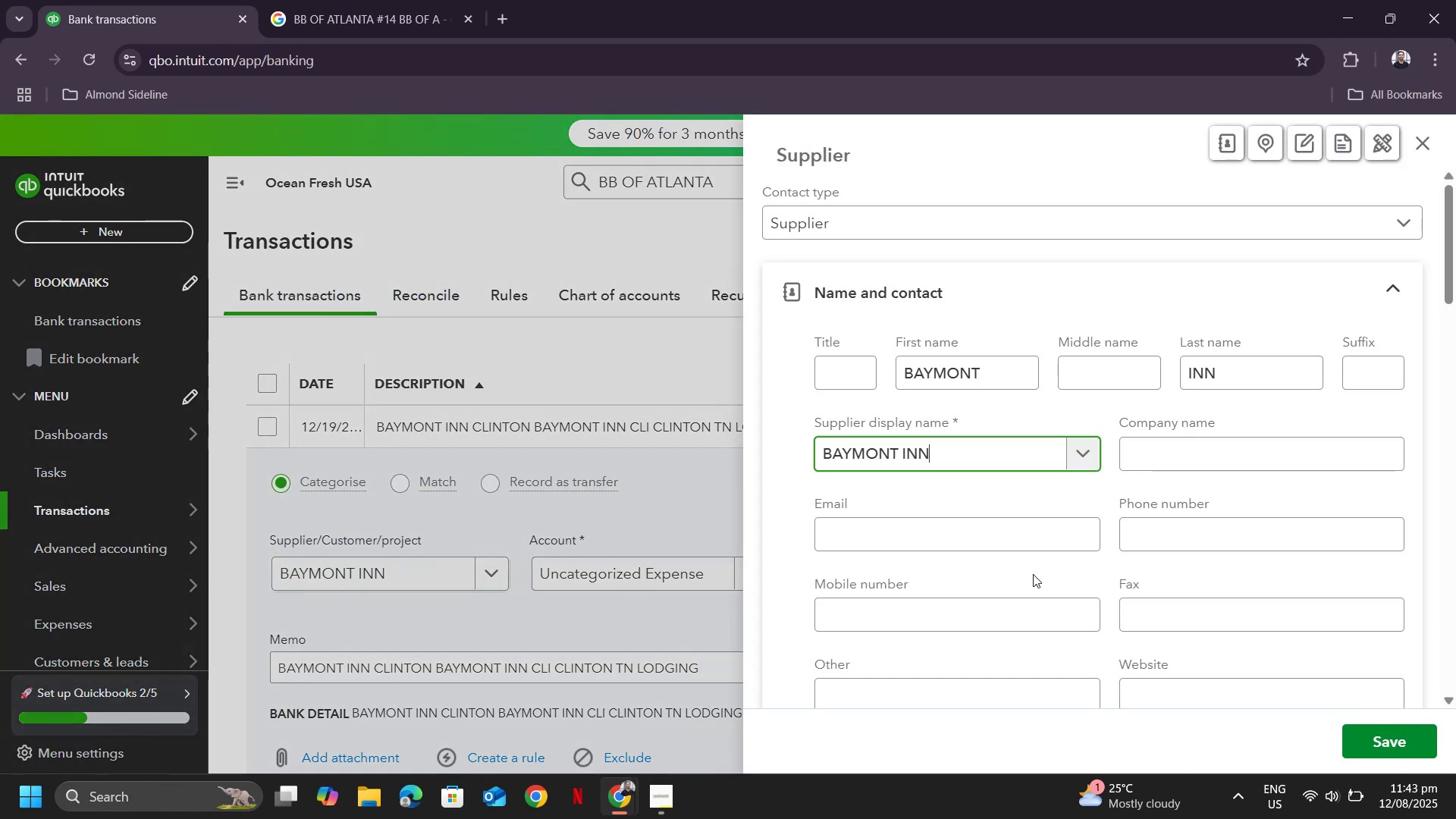 
left_click([1376, 737])
 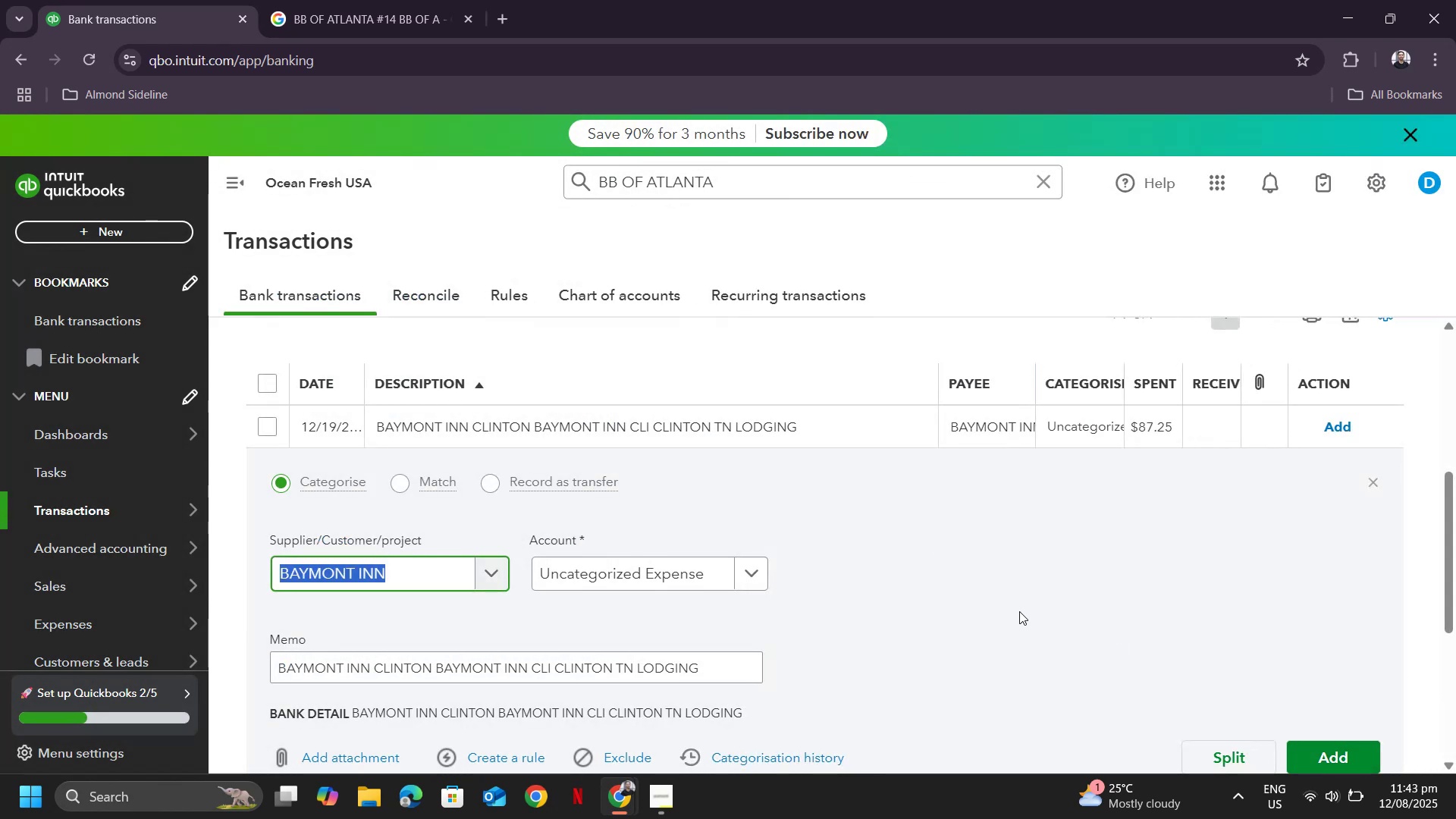 
left_click([583, 567])
 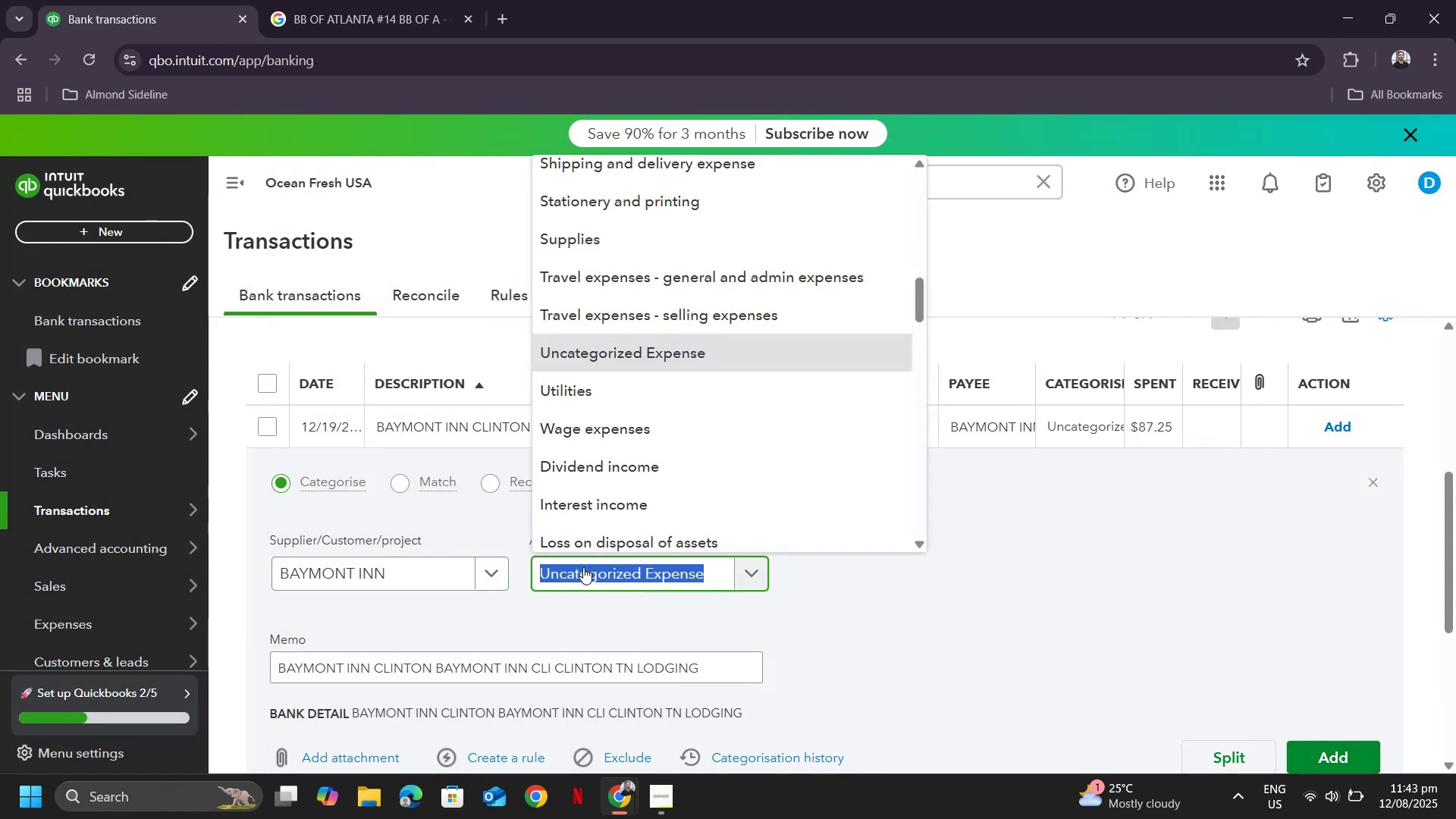 
type(trasv)
key(Backspace)
key(Backspace)
key(Backspace)
type(avel)
 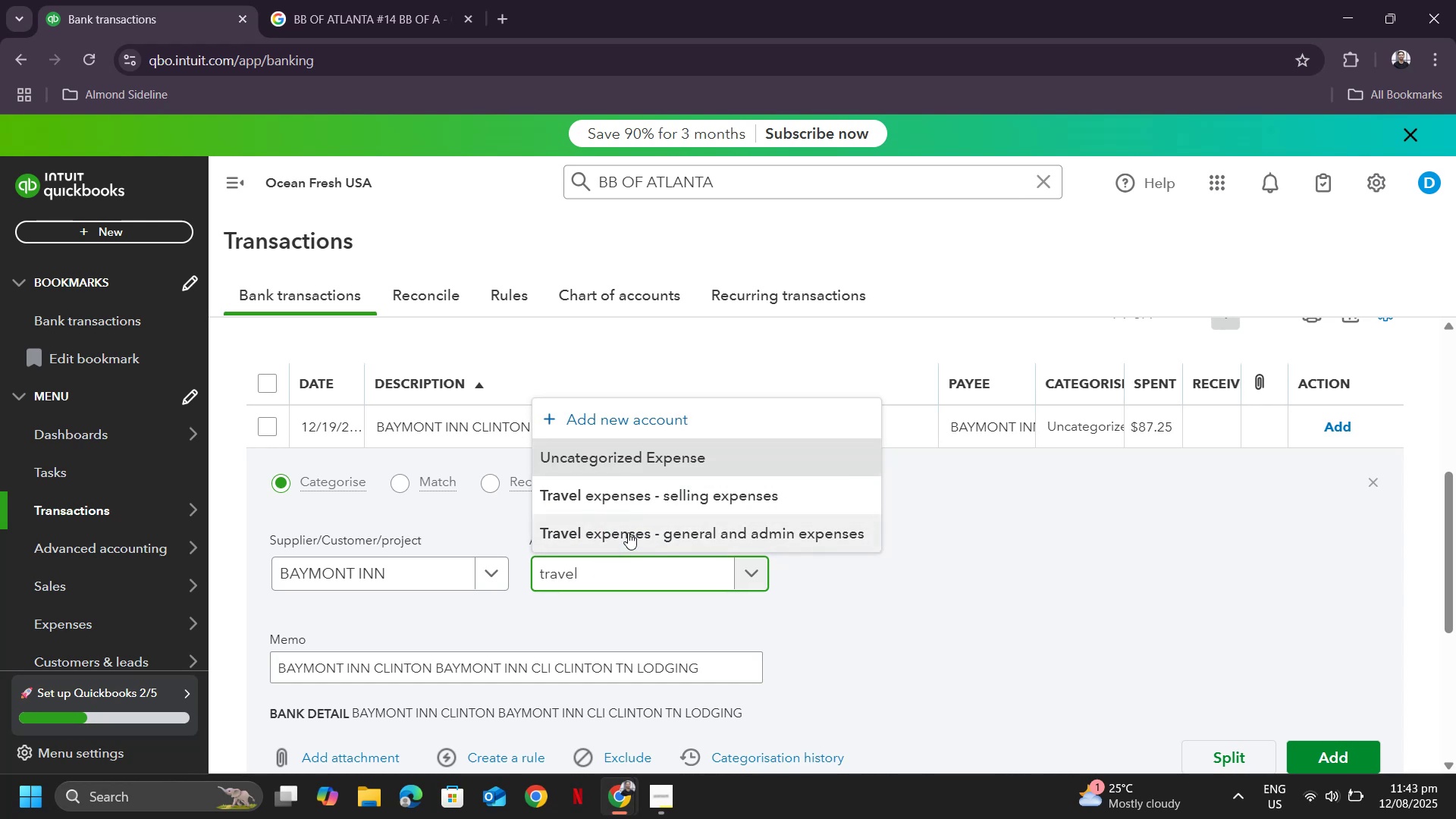 
left_click([628, 532])
 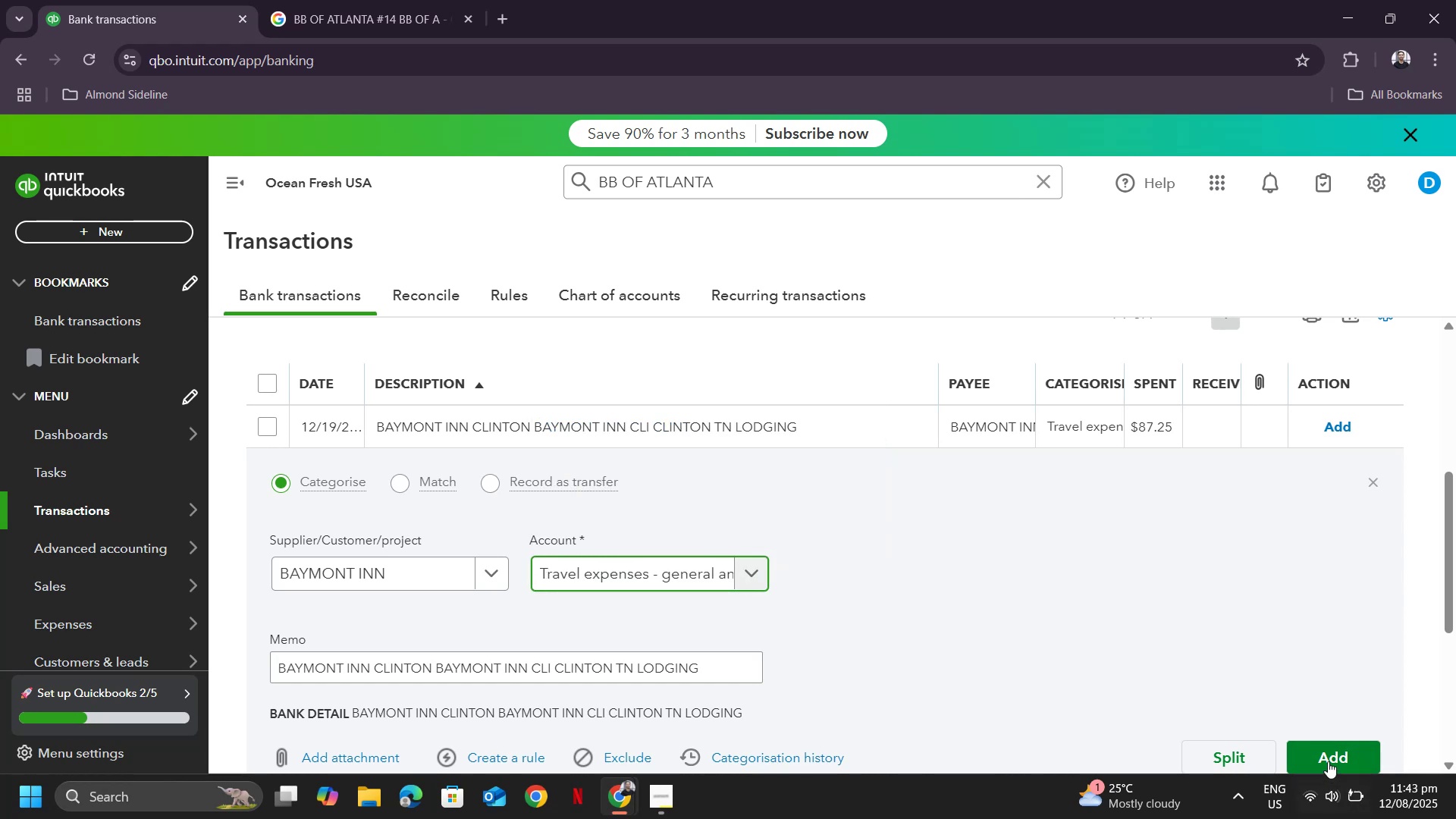 
left_click([1329, 757])
 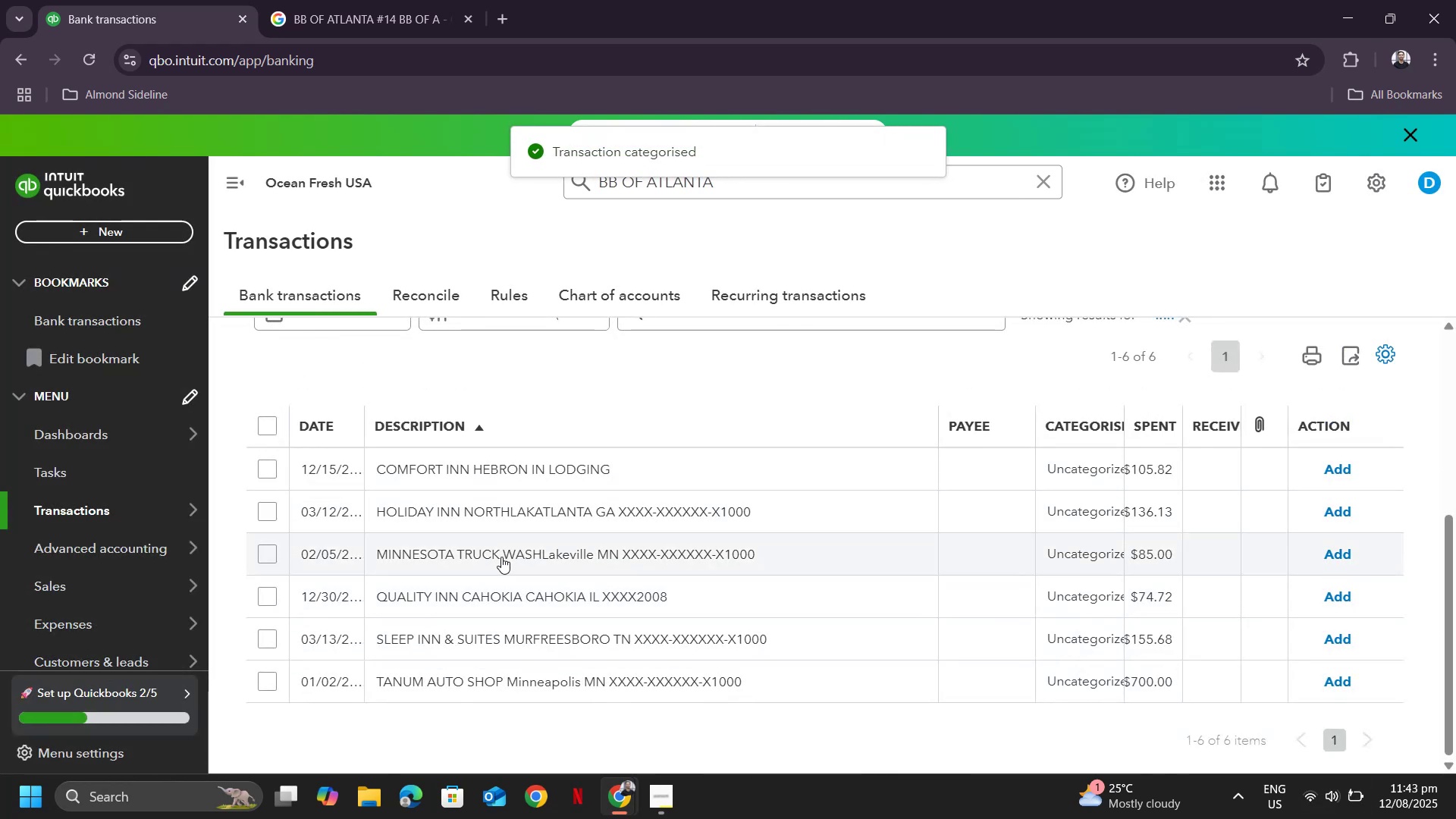 
left_click([501, 557])
 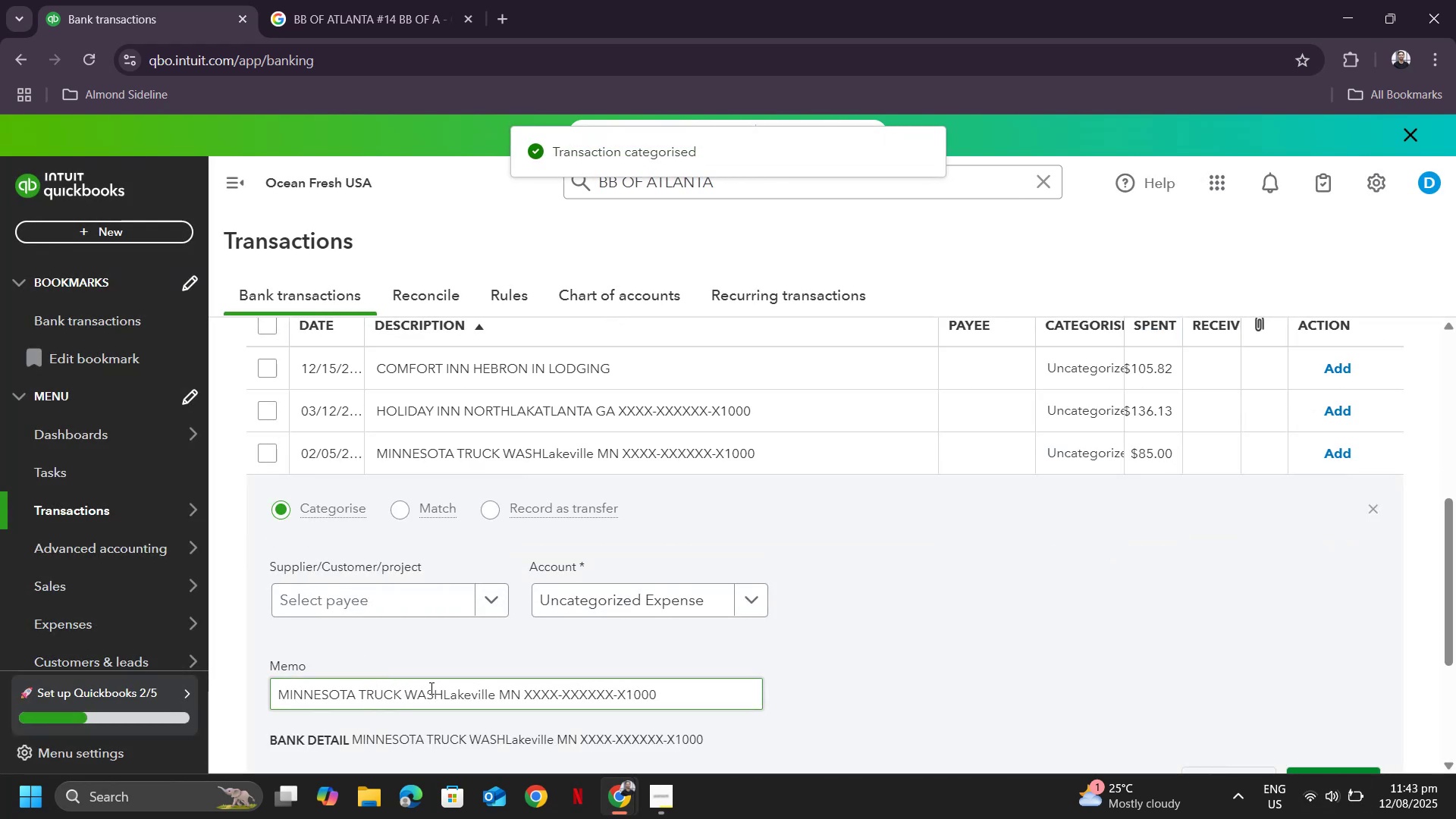 
left_click_drag(start_coordinate=[443, 690], to_coordinate=[232, 690])
 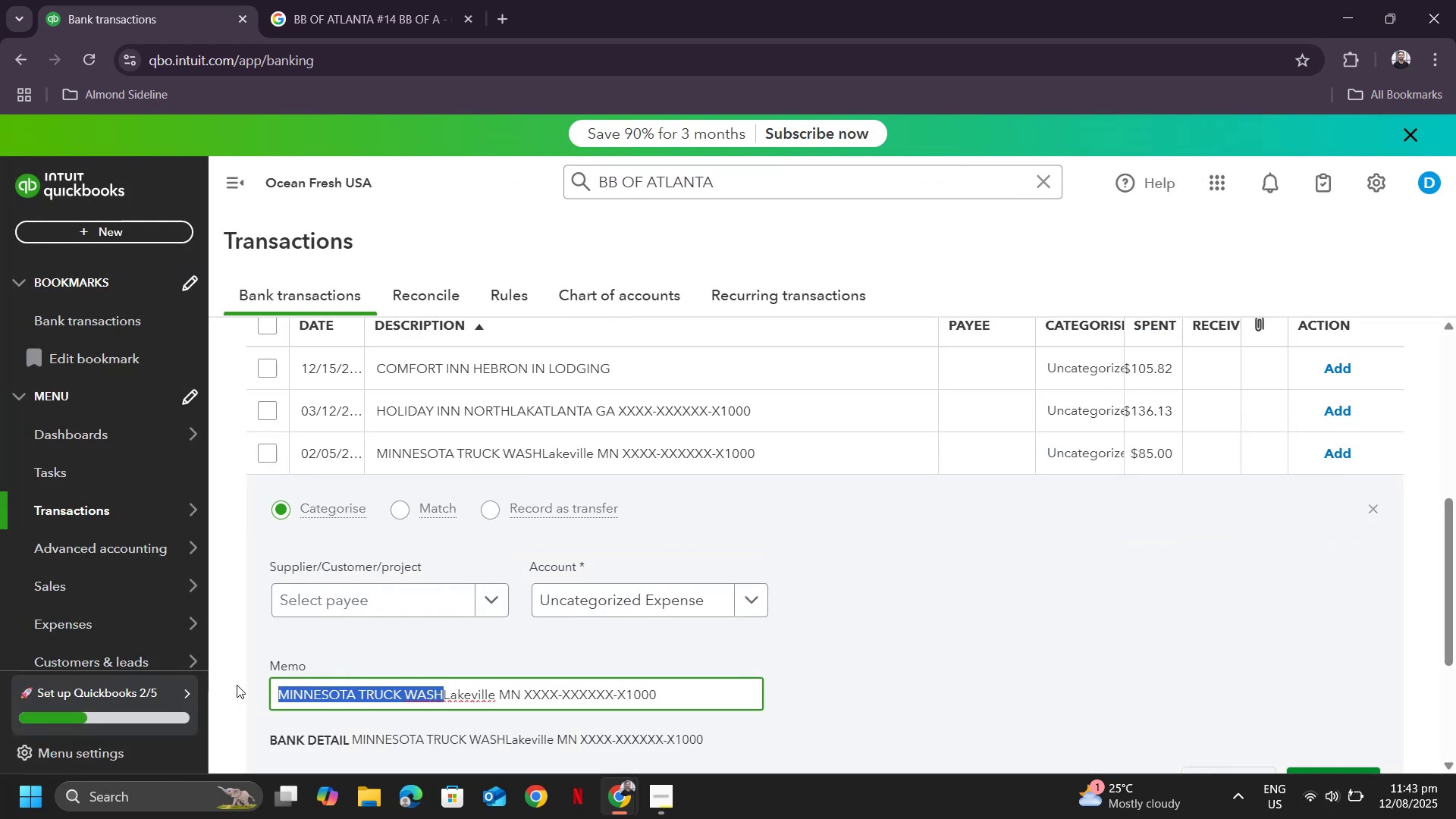 
key(Control+ControlLeft)
 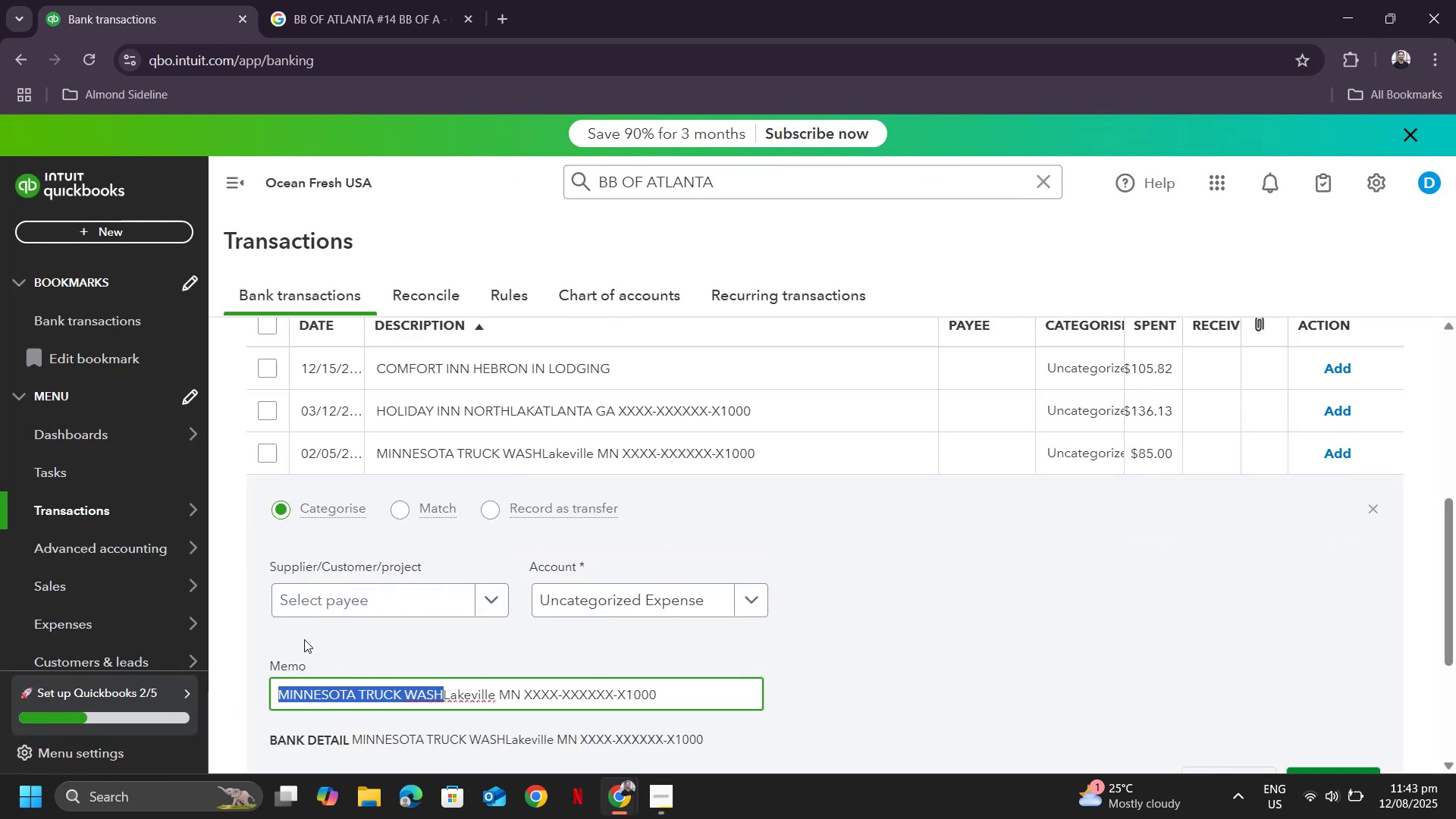 
key(Control+C)
 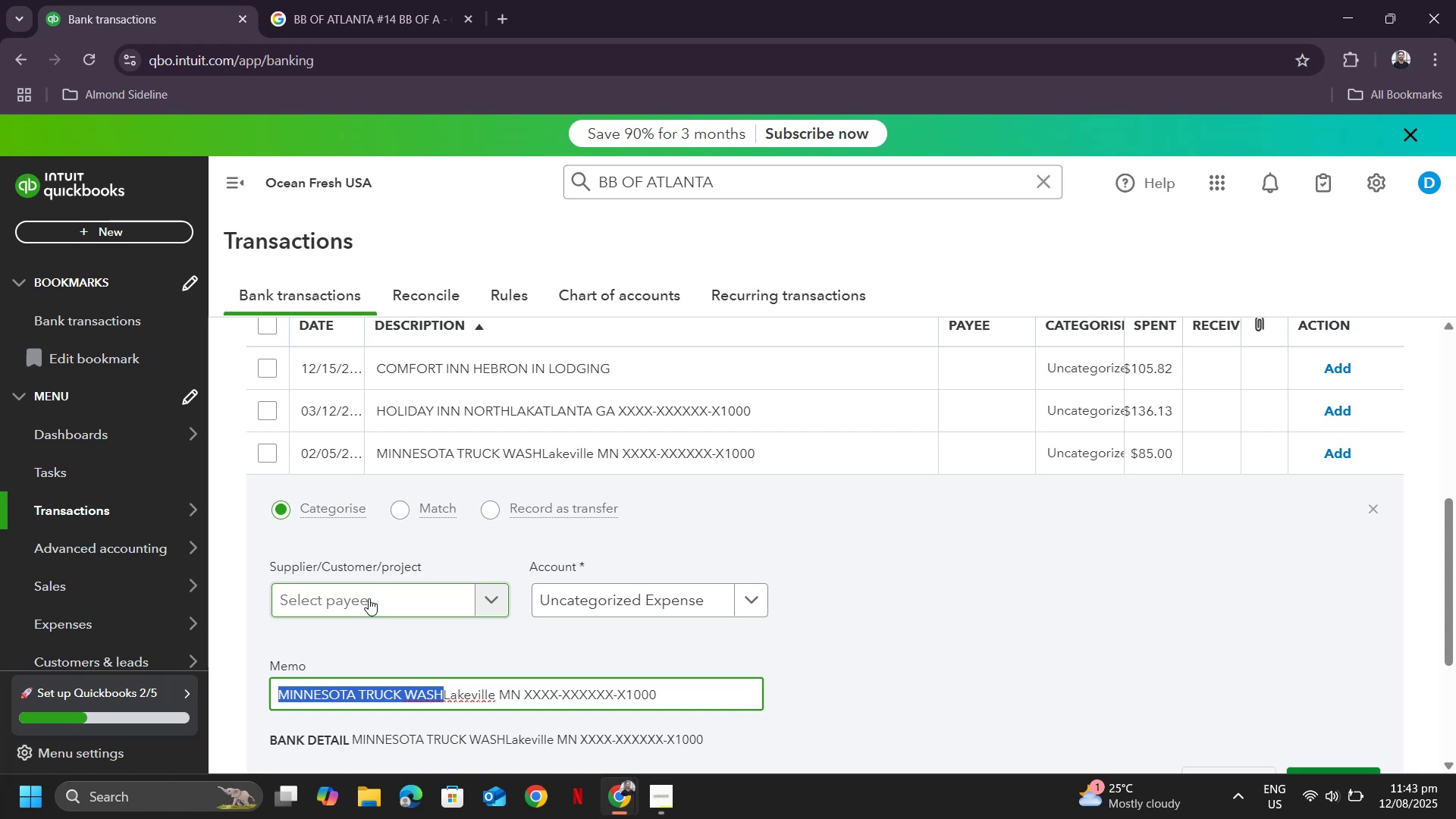 
left_click([369, 598])
 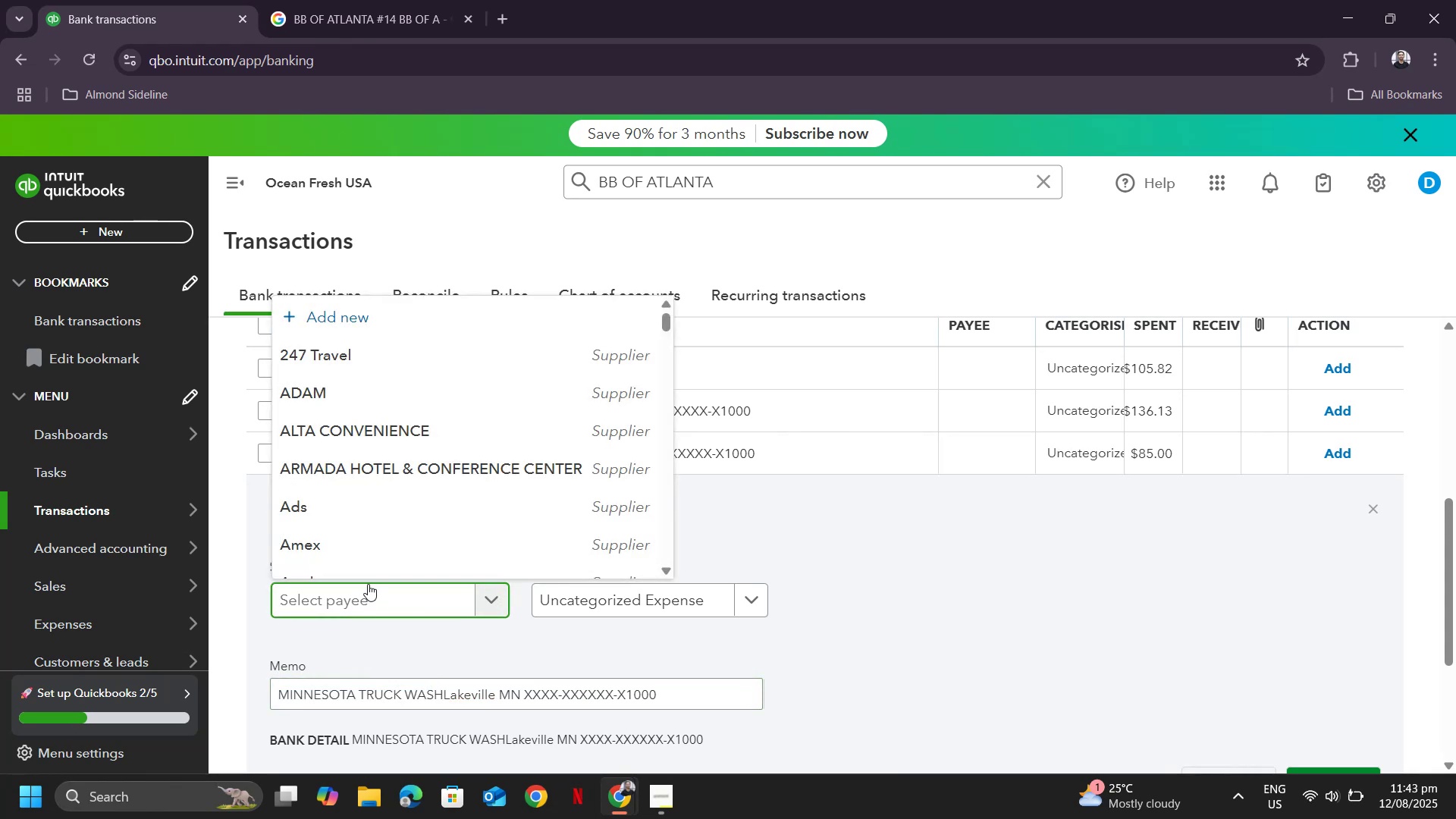 
key(Control+ControlLeft)
 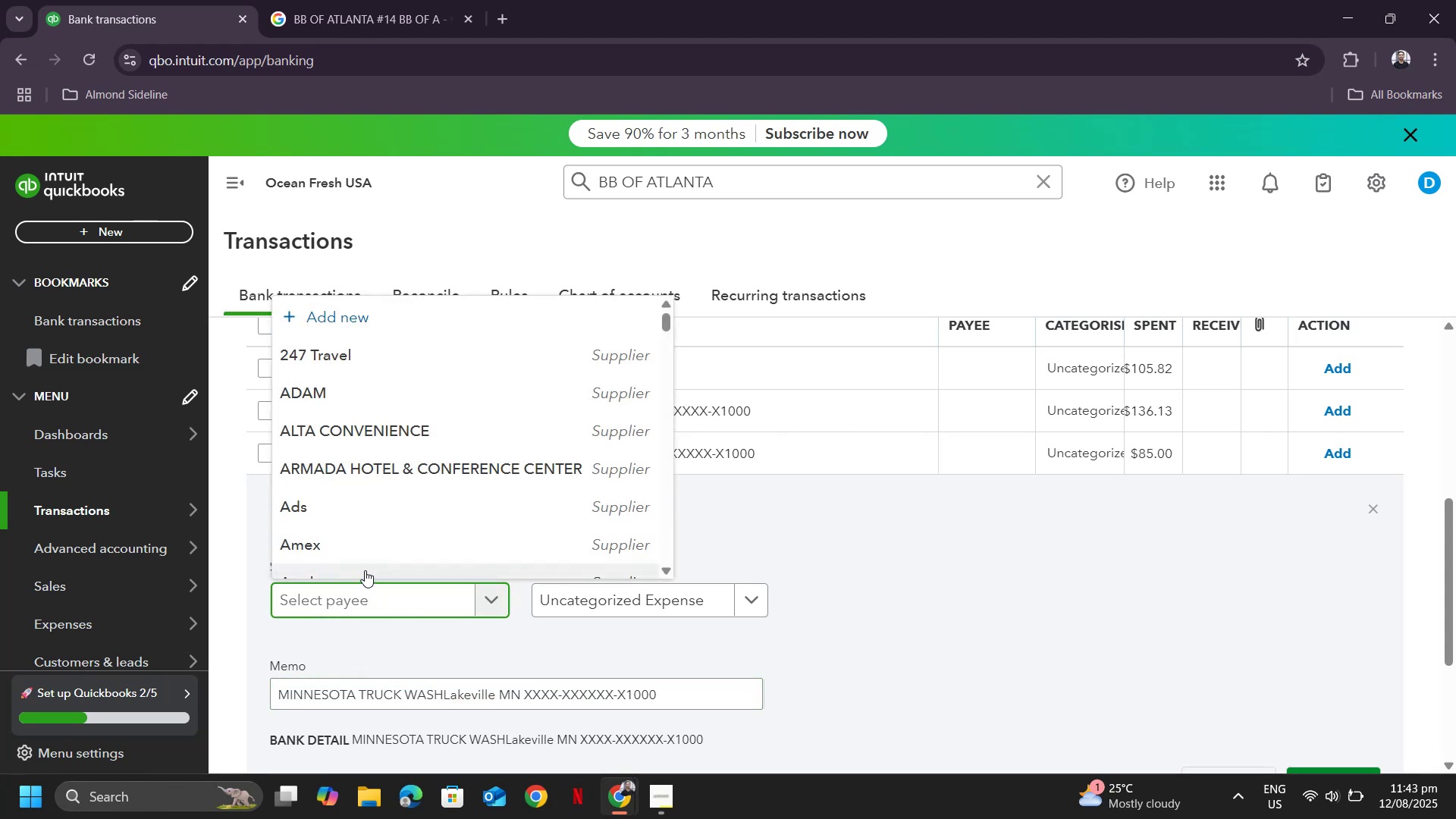 
key(Control+V)
 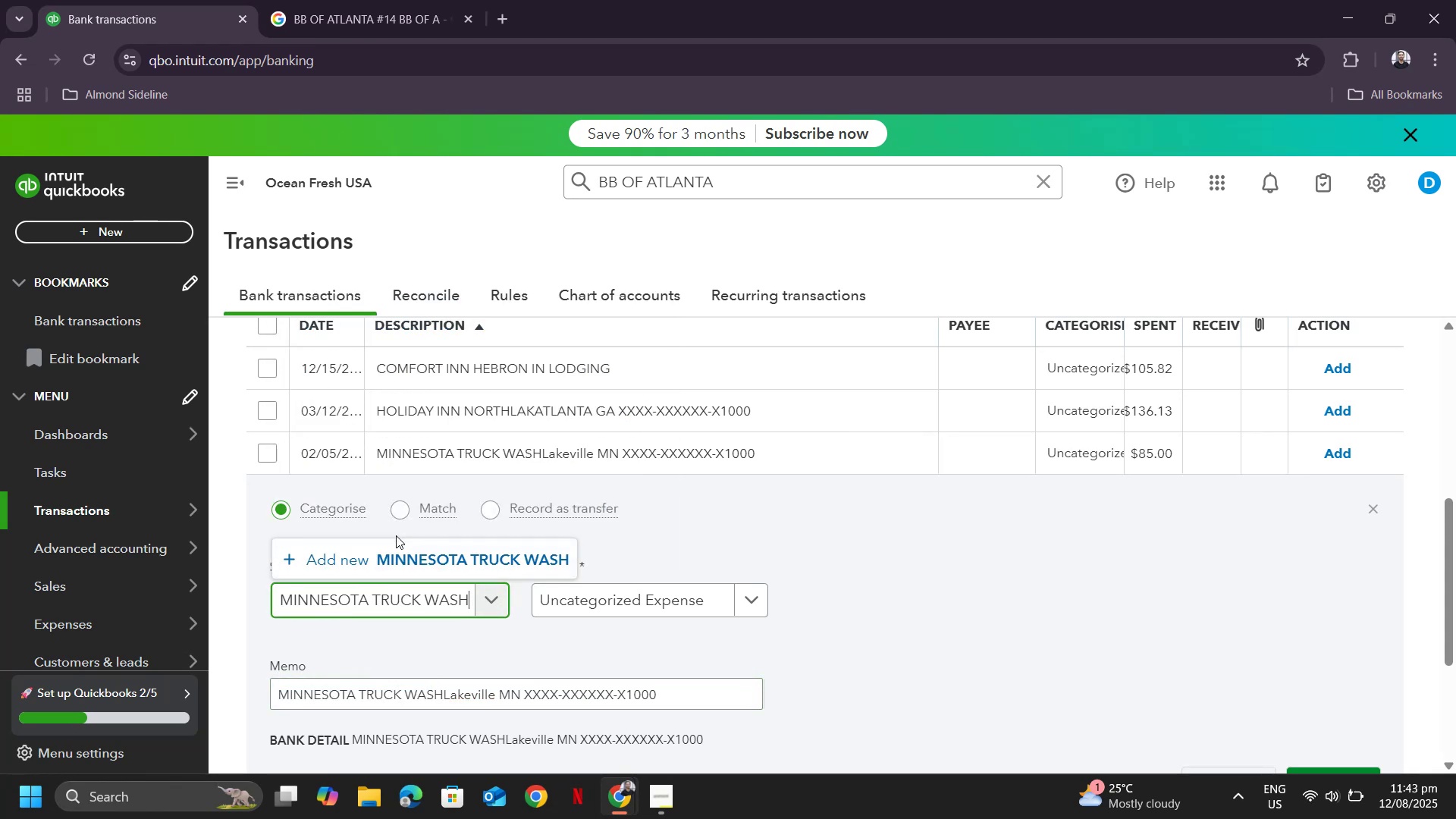 
left_click([406, 547])
 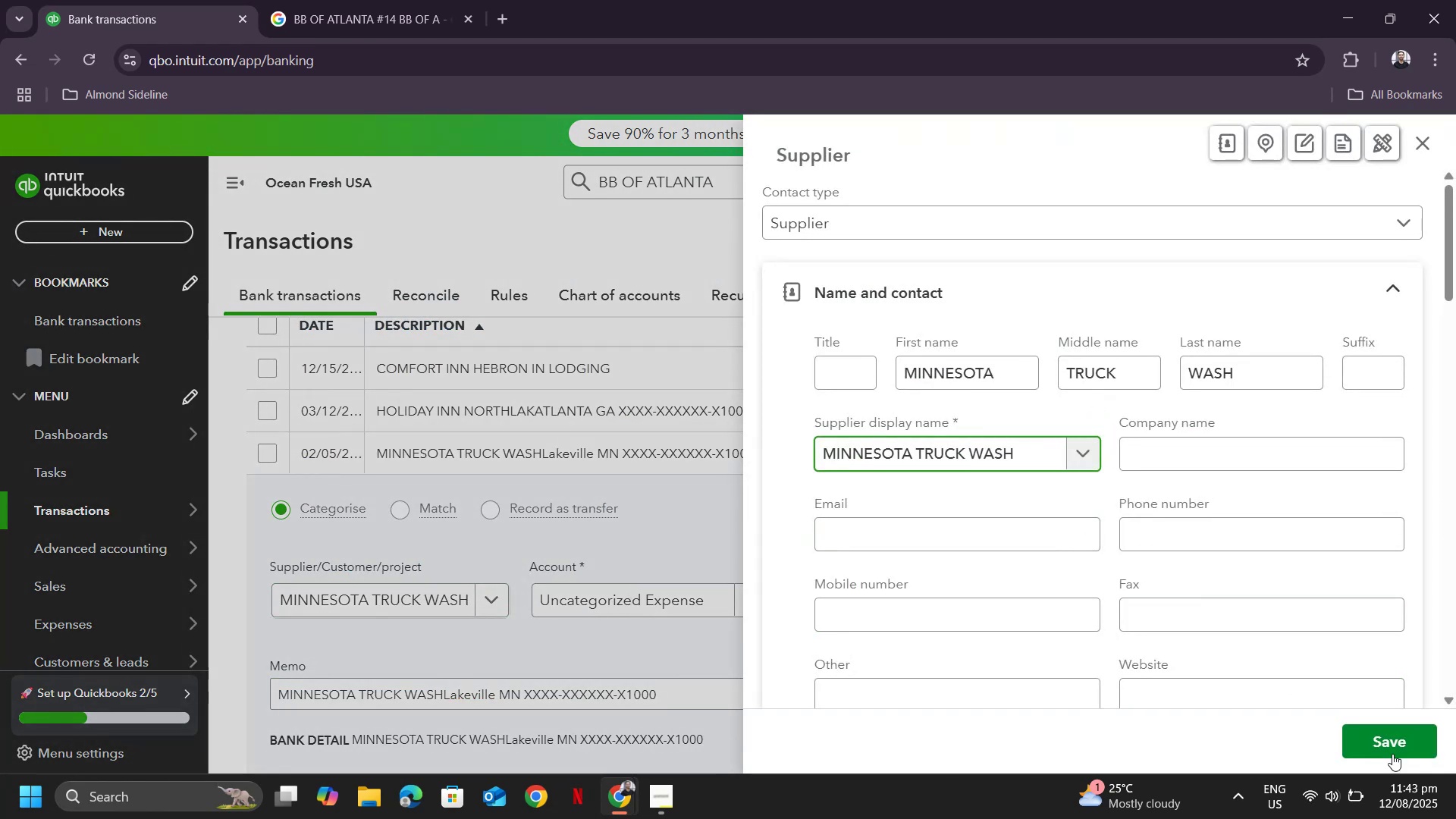 
left_click([1403, 740])
 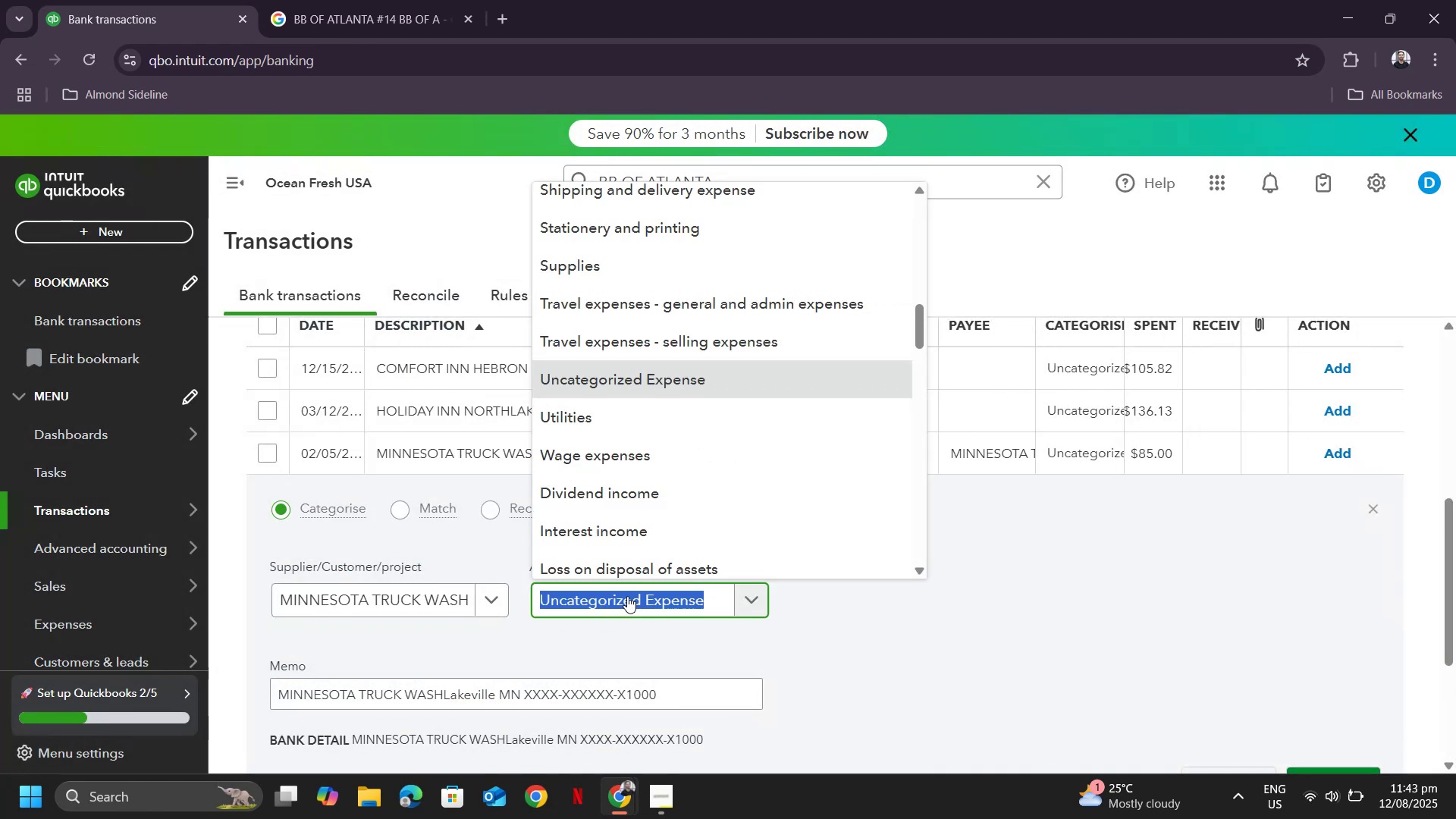 
key(Tab)
type(repa)
 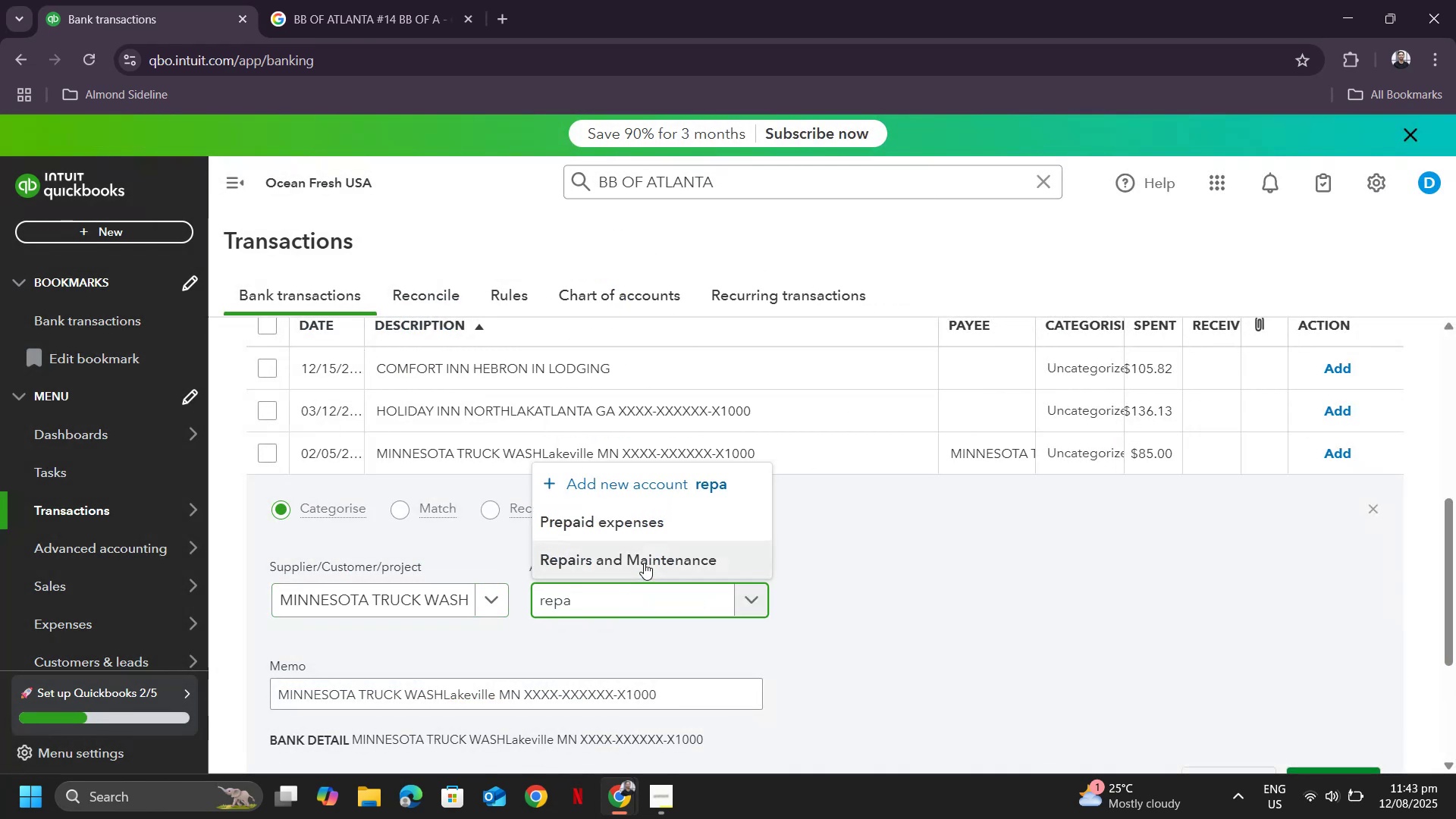 
left_click([644, 563])
 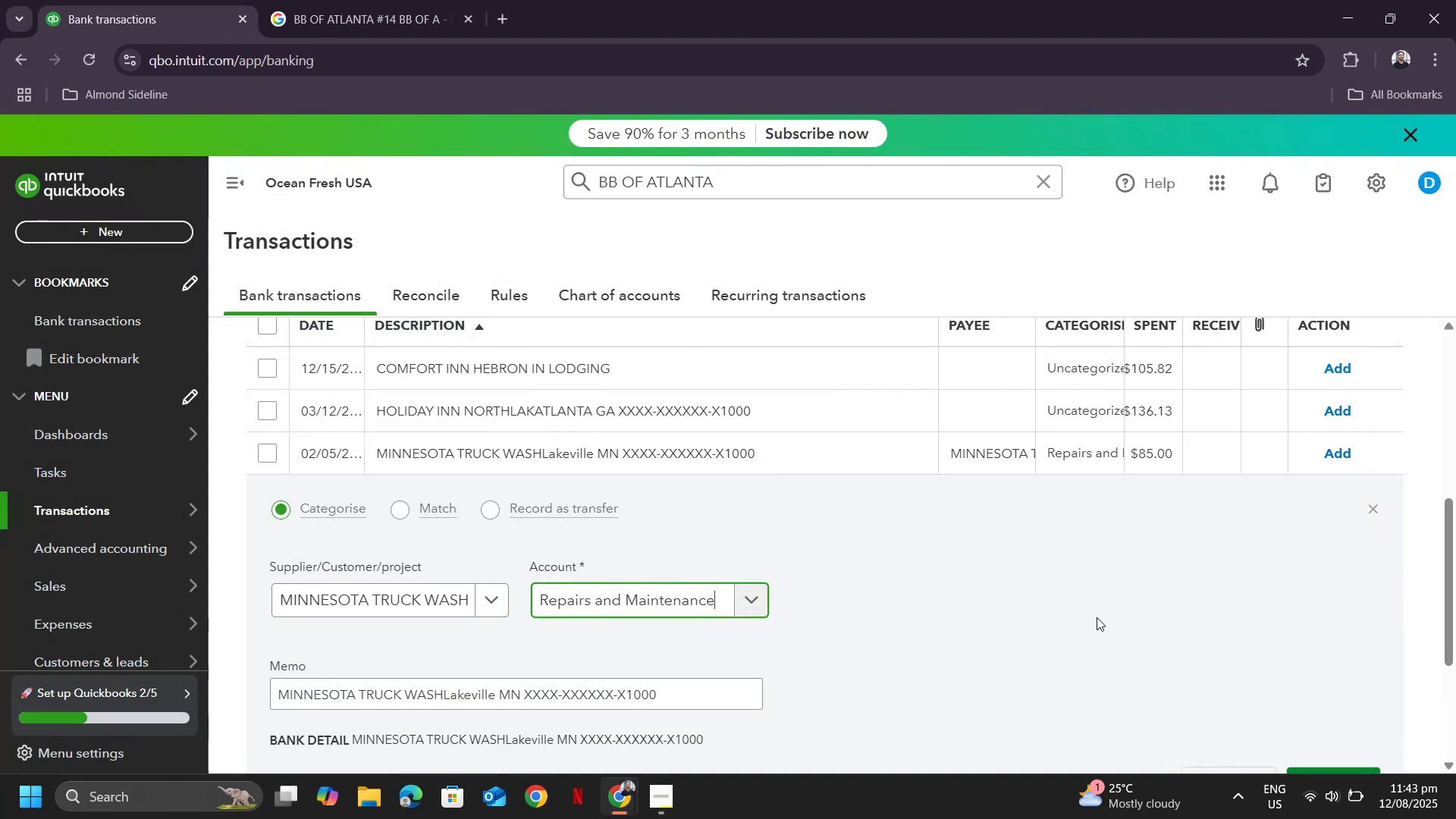 
scroll: coordinate [1099, 611], scroll_direction: down, amount: 1.0
 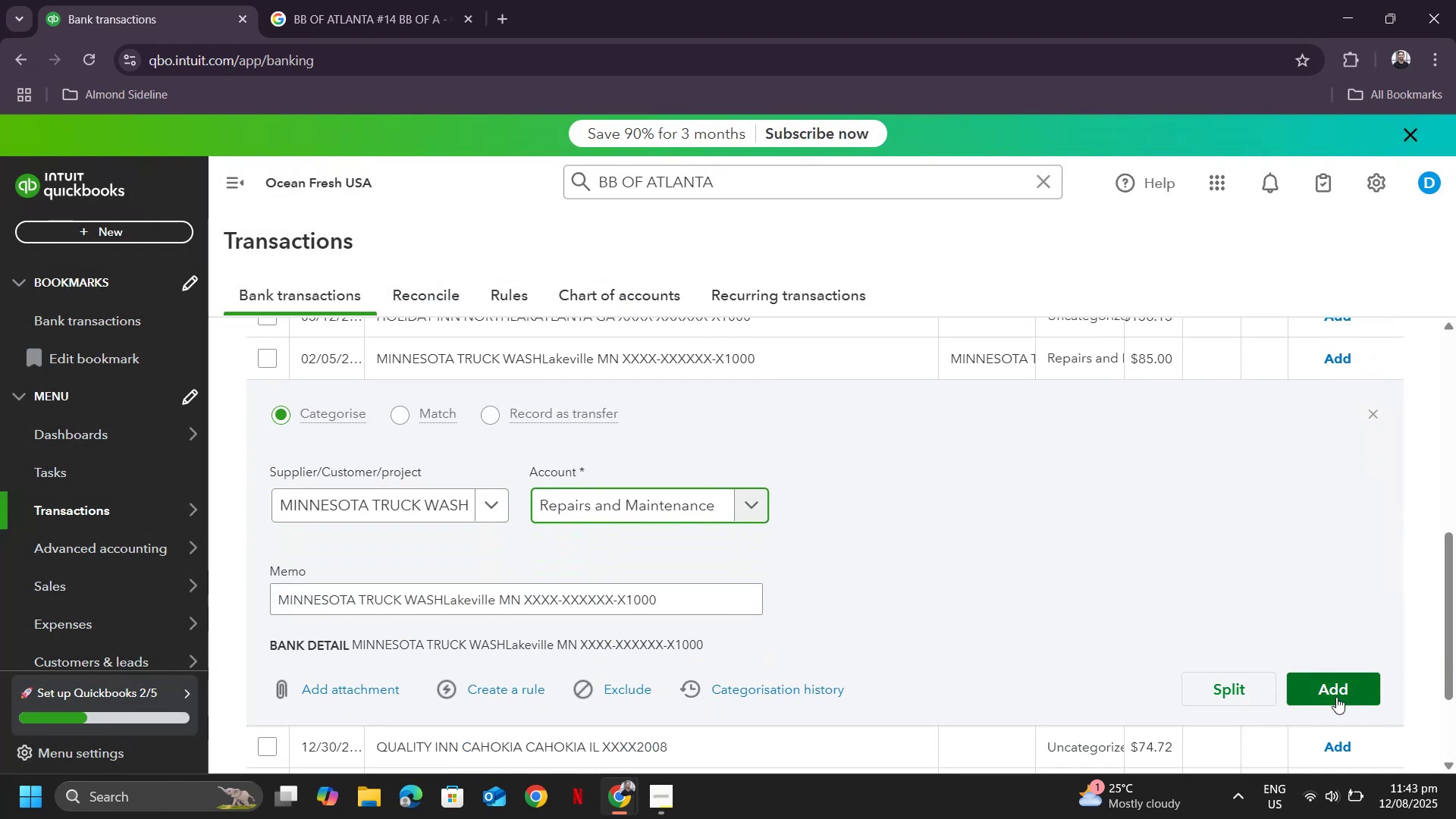 
left_click([1336, 698])
 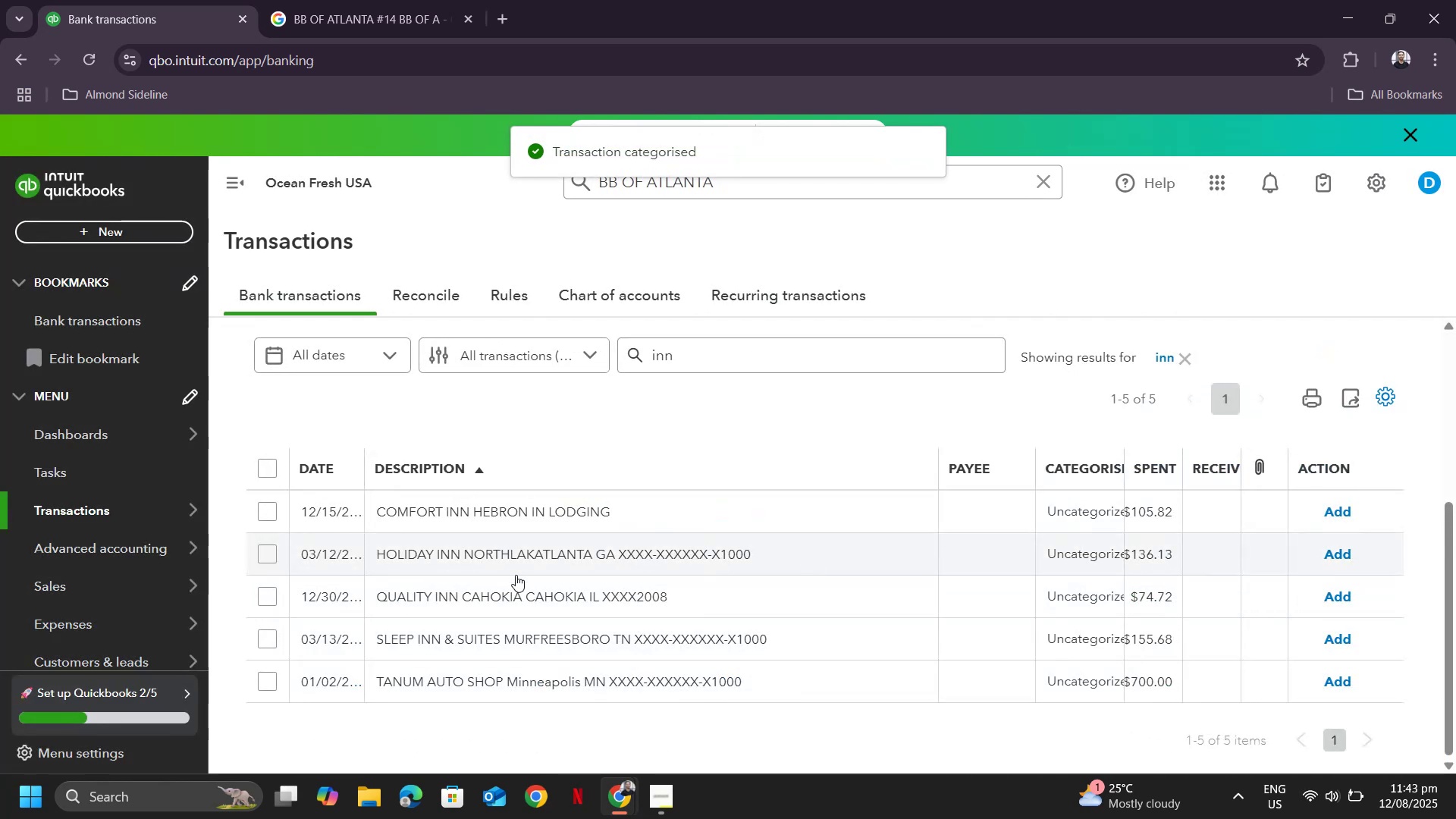 
left_click([484, 601])
 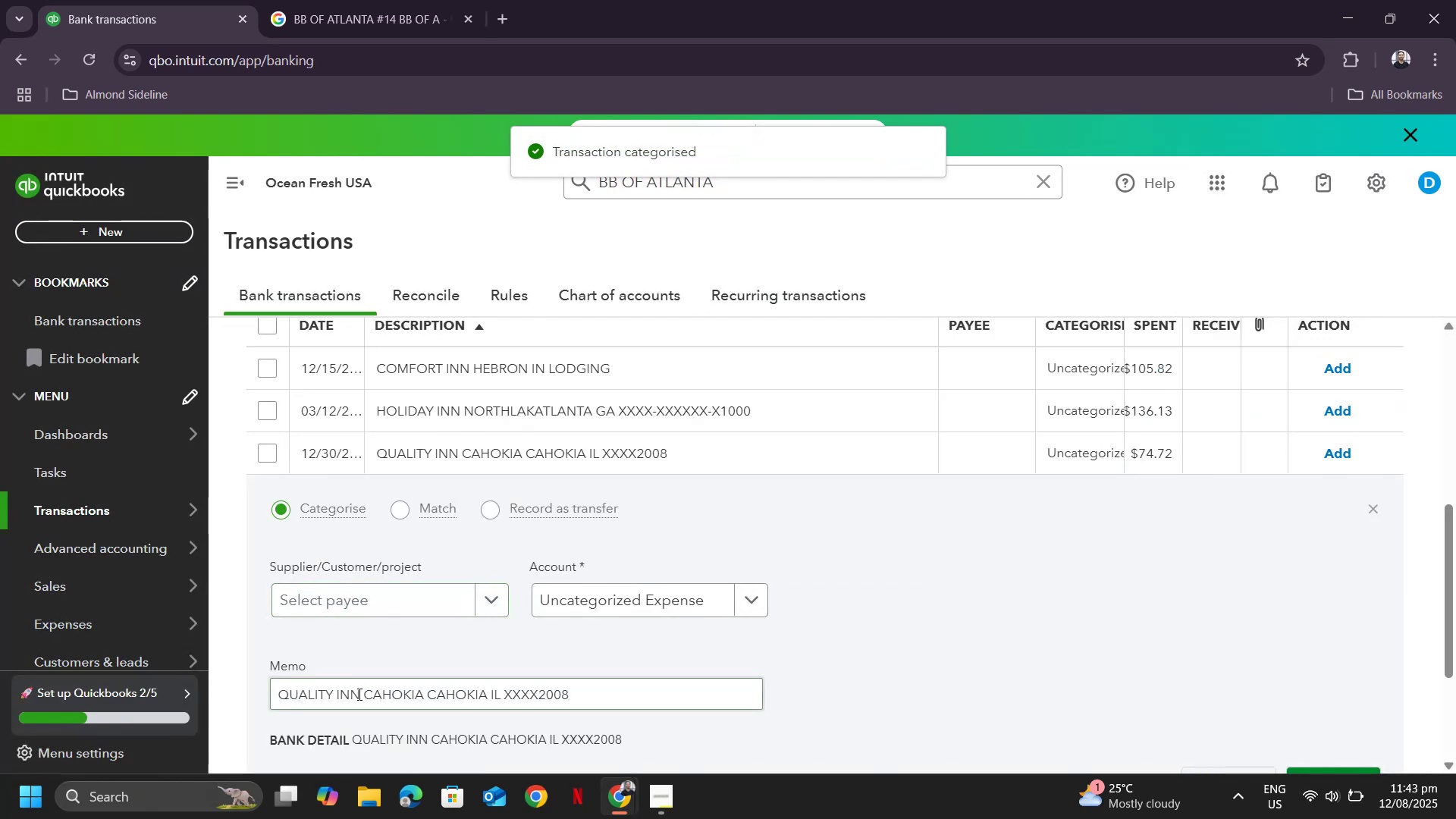 
left_click_drag(start_coordinate=[358, 694], to_coordinate=[213, 678])
 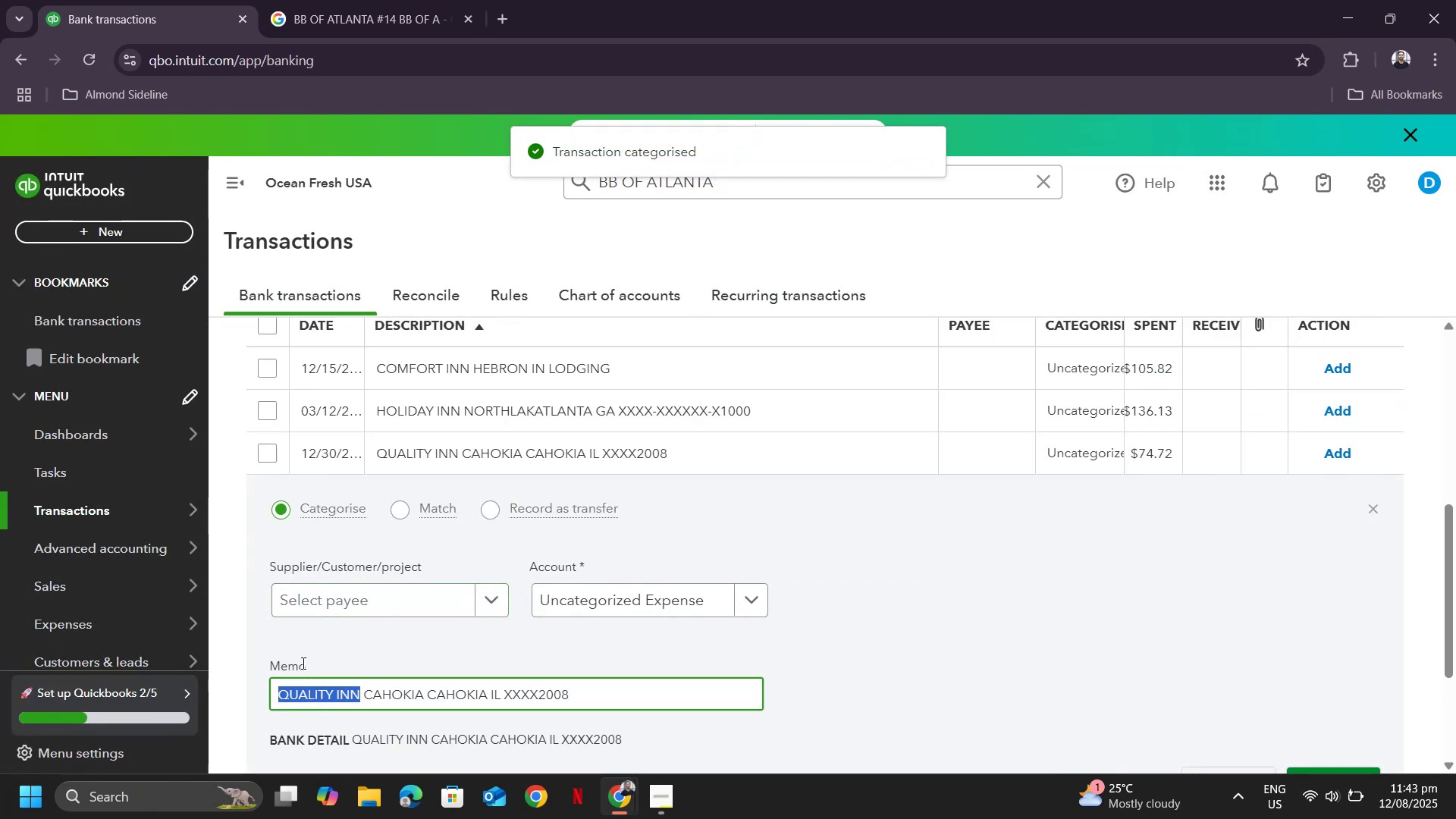 
key(Control+ControlLeft)
 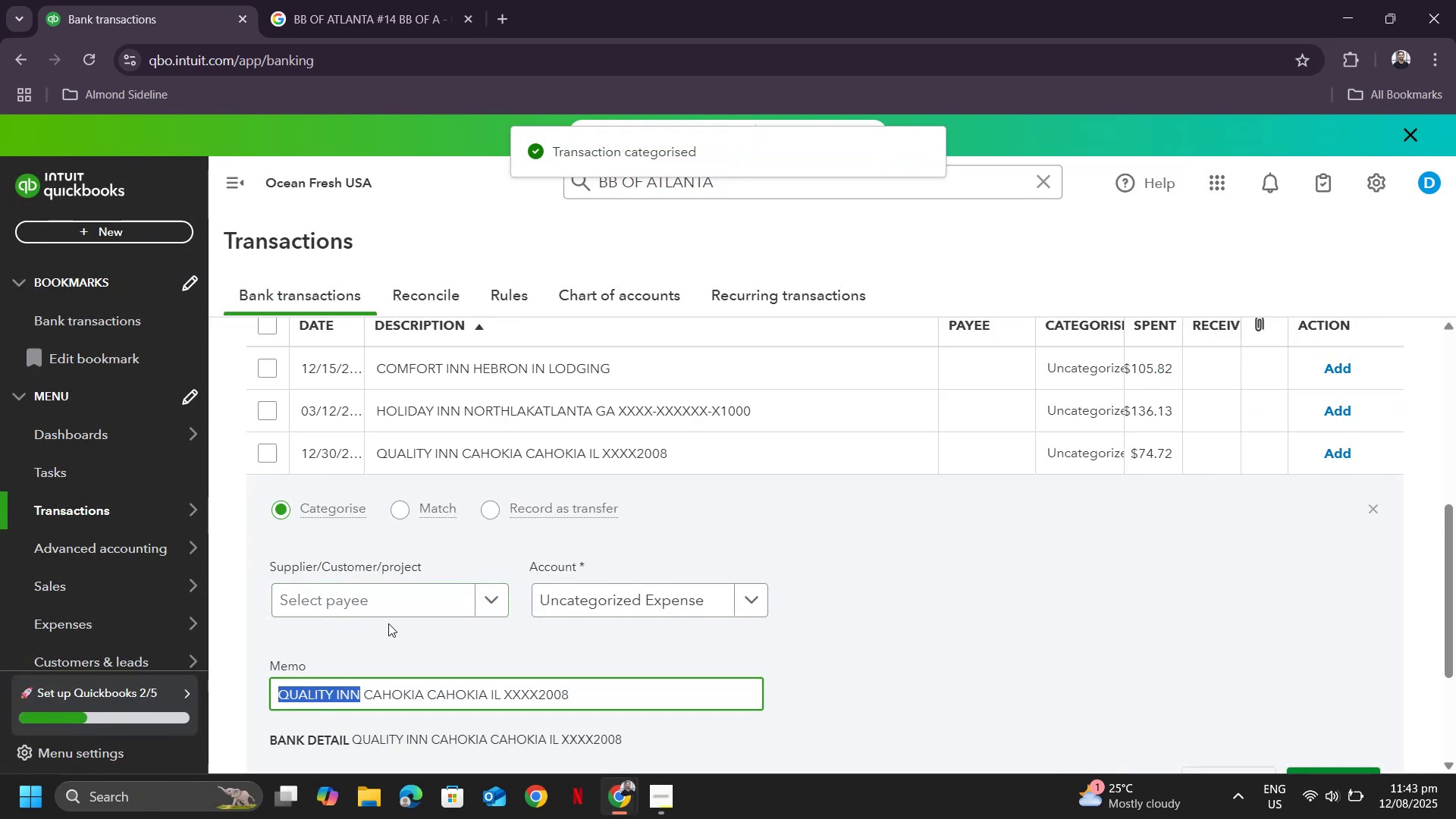 
key(Control+C)
 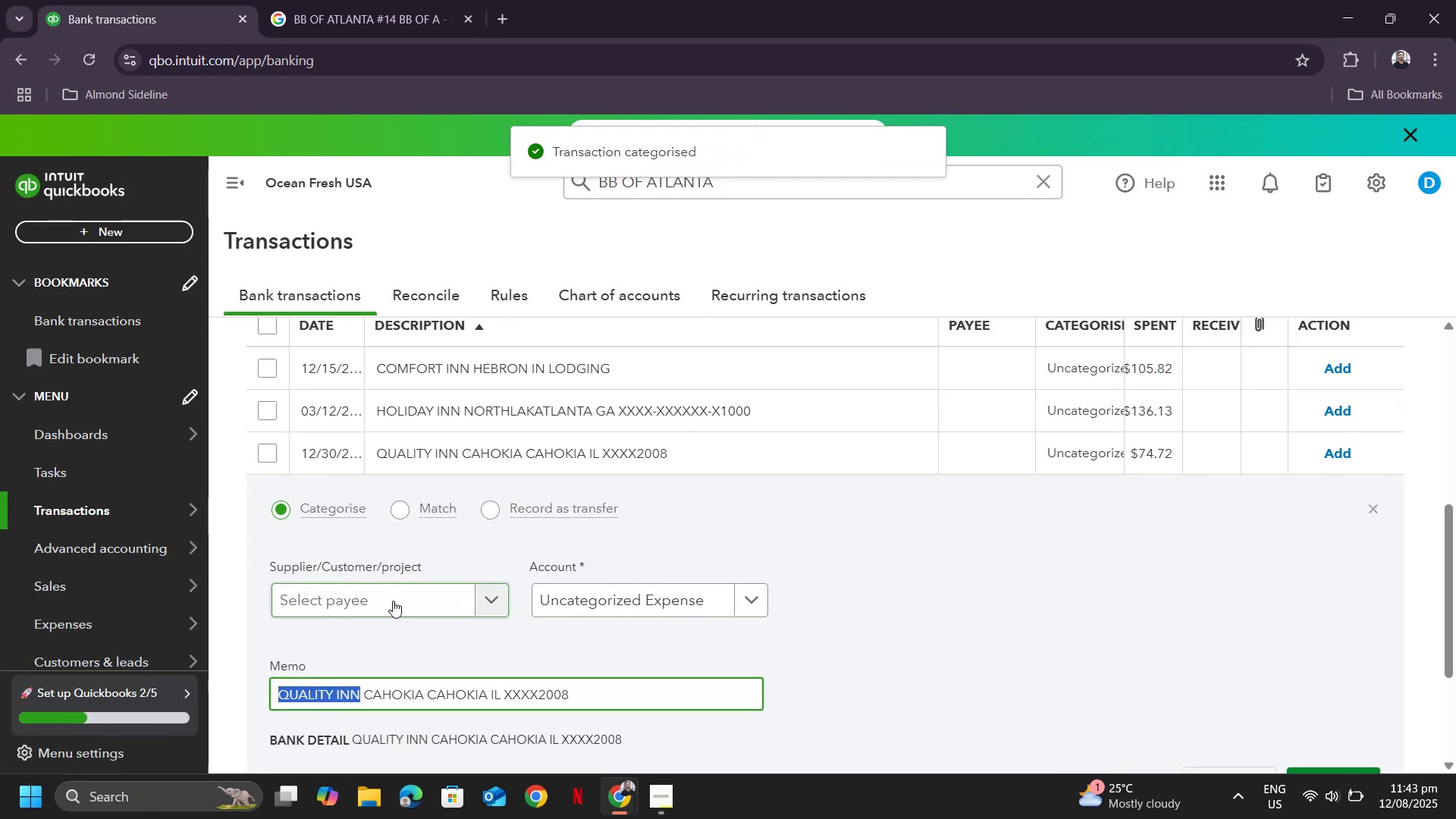 
left_click([393, 601])
 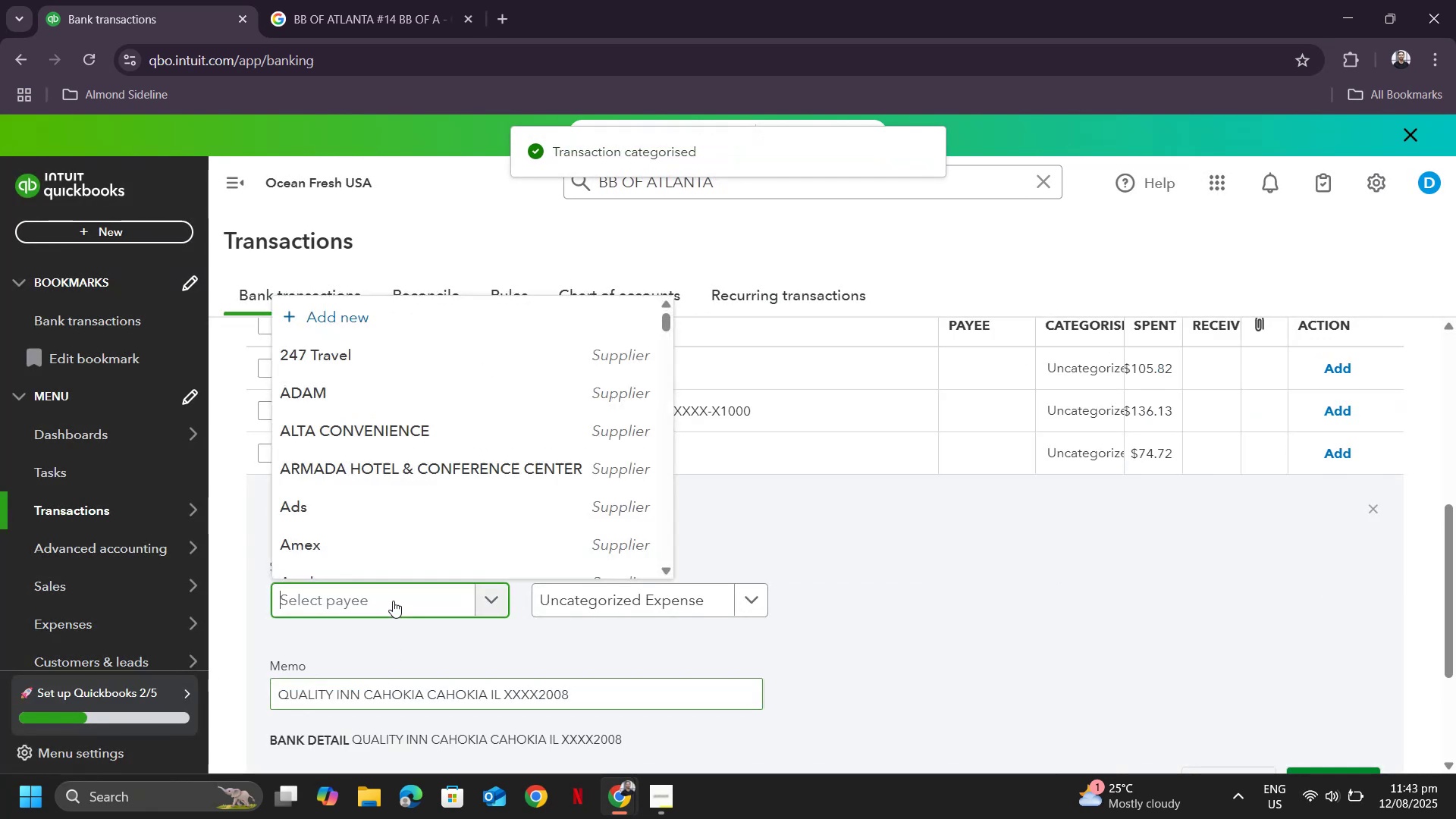 
key(Control+ControlLeft)
 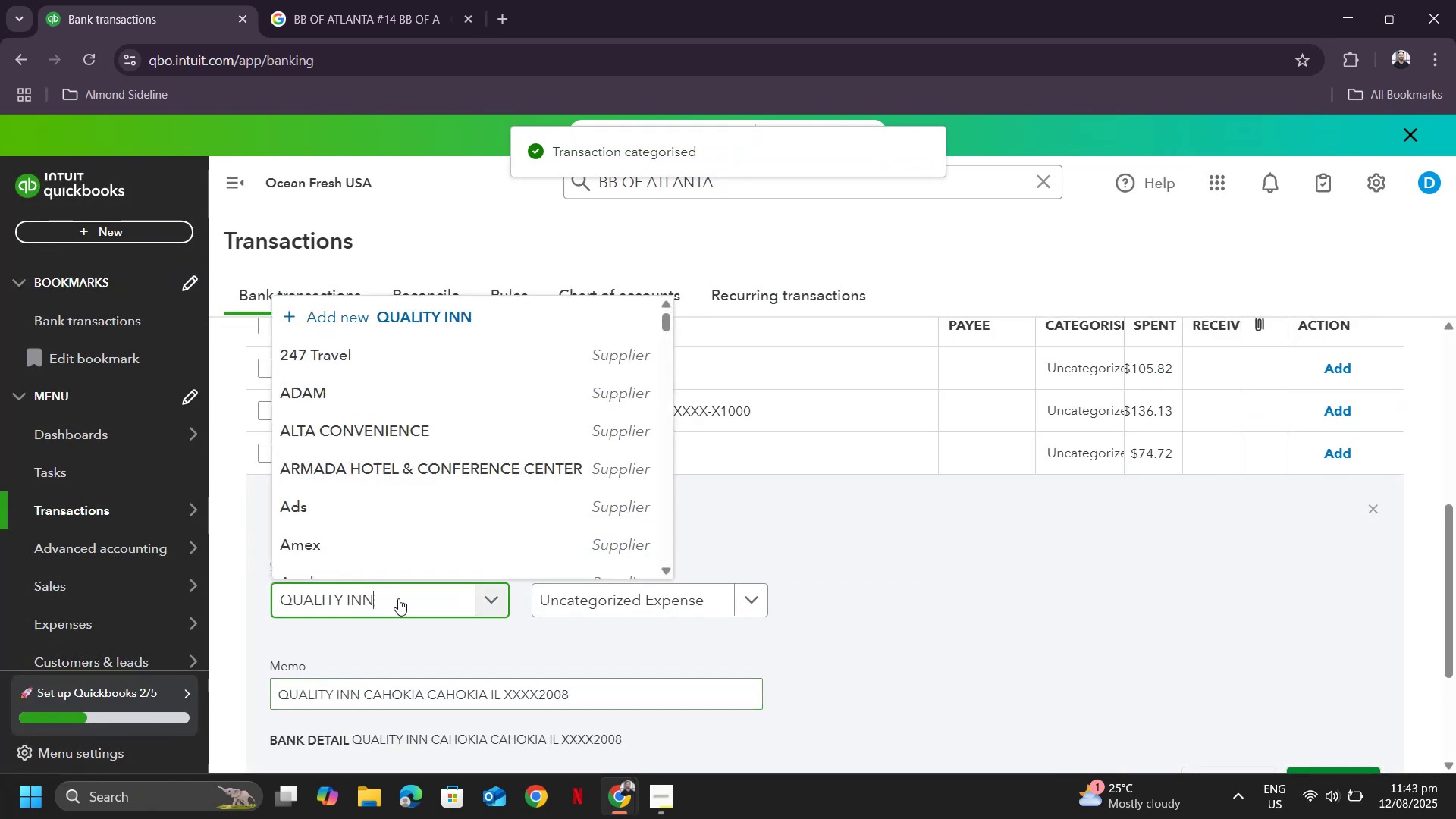 
key(Control+V)
 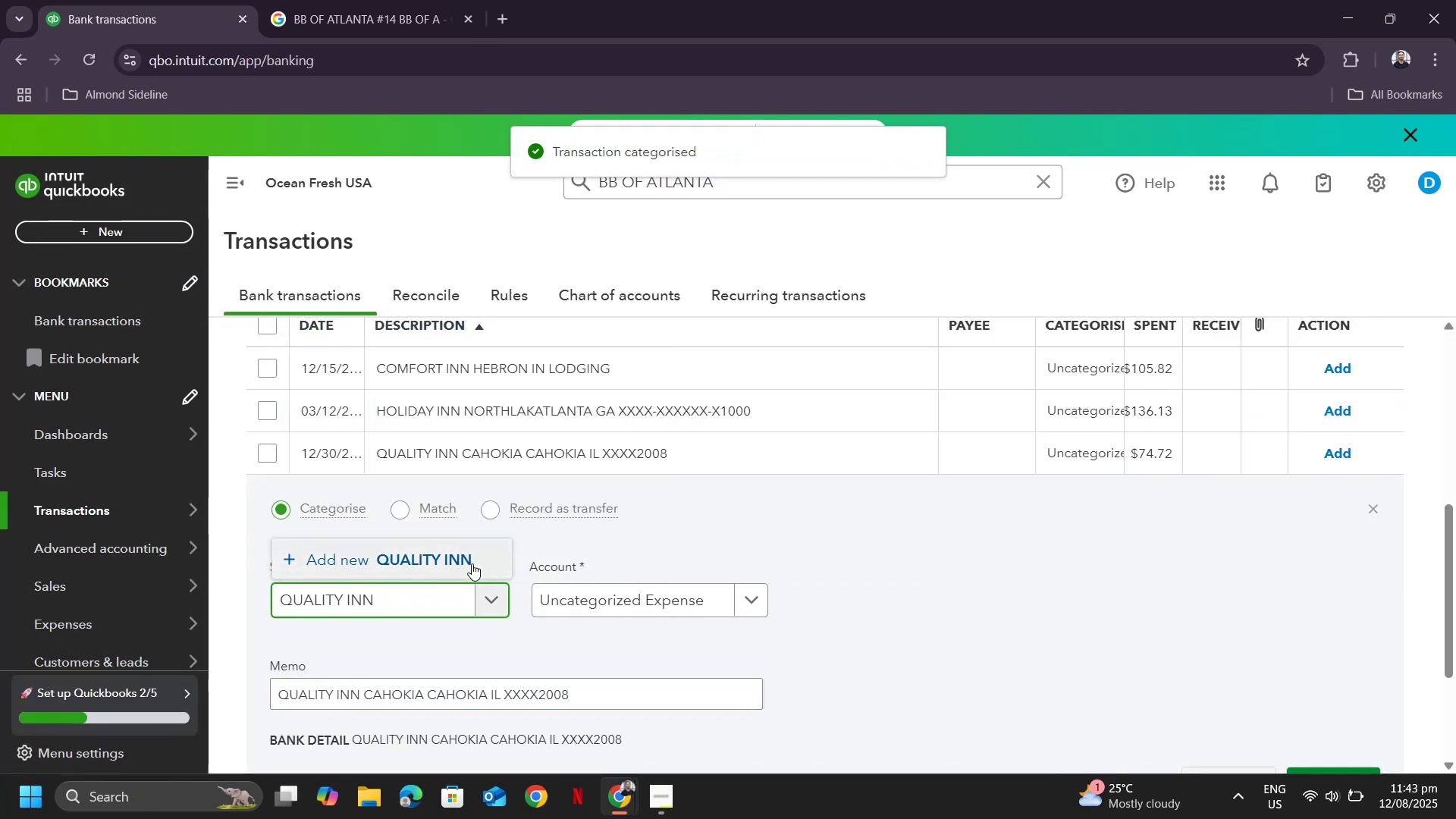 
left_click([463, 566])
 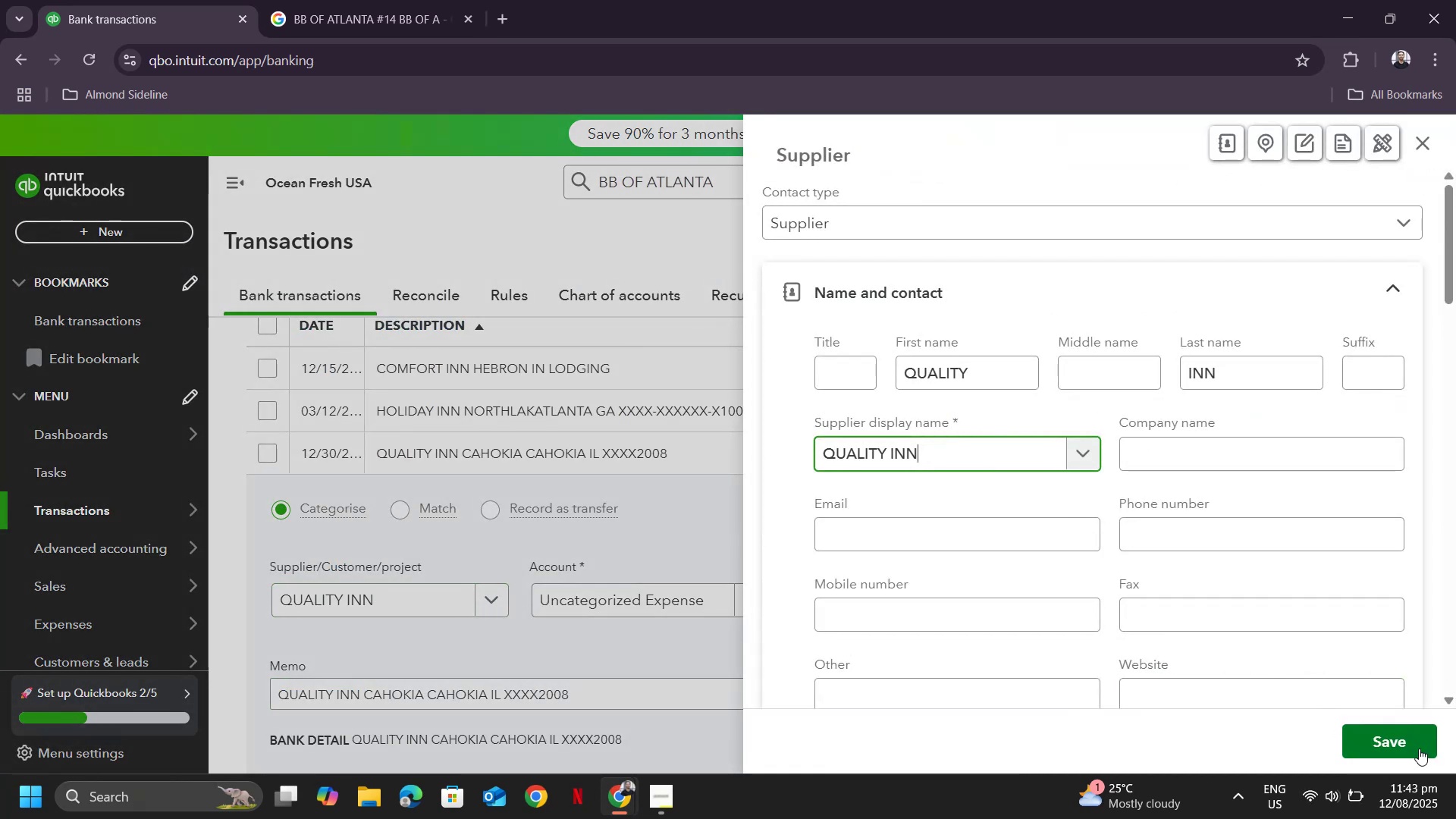 
left_click([1421, 749])
 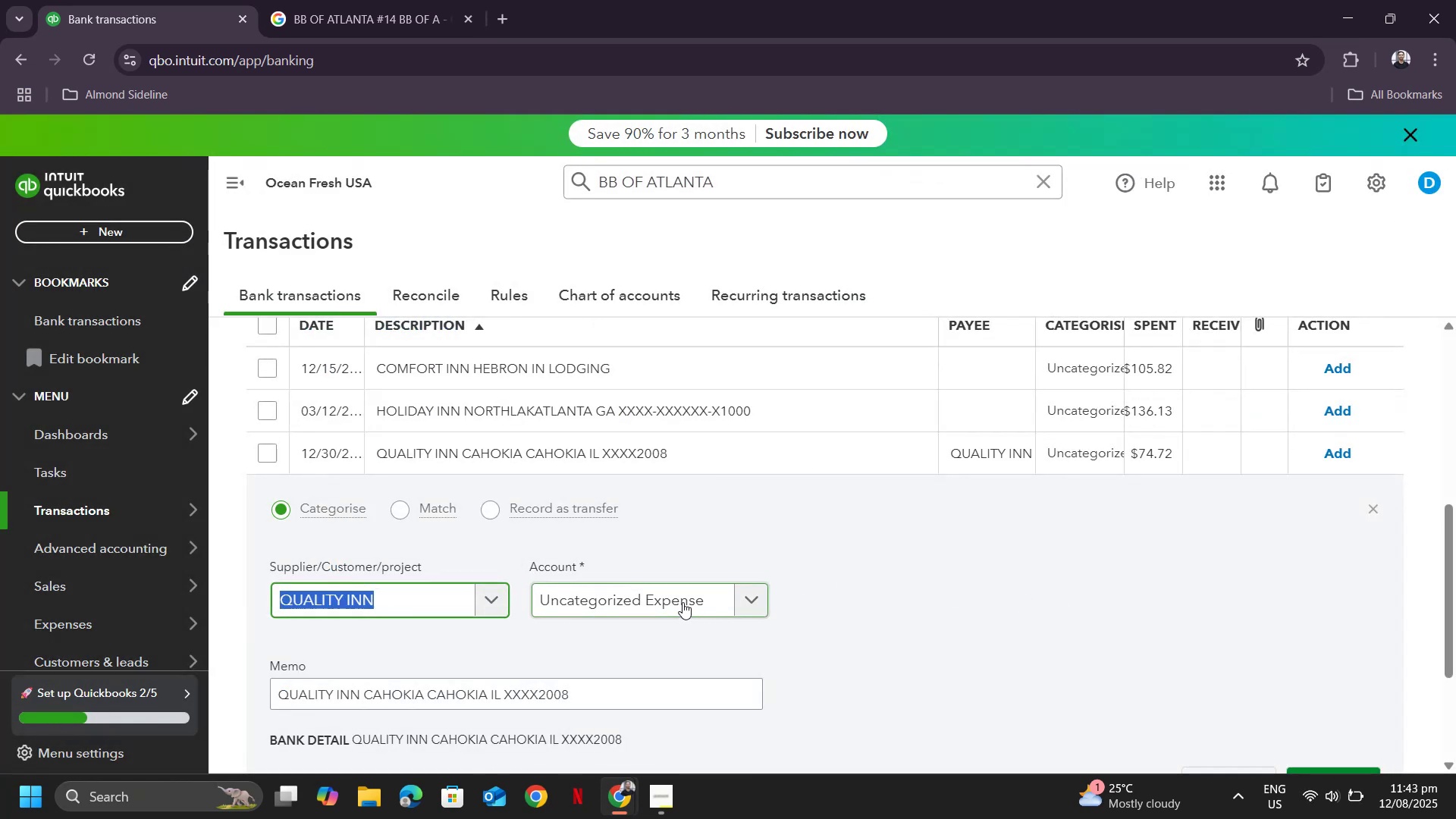 
key(Tab)
type(trave)
 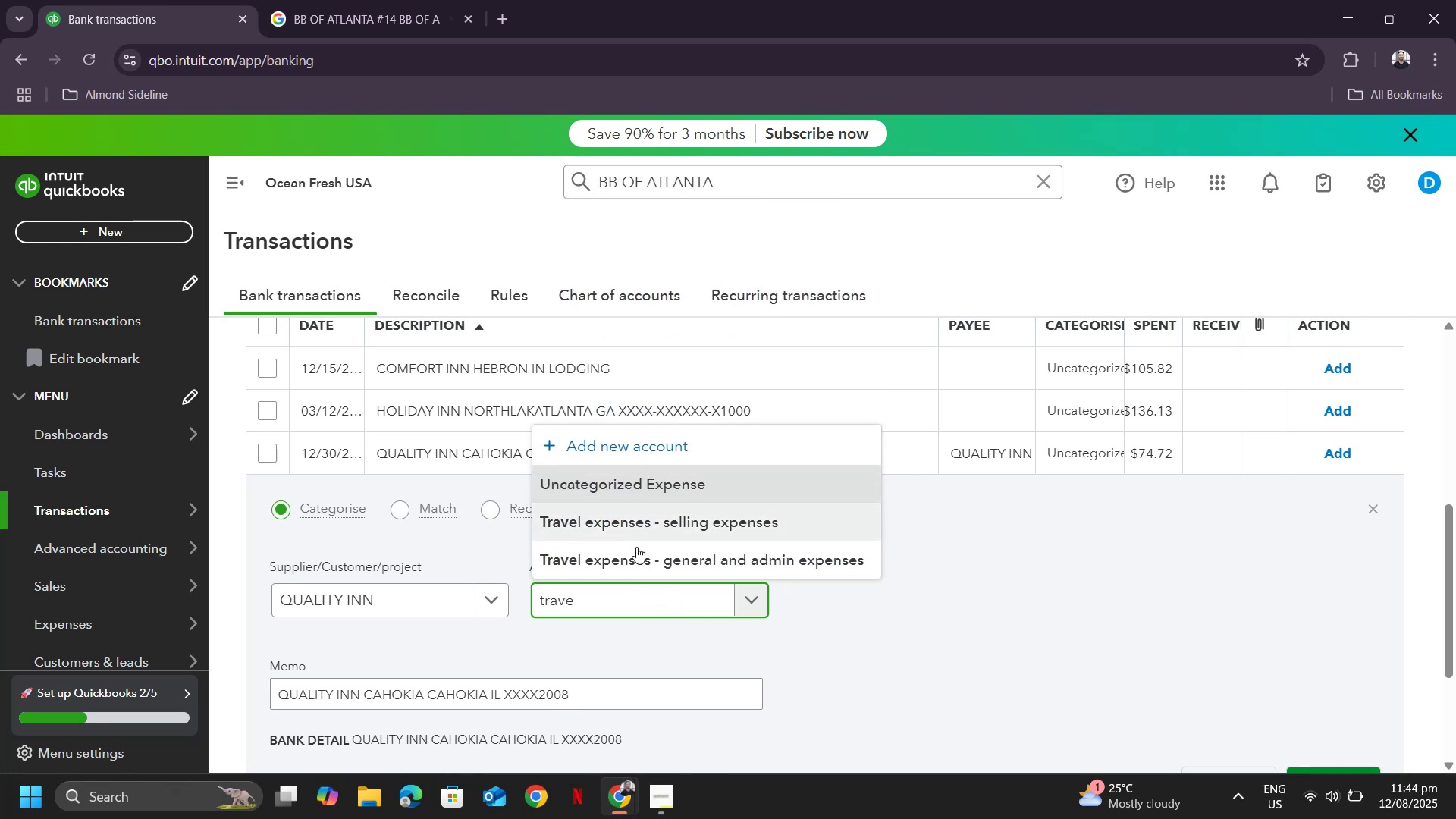 
left_click([636, 551])
 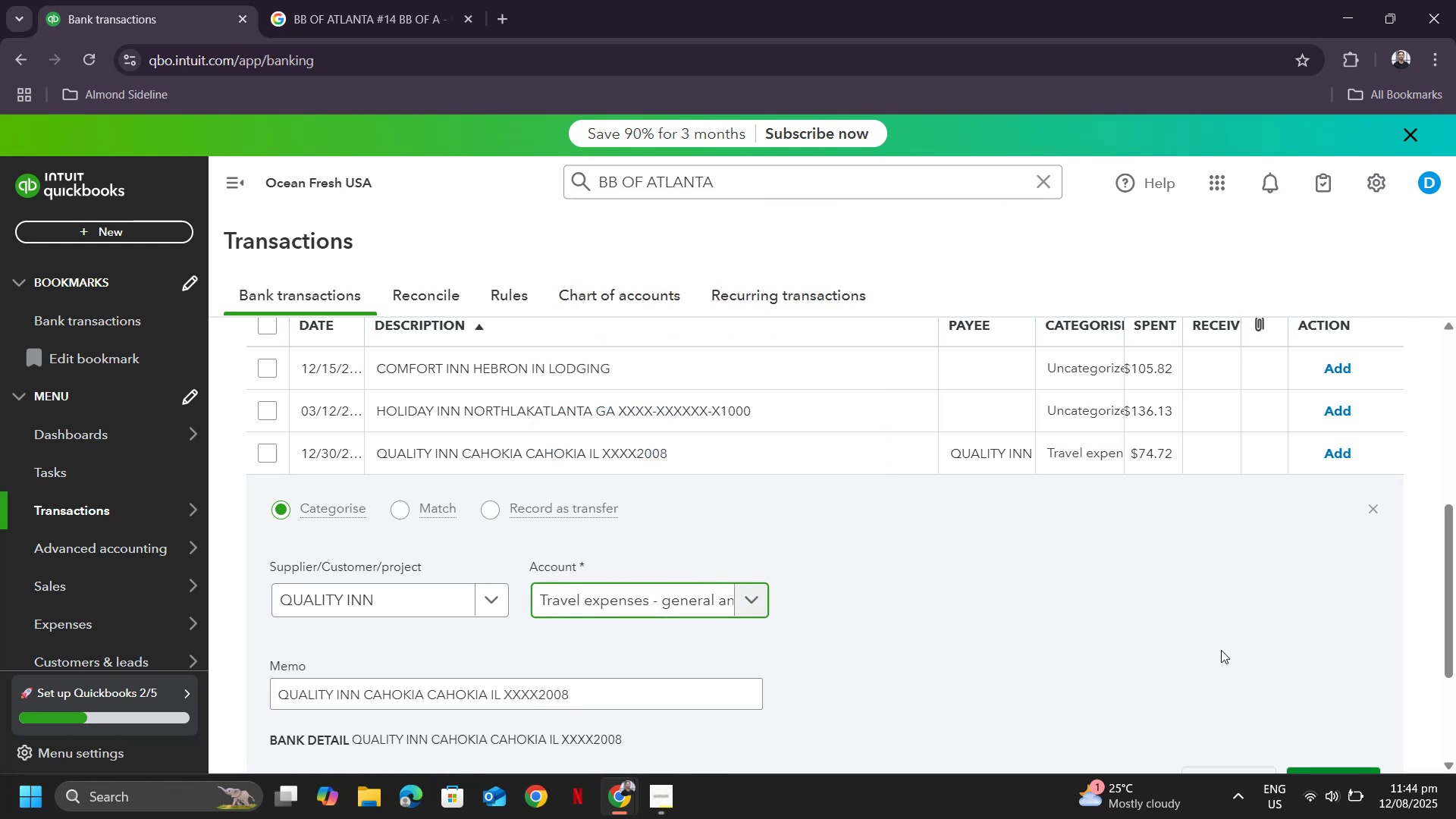 
scroll: coordinate [1233, 657], scroll_direction: down, amount: 2.0
 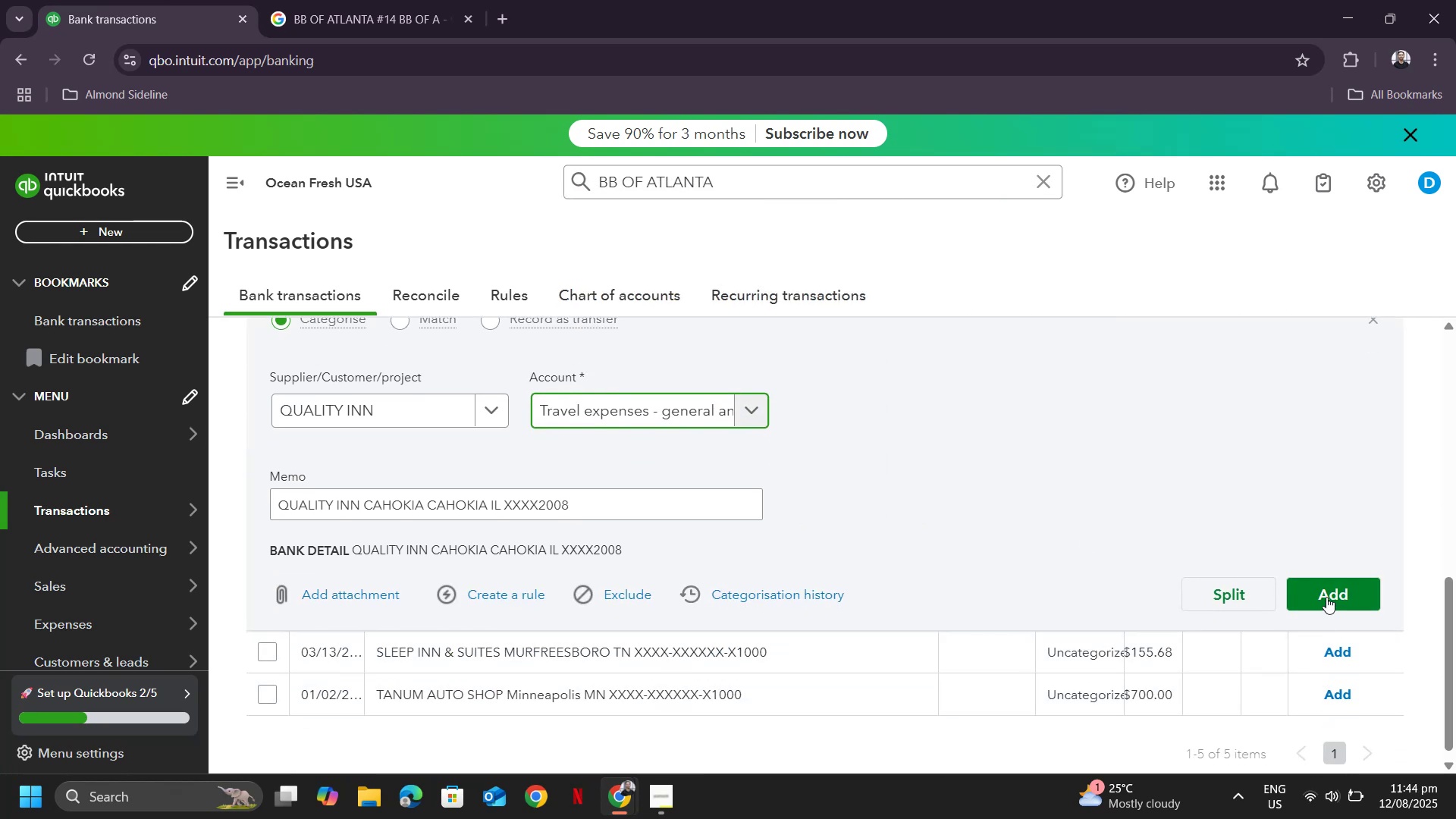 
left_click([1326, 596])
 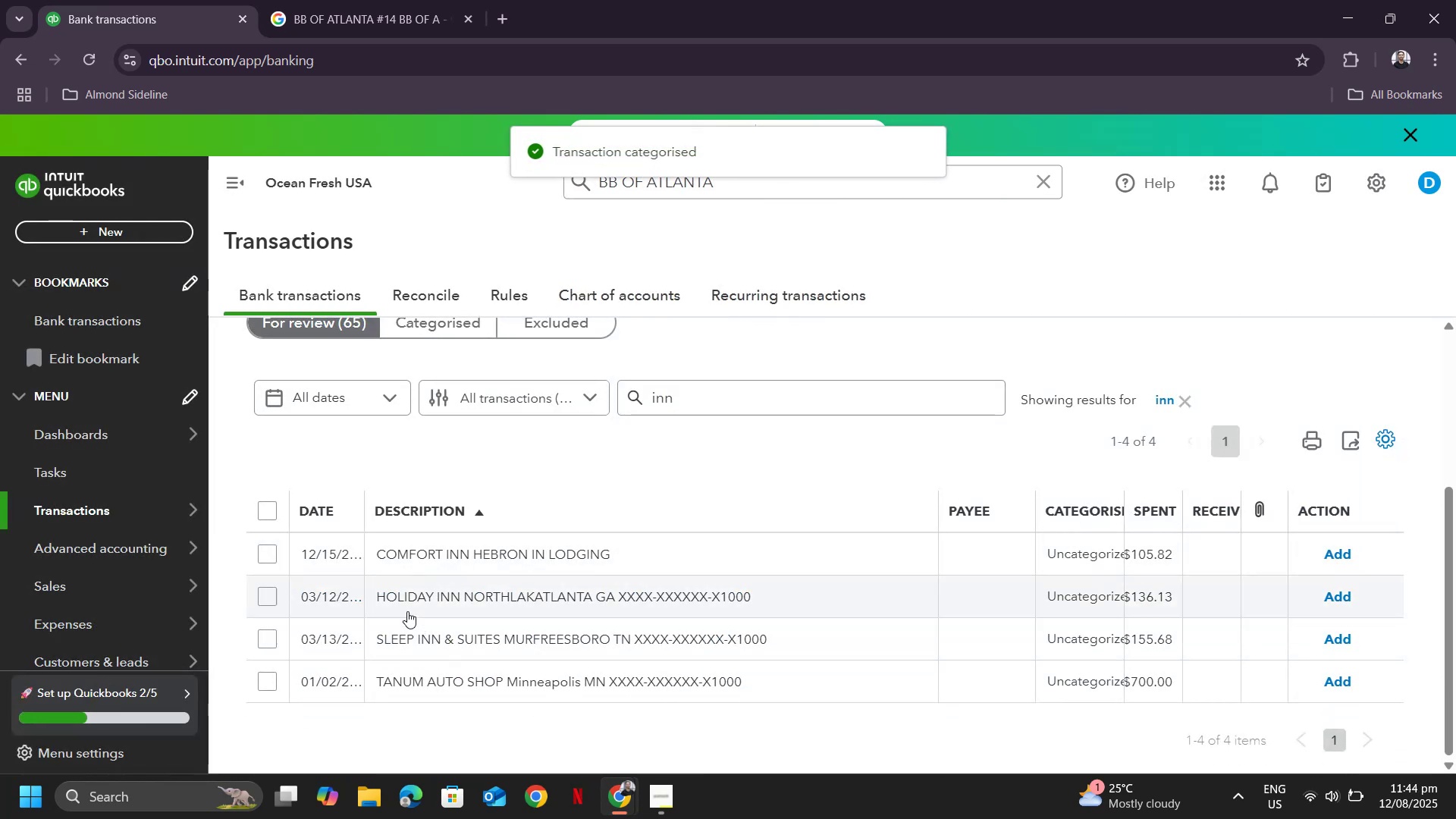 
left_click([396, 599])
 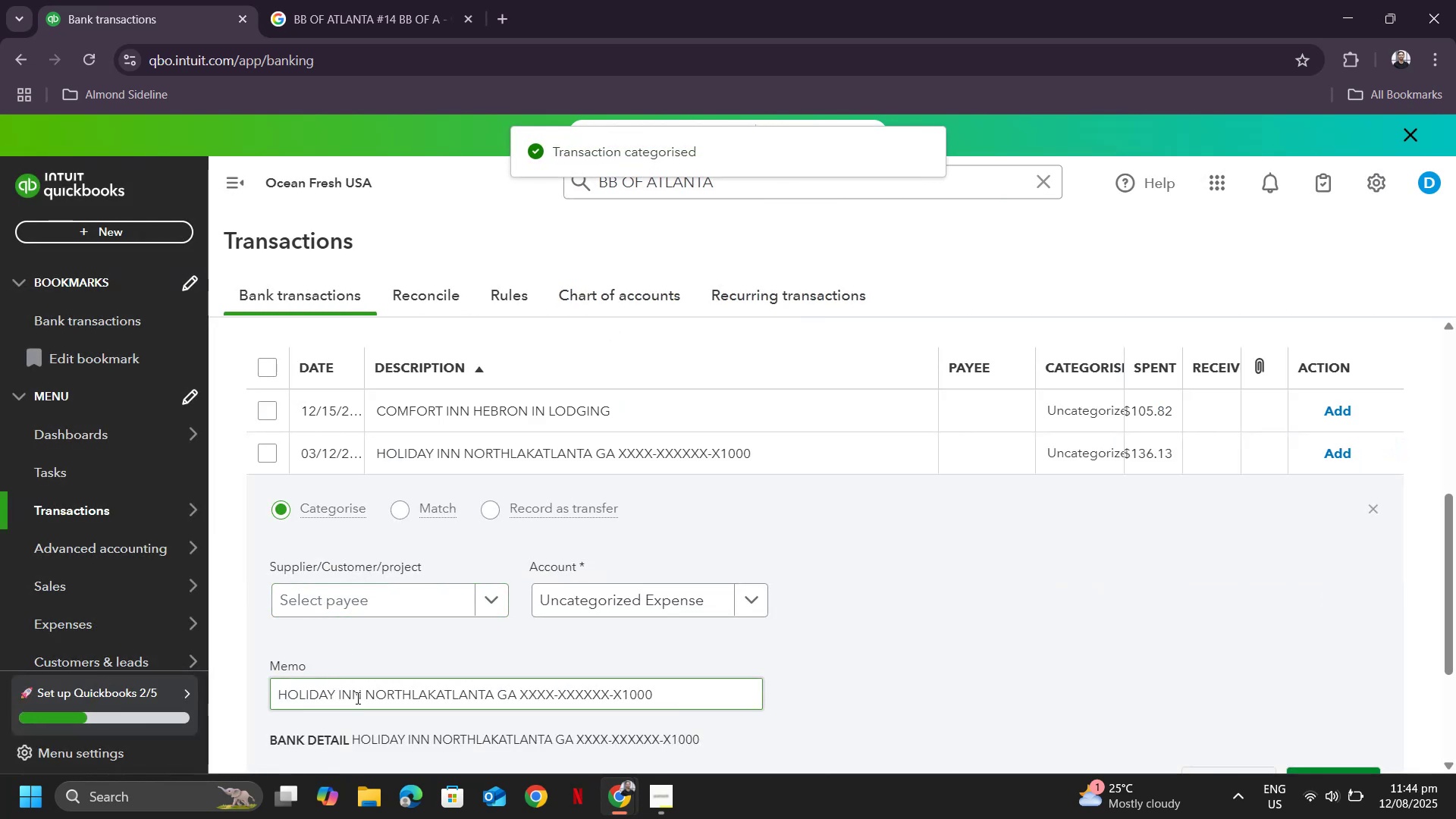 
left_click_drag(start_coordinate=[362, 694], to_coordinate=[253, 686])
 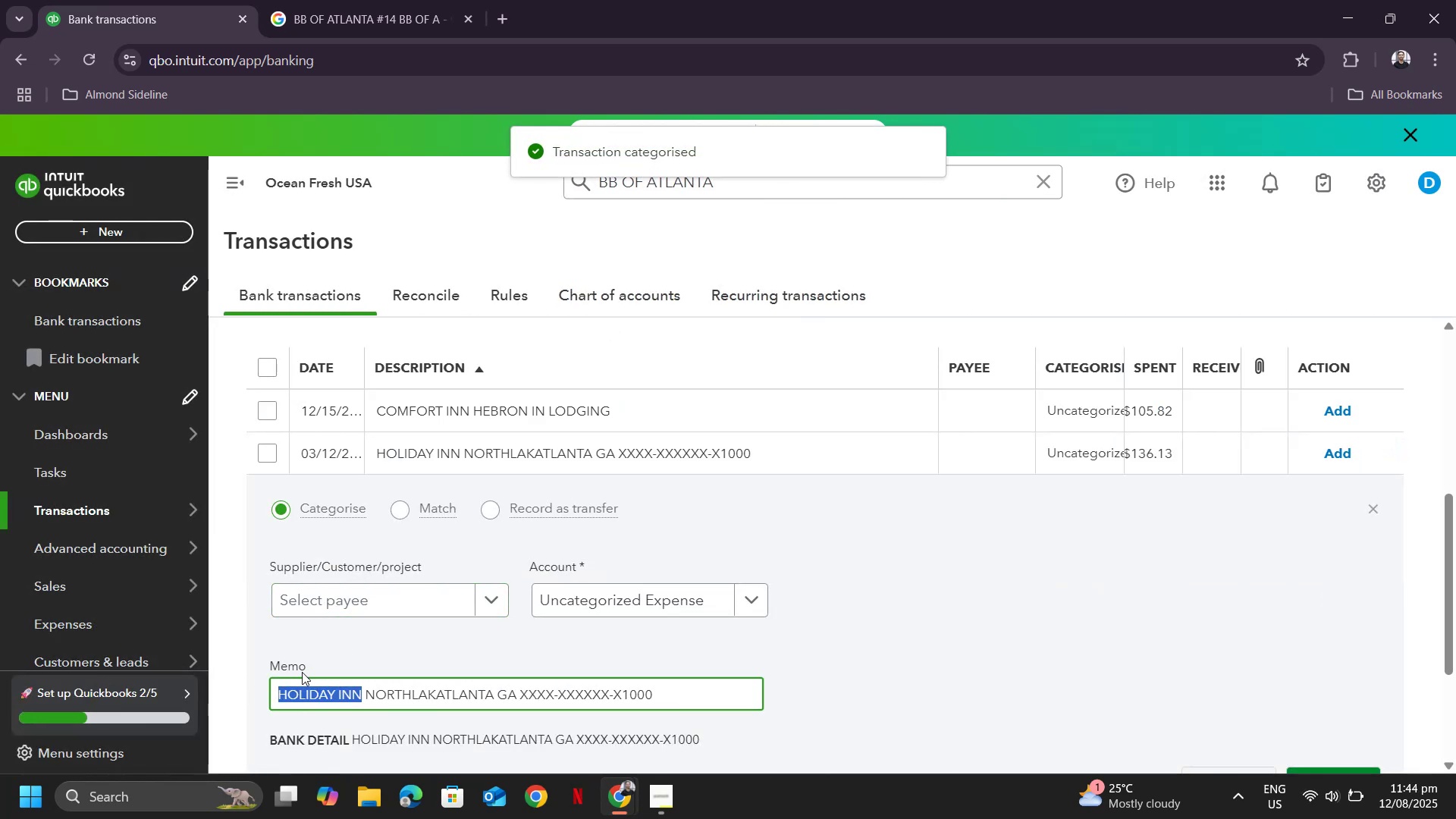 
key(Control+ControlLeft)
 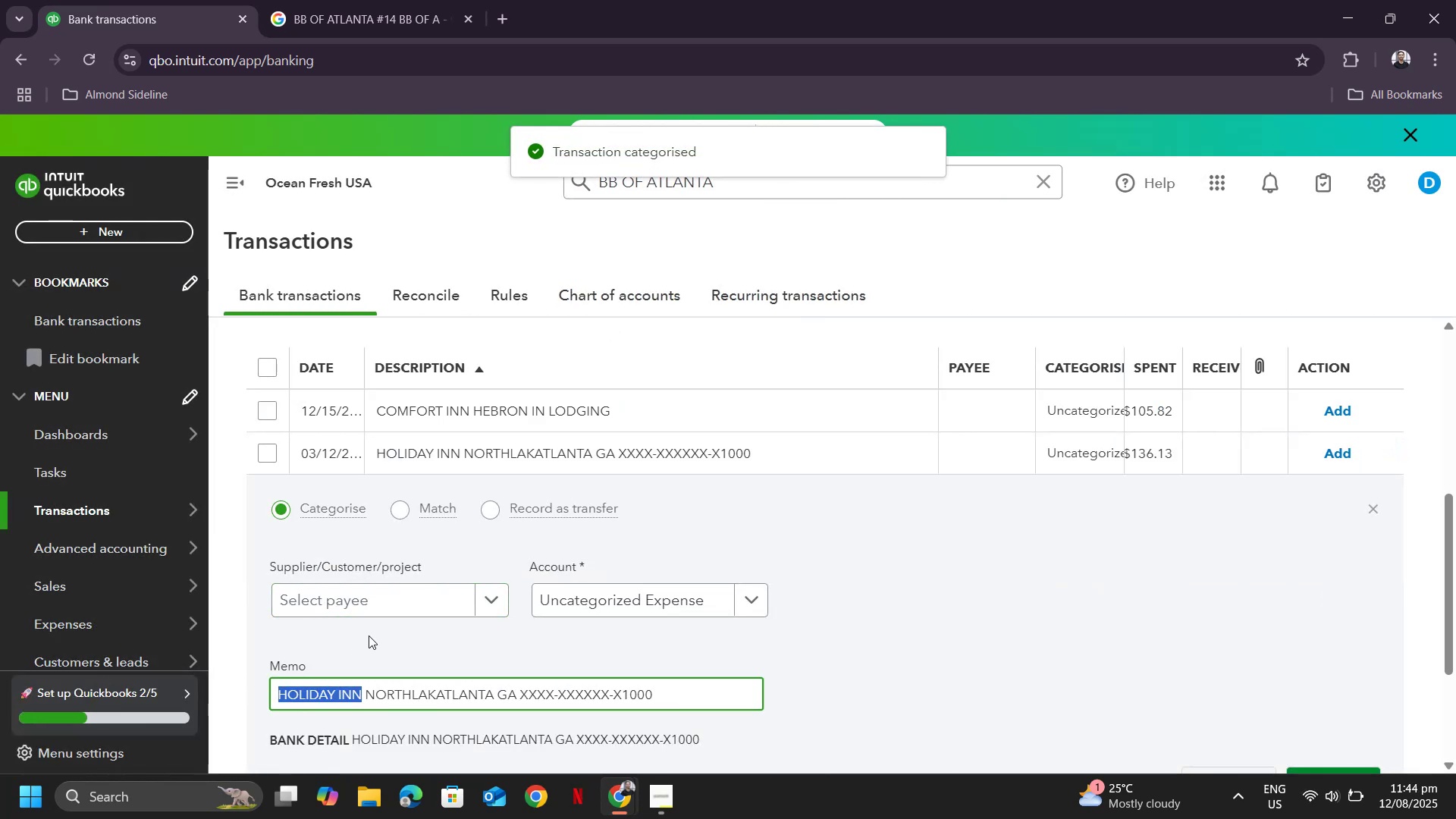 
key(Control+C)
 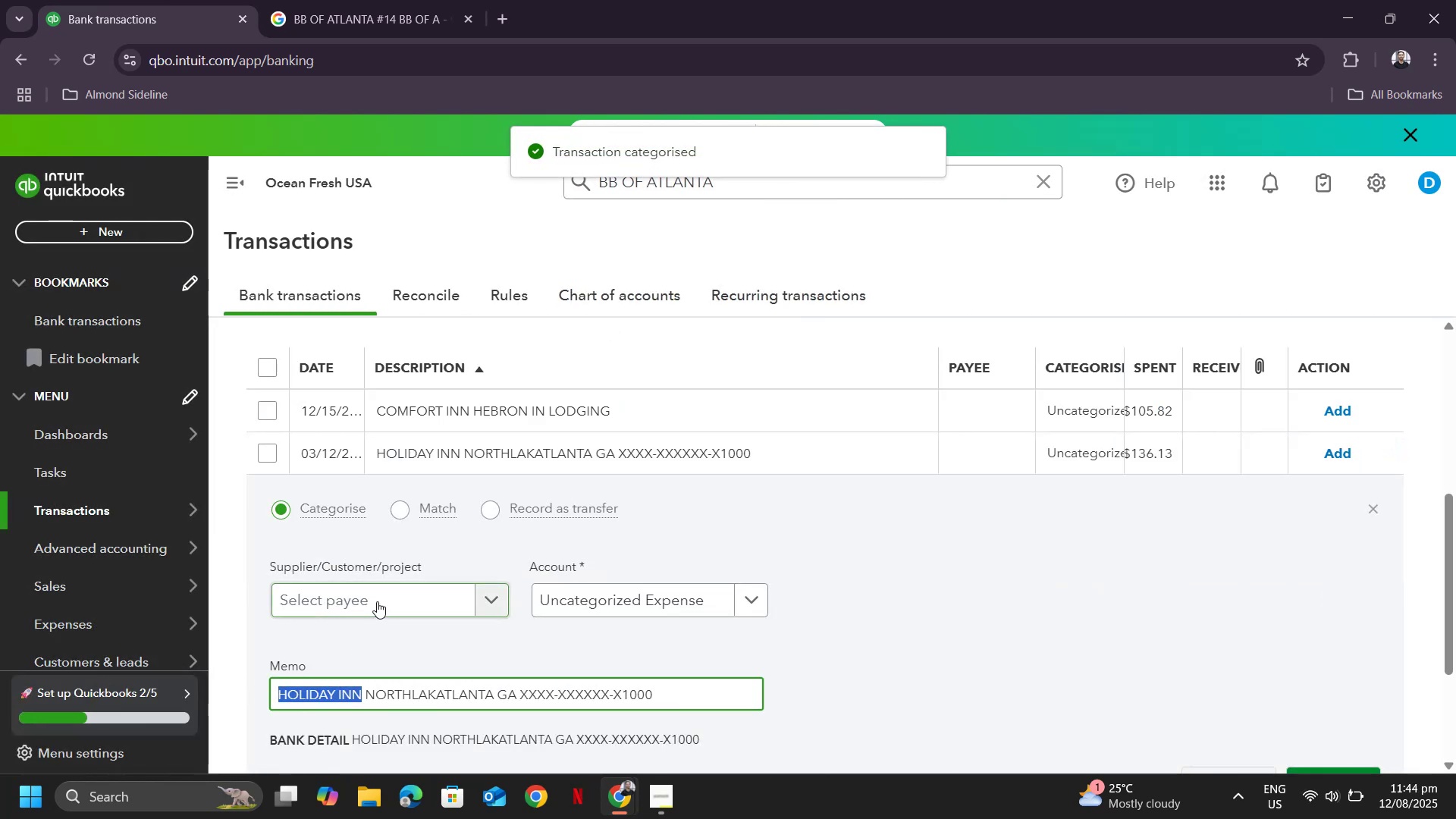 
left_click([377, 601])
 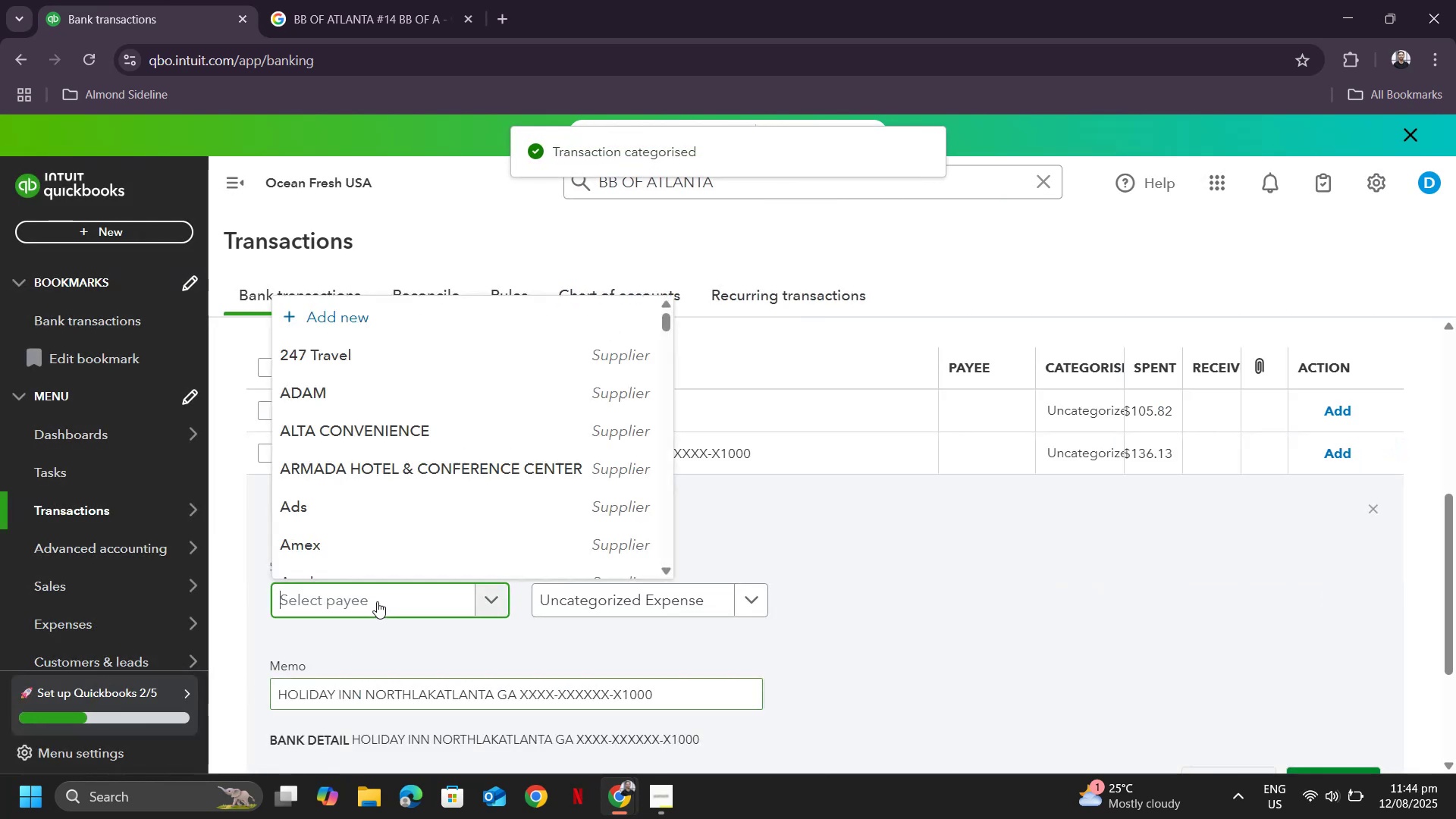 
key(Control+ControlLeft)
 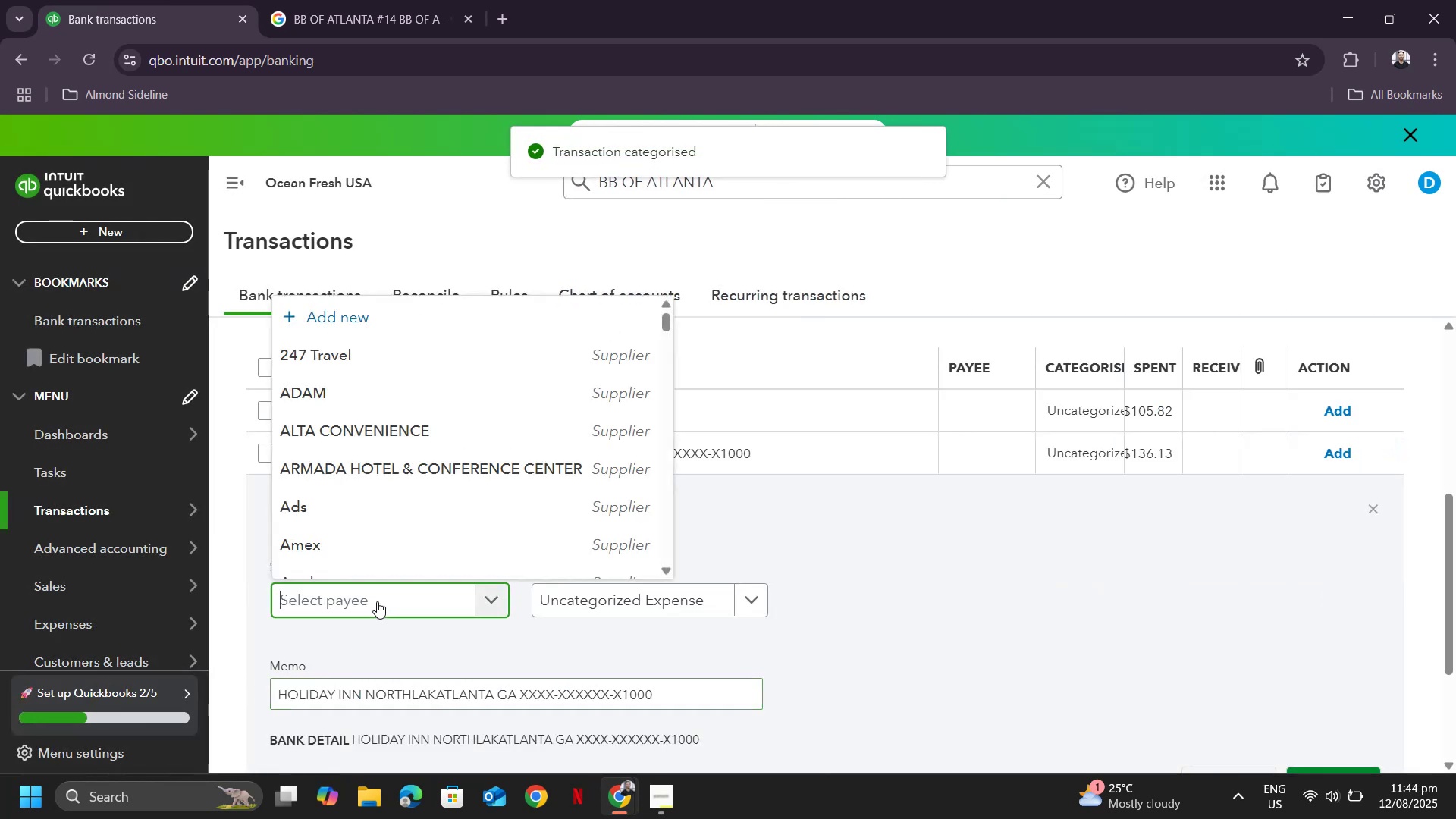 
key(Control+V)
 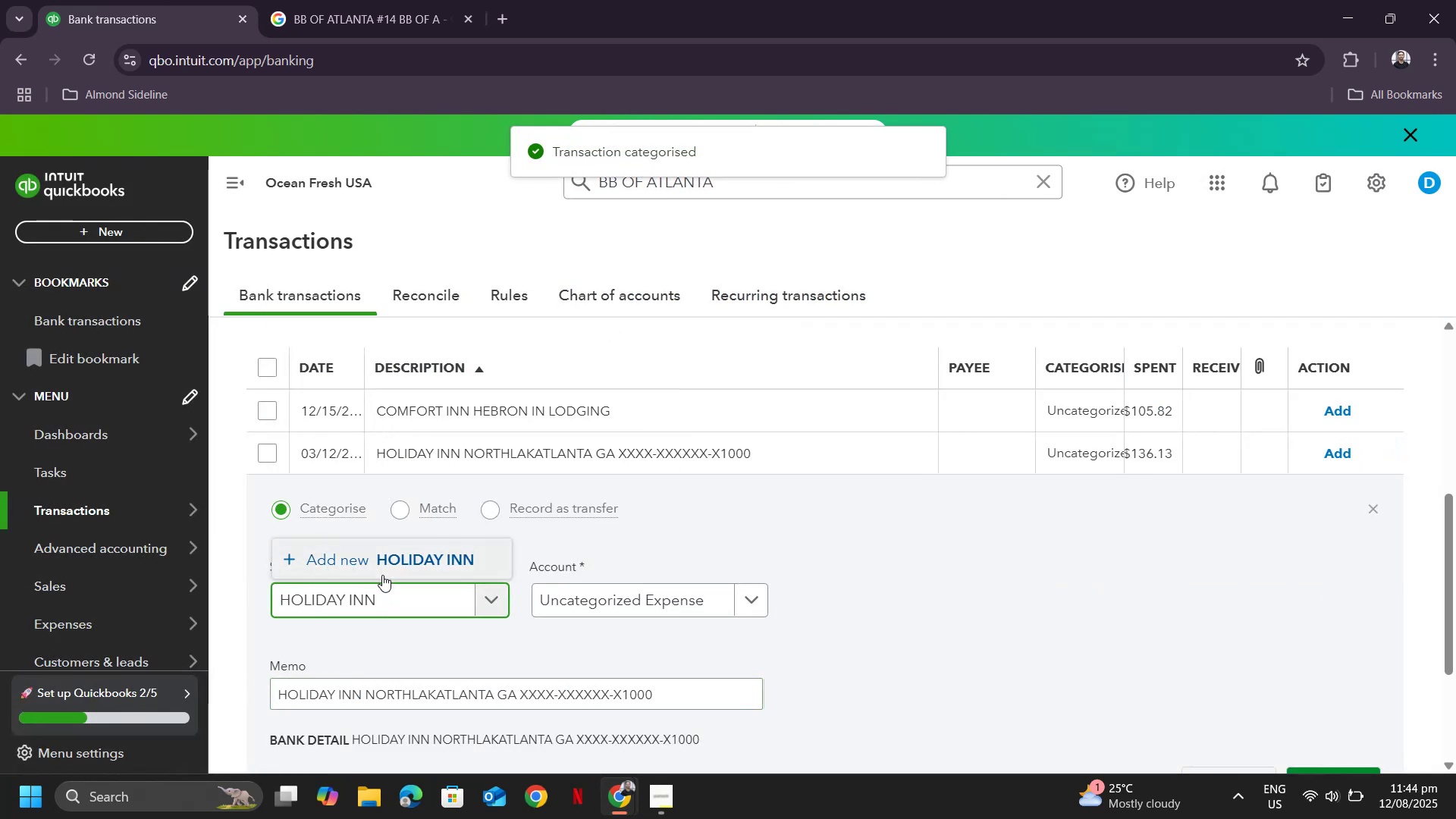 
left_click([388, 569])
 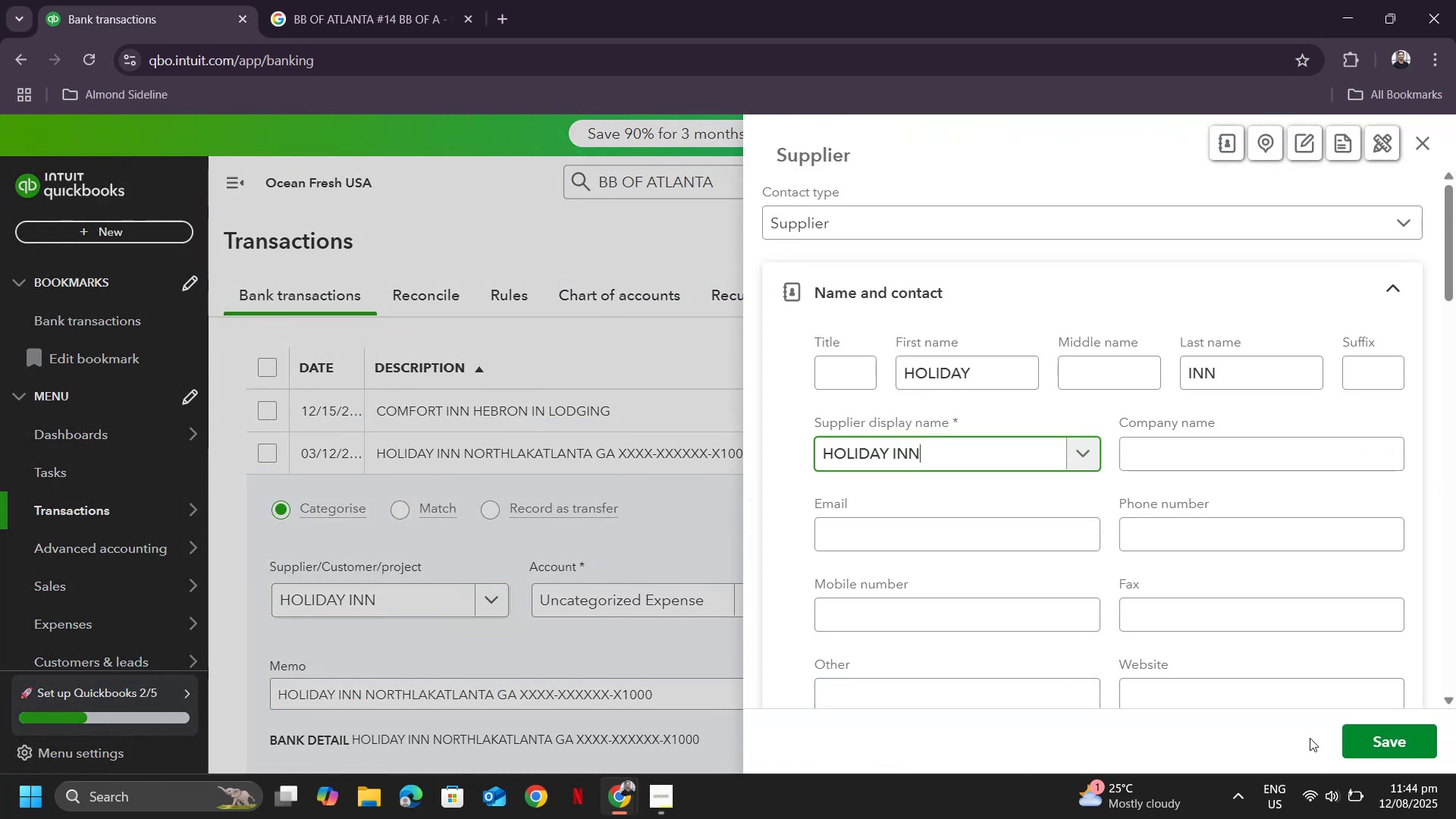 
left_click([1357, 736])
 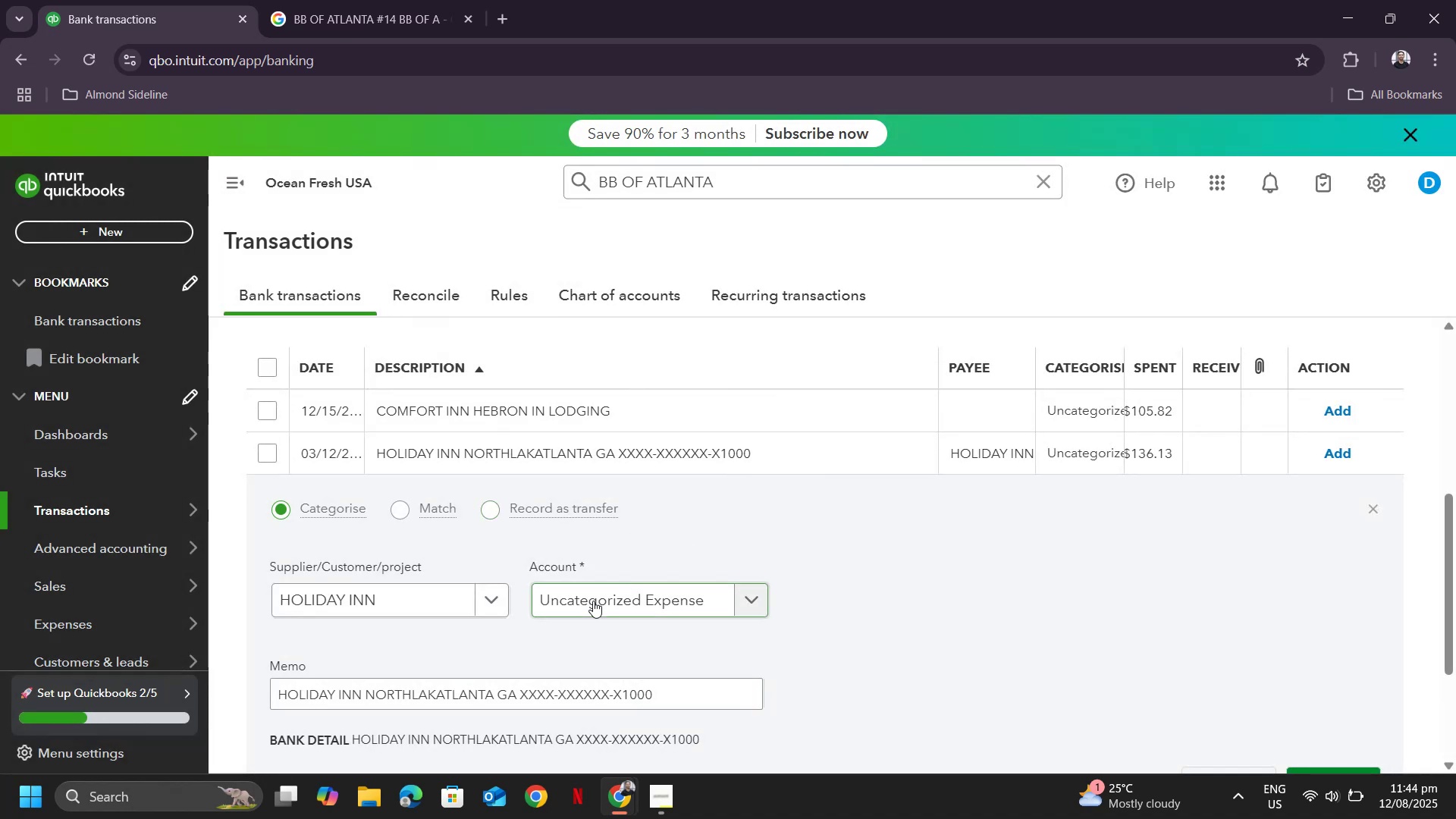 
left_click([593, 601])
 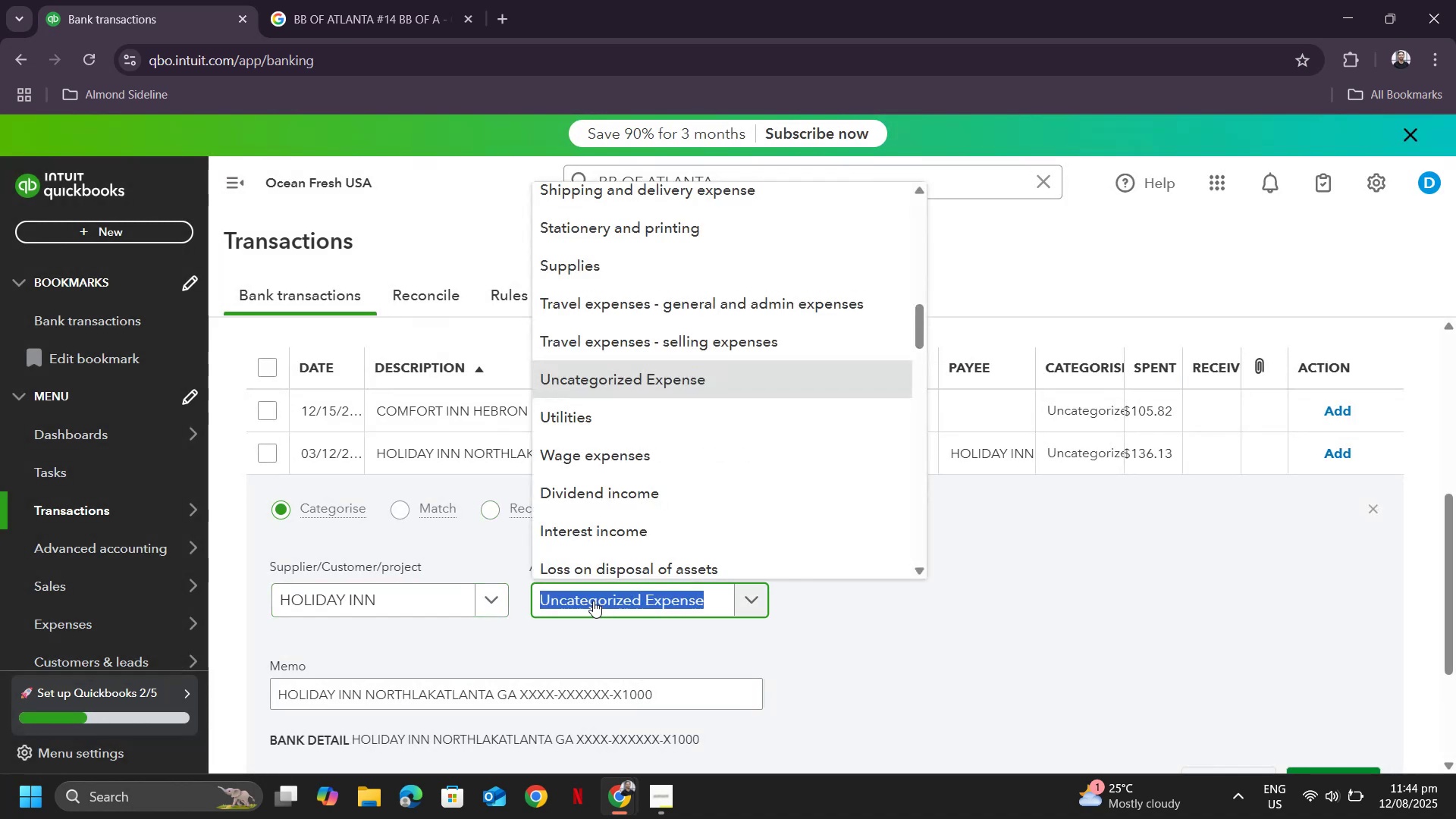 
type(tra)
 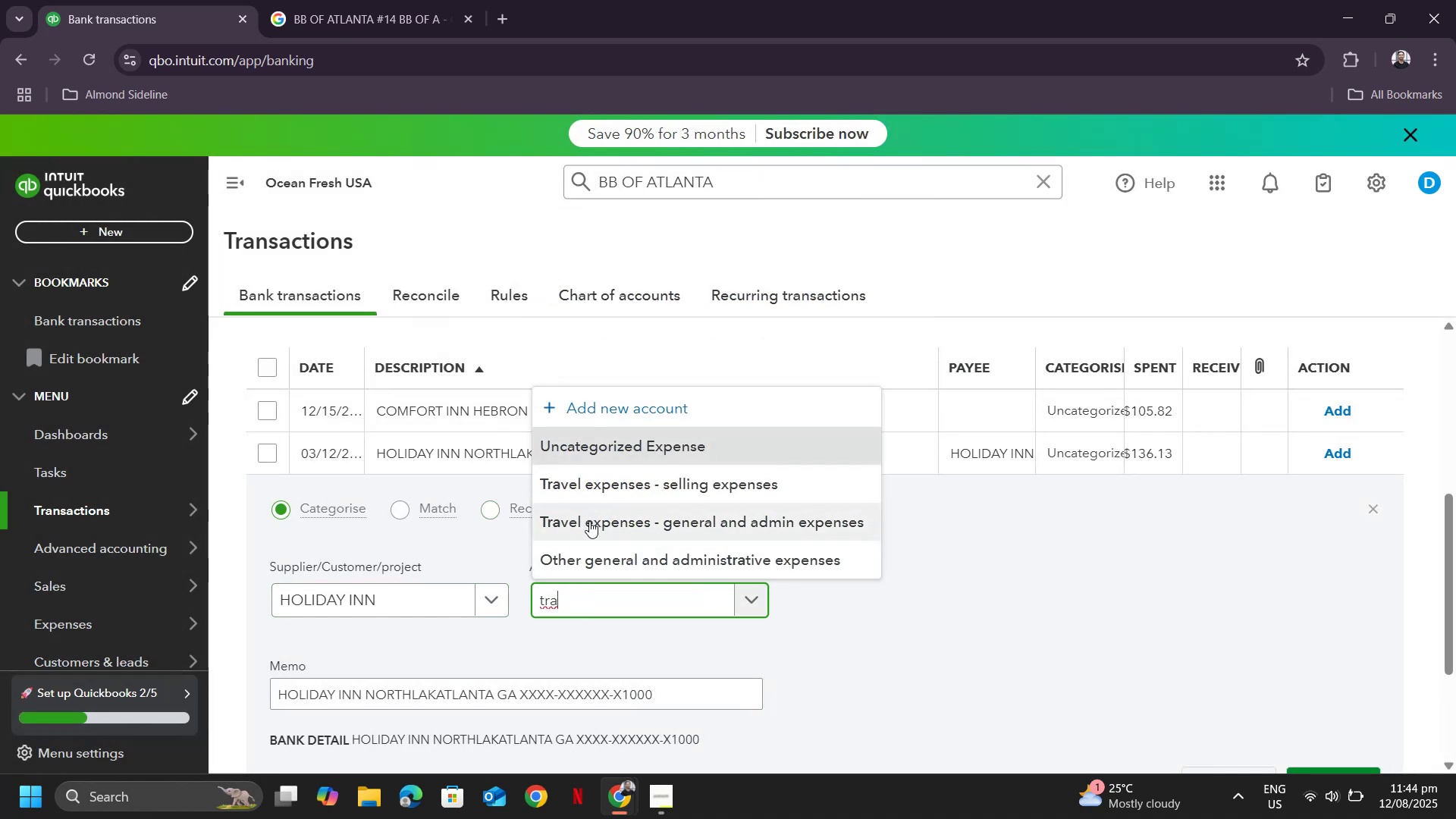 
scroll: coordinate [1175, 611], scroll_direction: down, amount: 1.0
 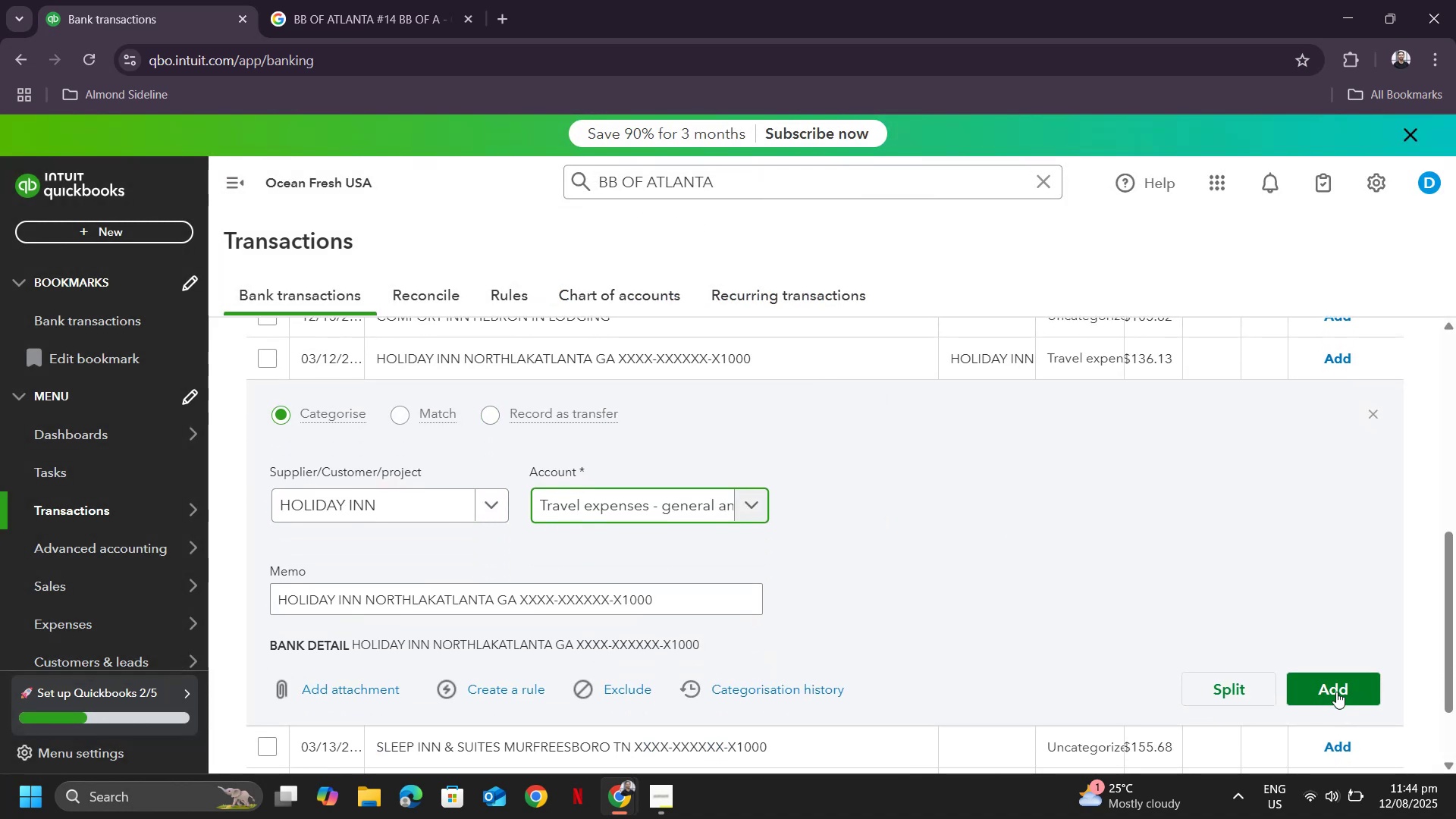 
left_click([1337, 692])
 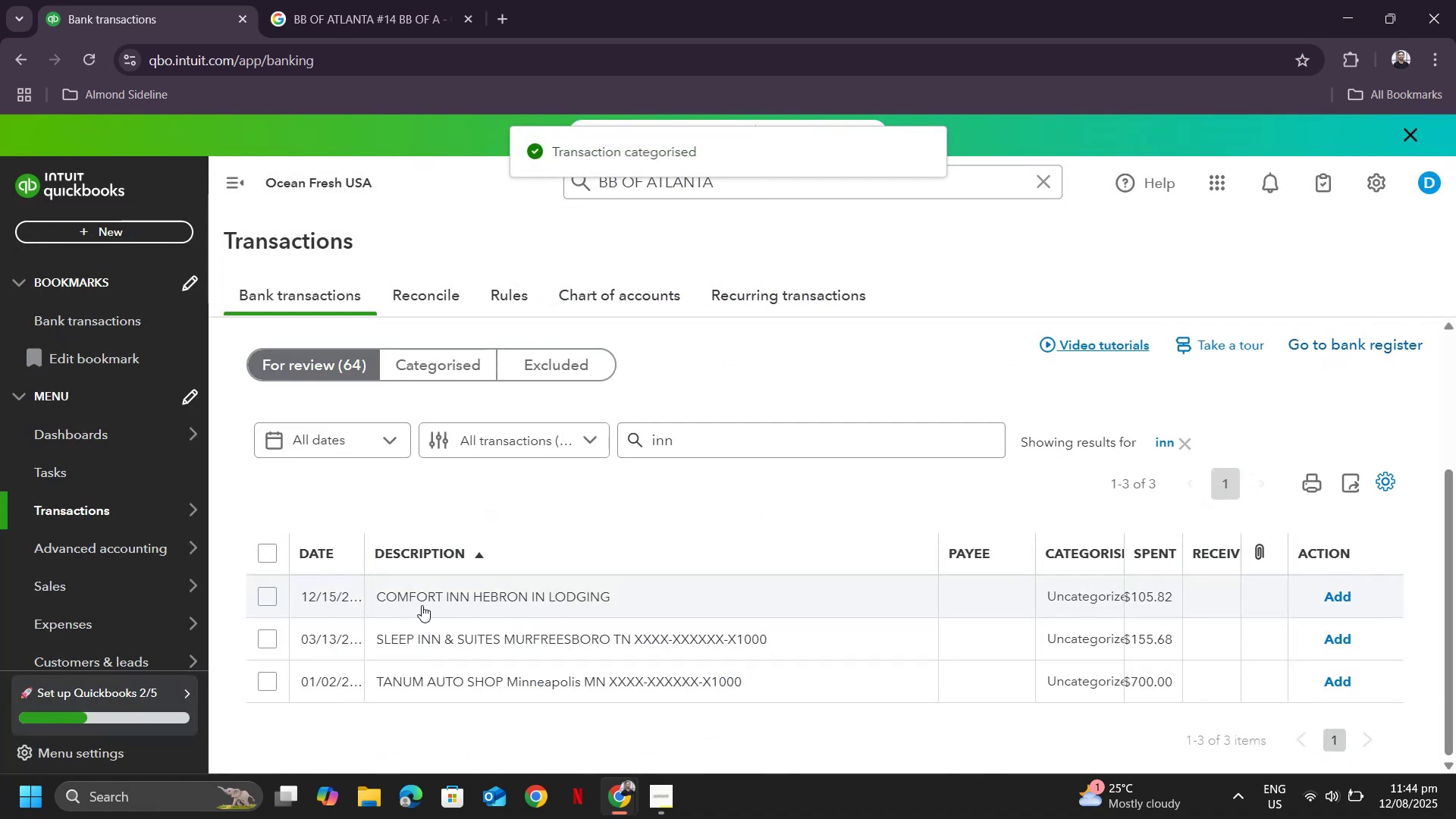 
left_click([427, 603])
 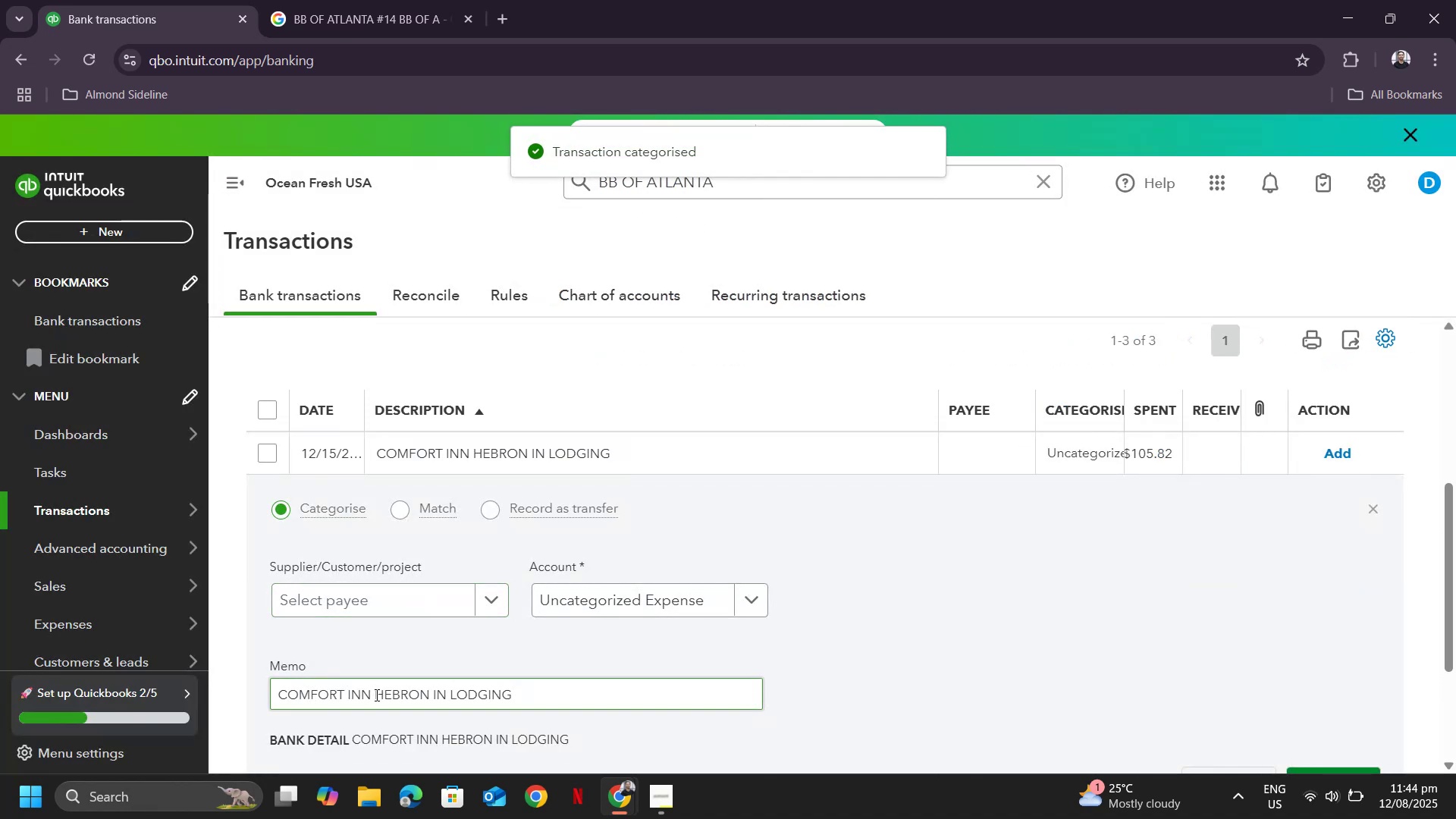 
left_click_drag(start_coordinate=[370, 694], to_coordinate=[196, 693])
 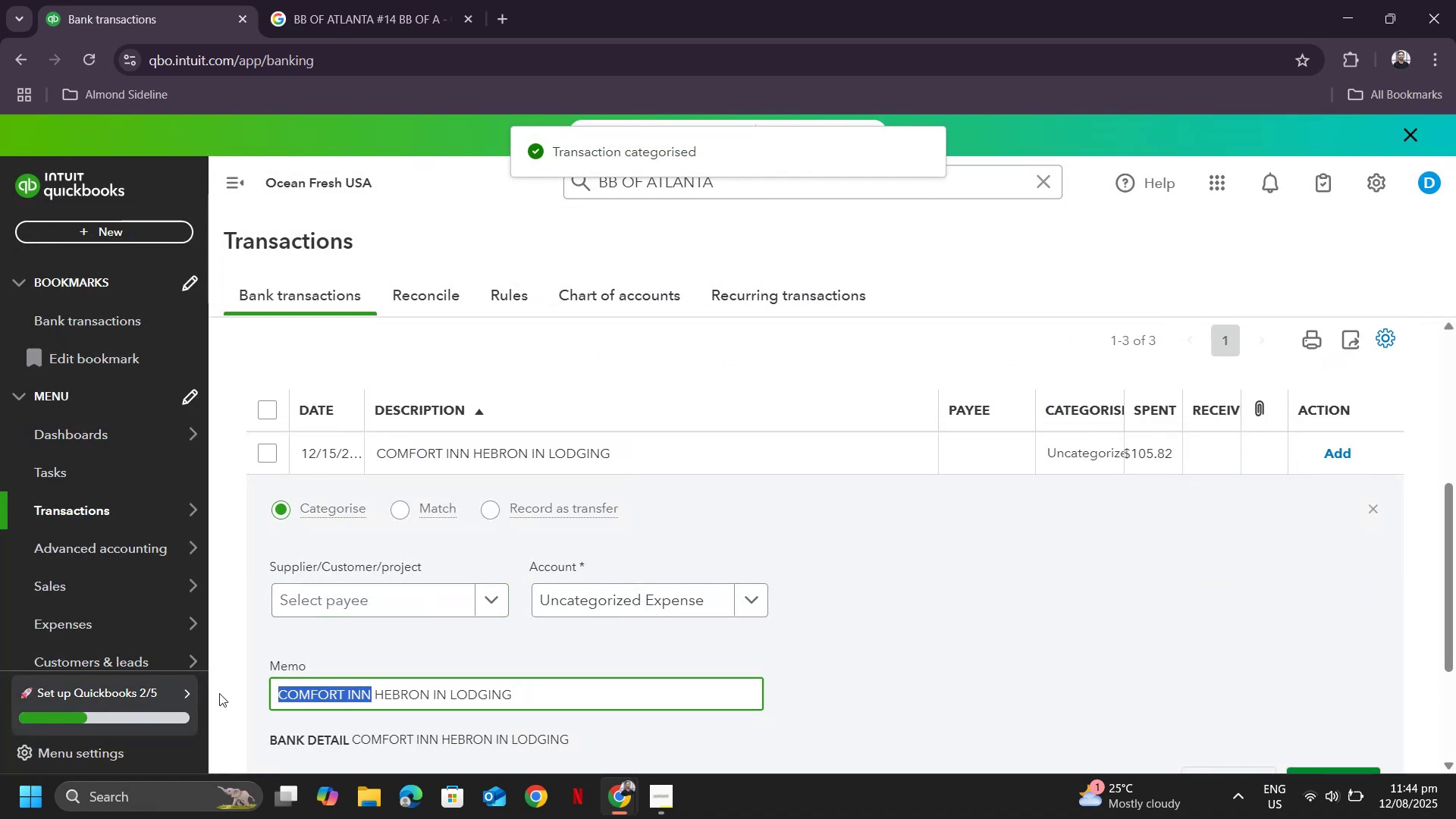 
key(Control+ControlLeft)
 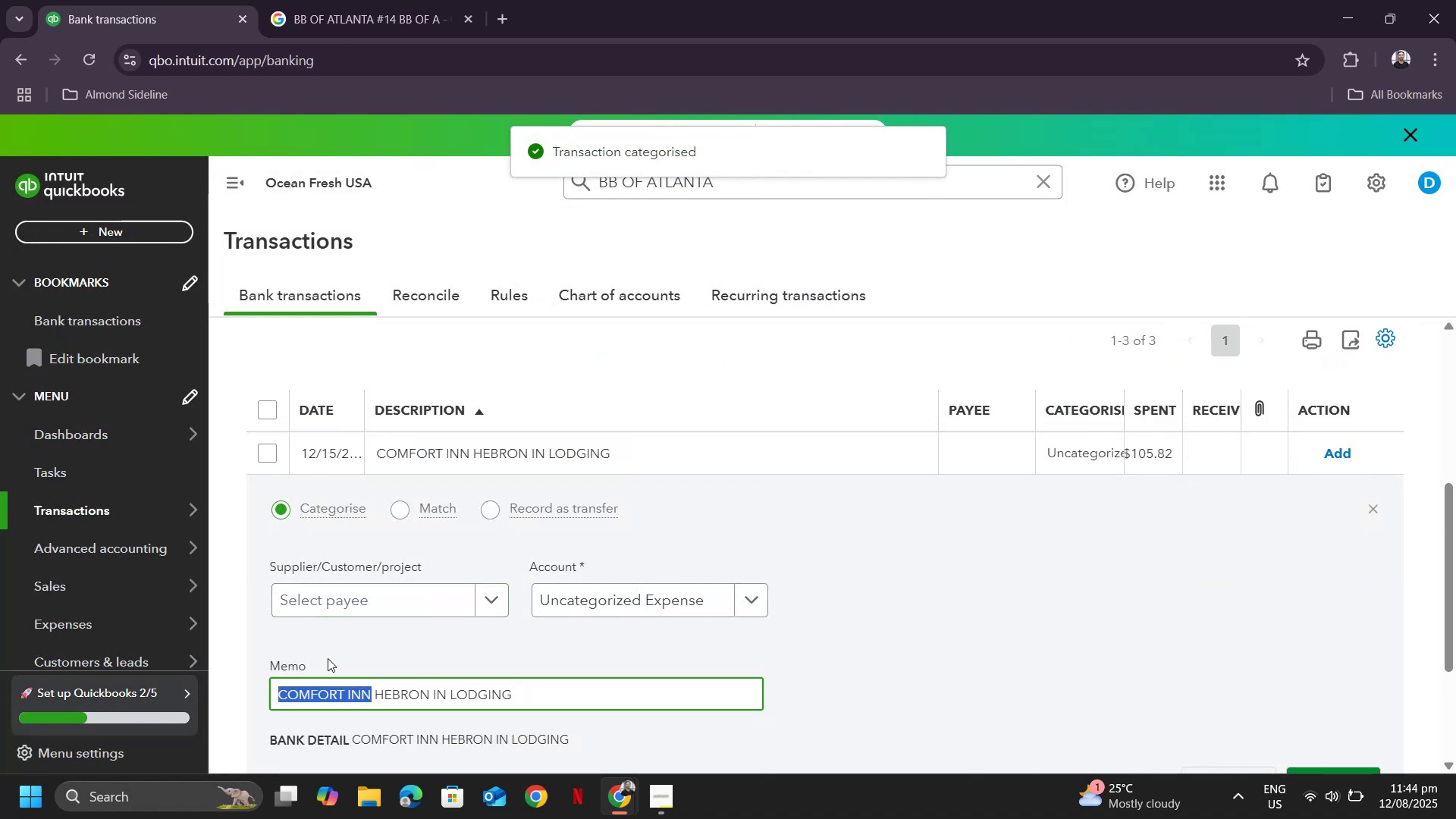 
key(Control+C)
 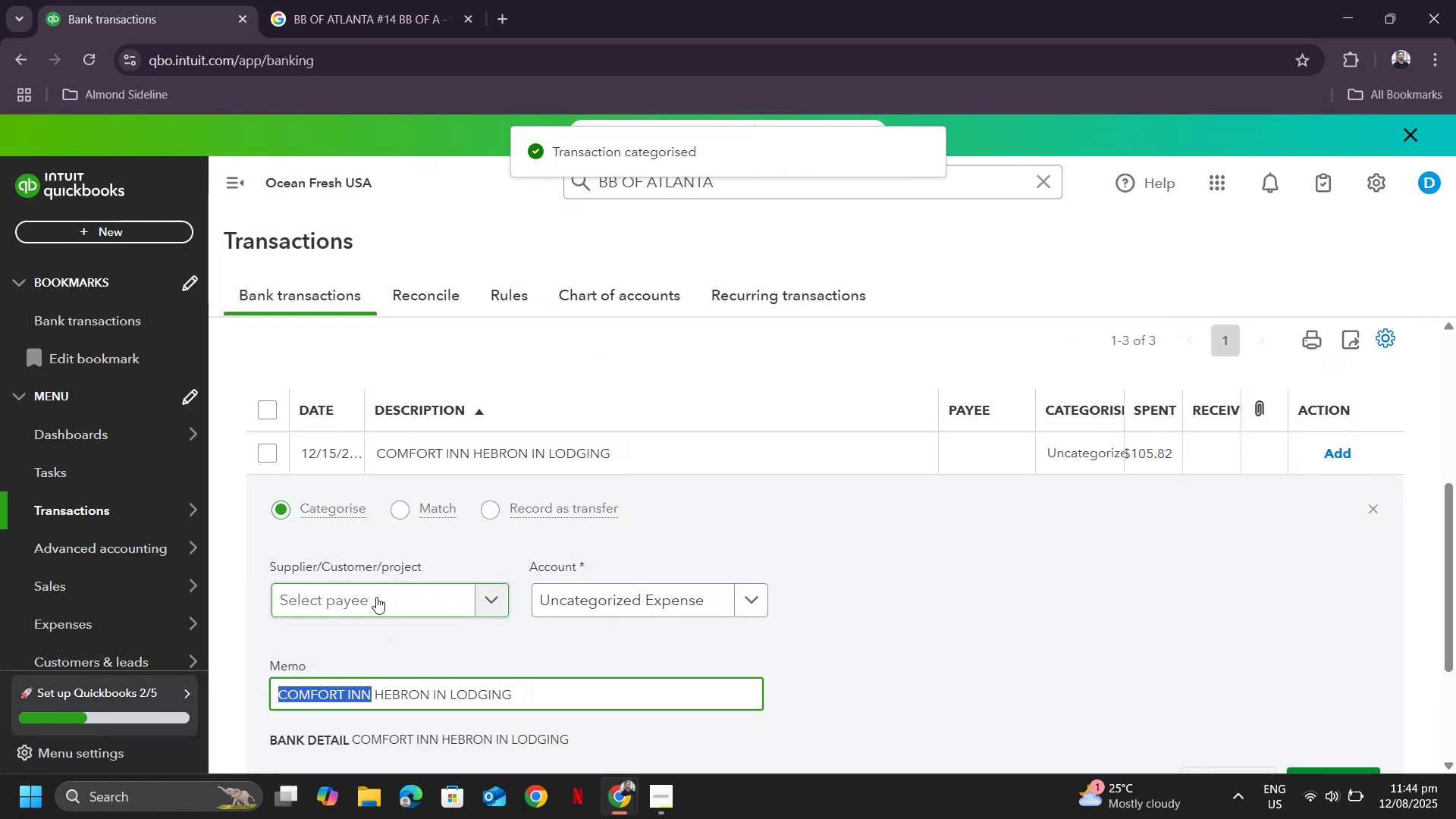 
left_click([376, 597])
 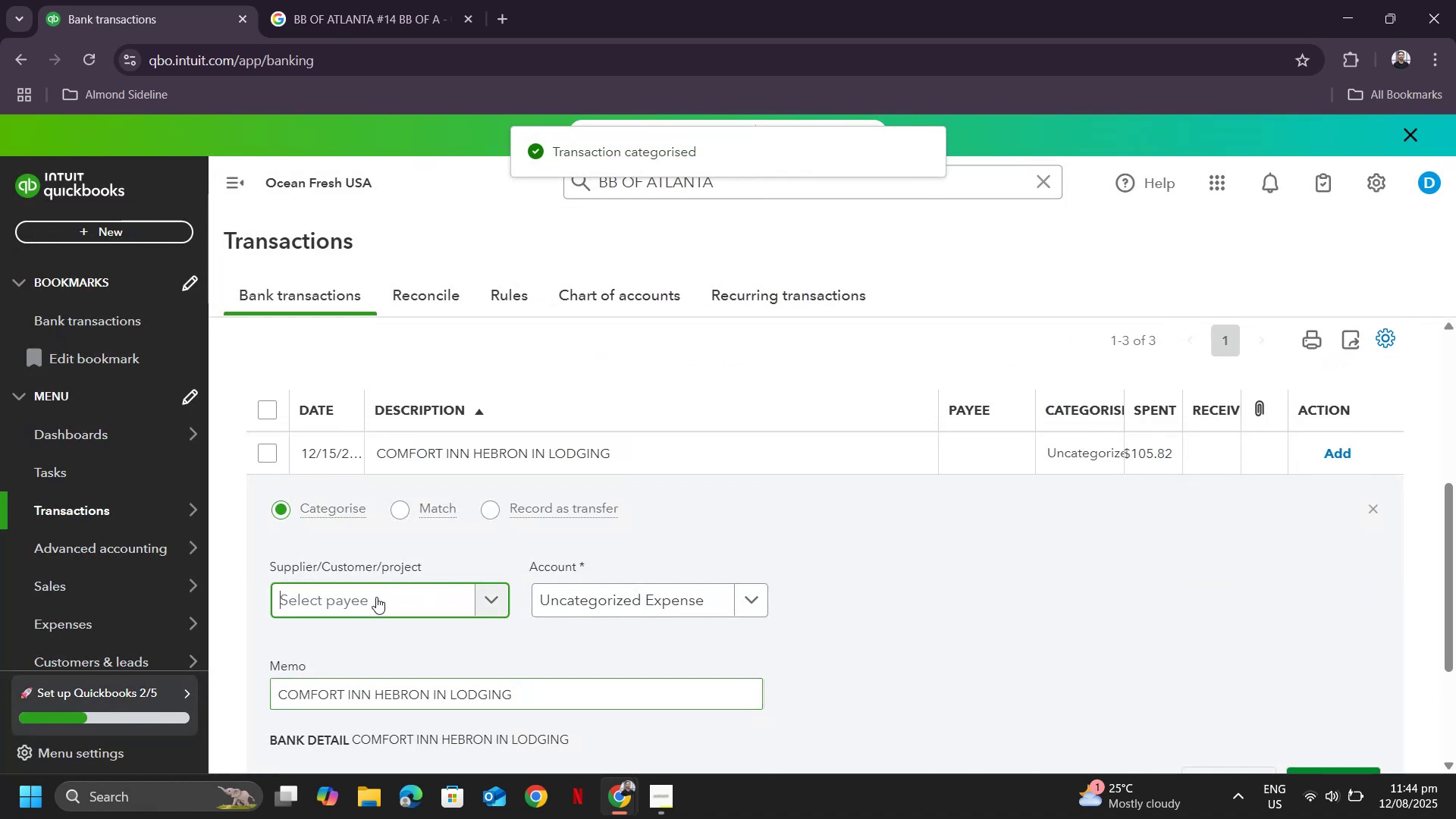 
key(Control+ControlLeft)
 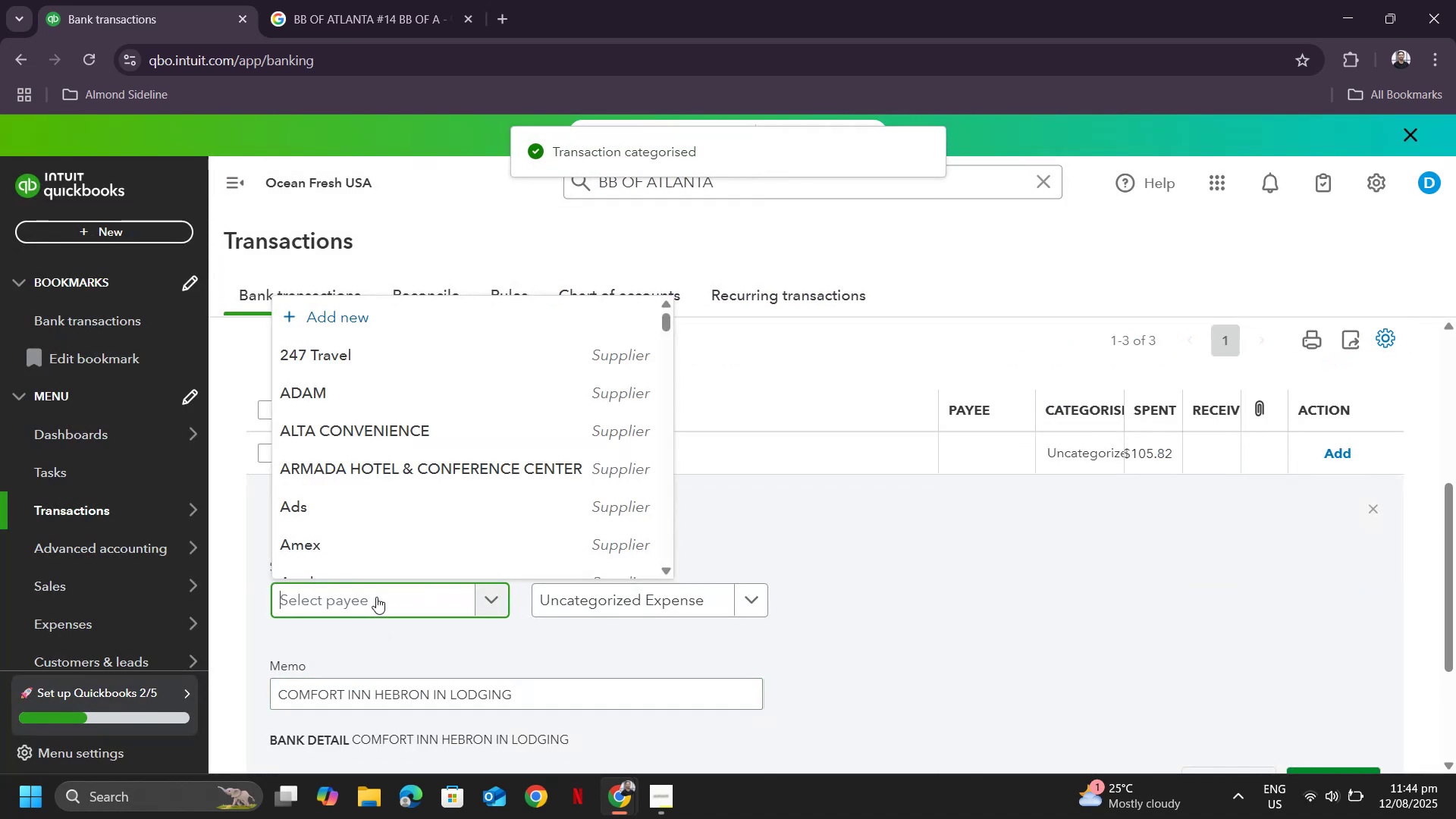 
key(Control+V)
 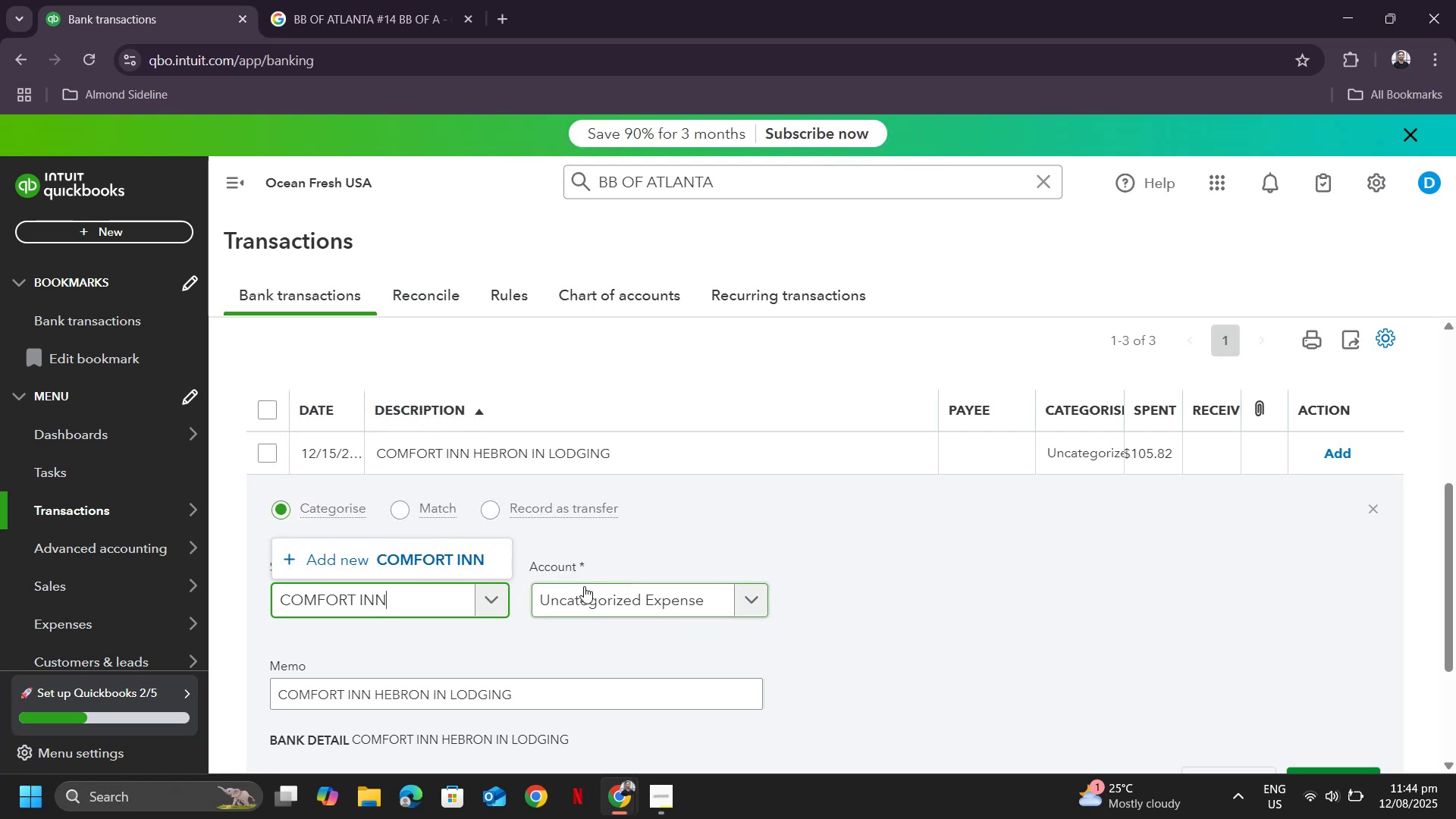 
left_click([453, 551])
 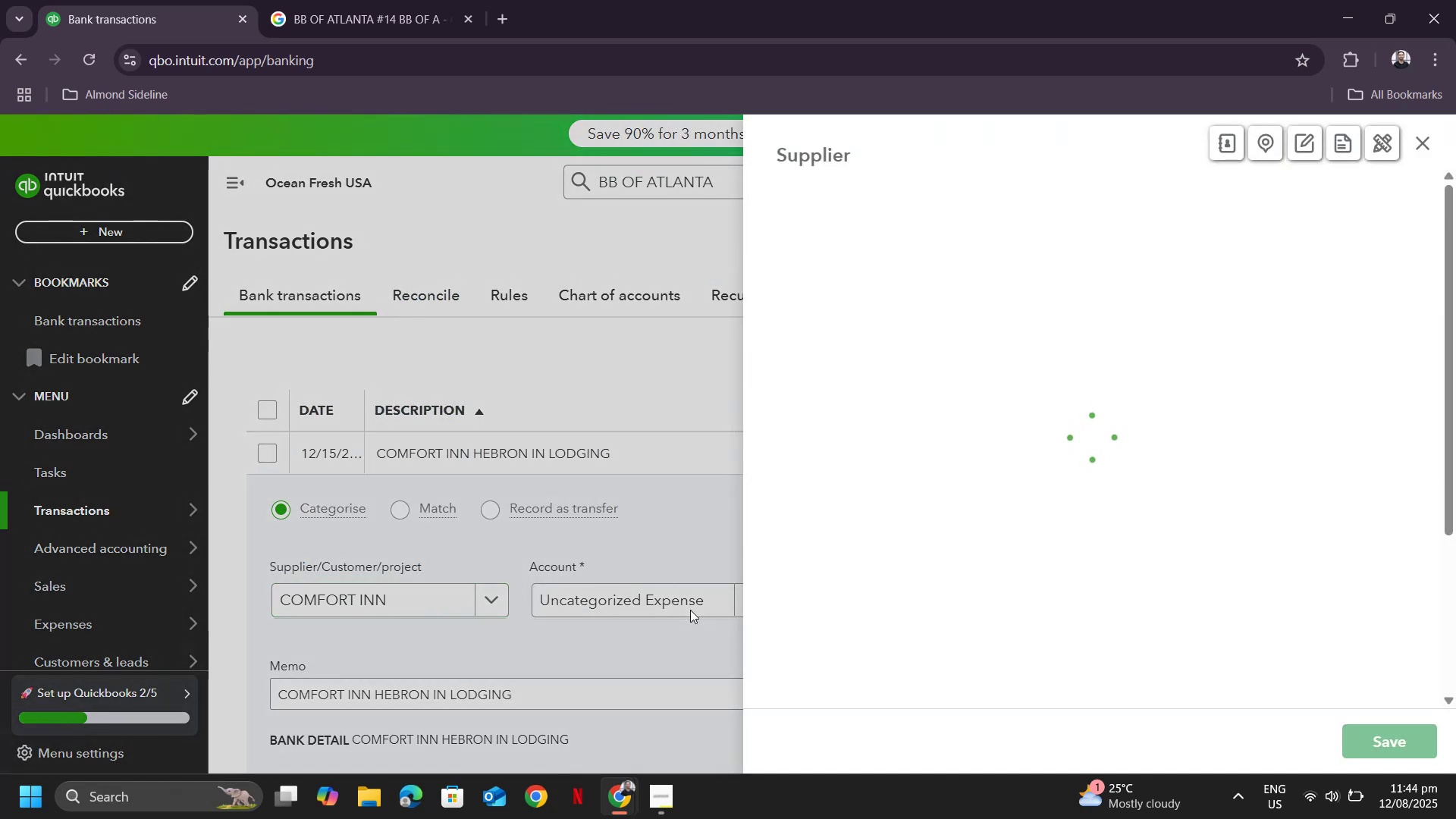 
double_click([690, 610])
 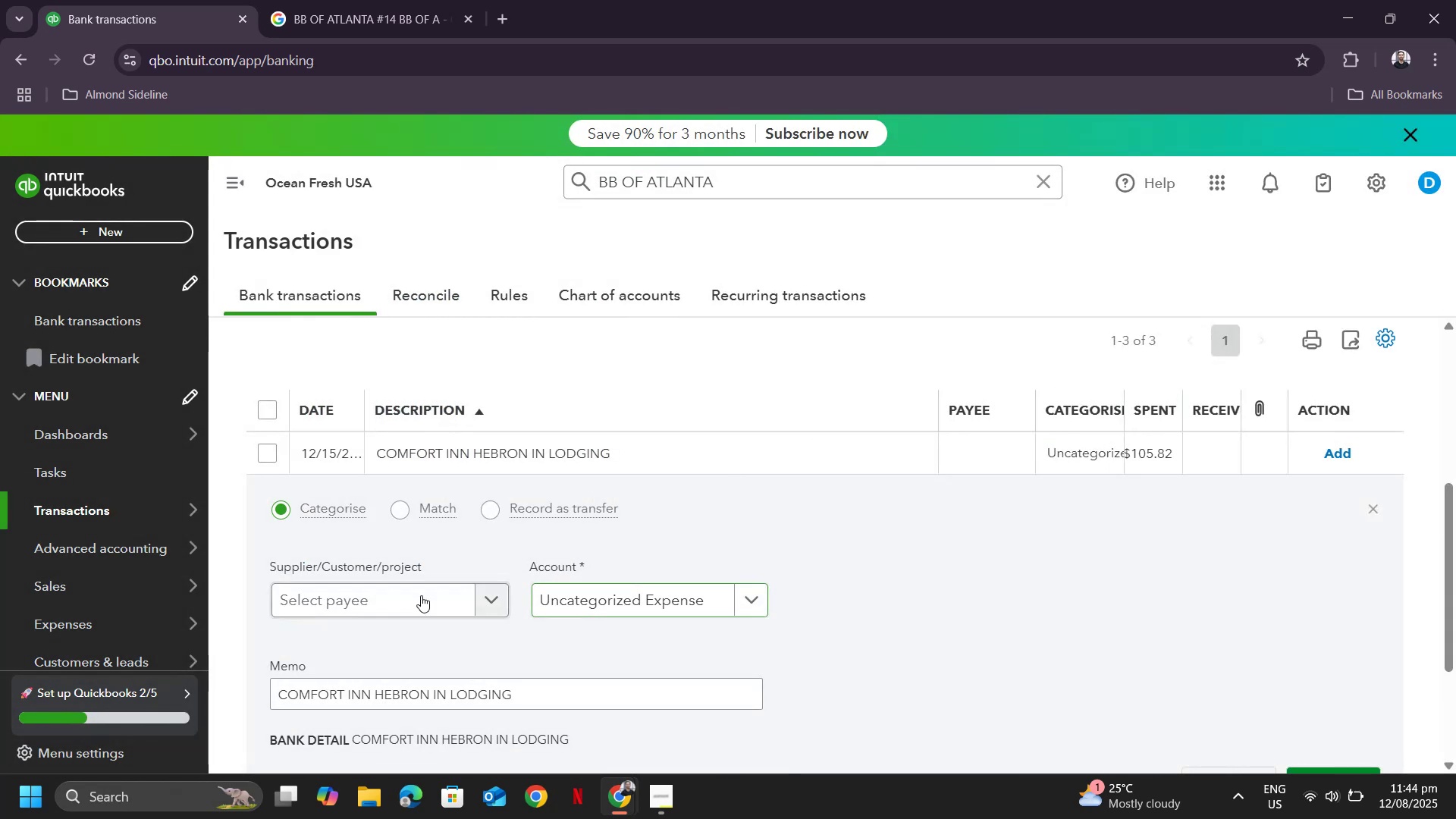 
left_click([410, 595])
 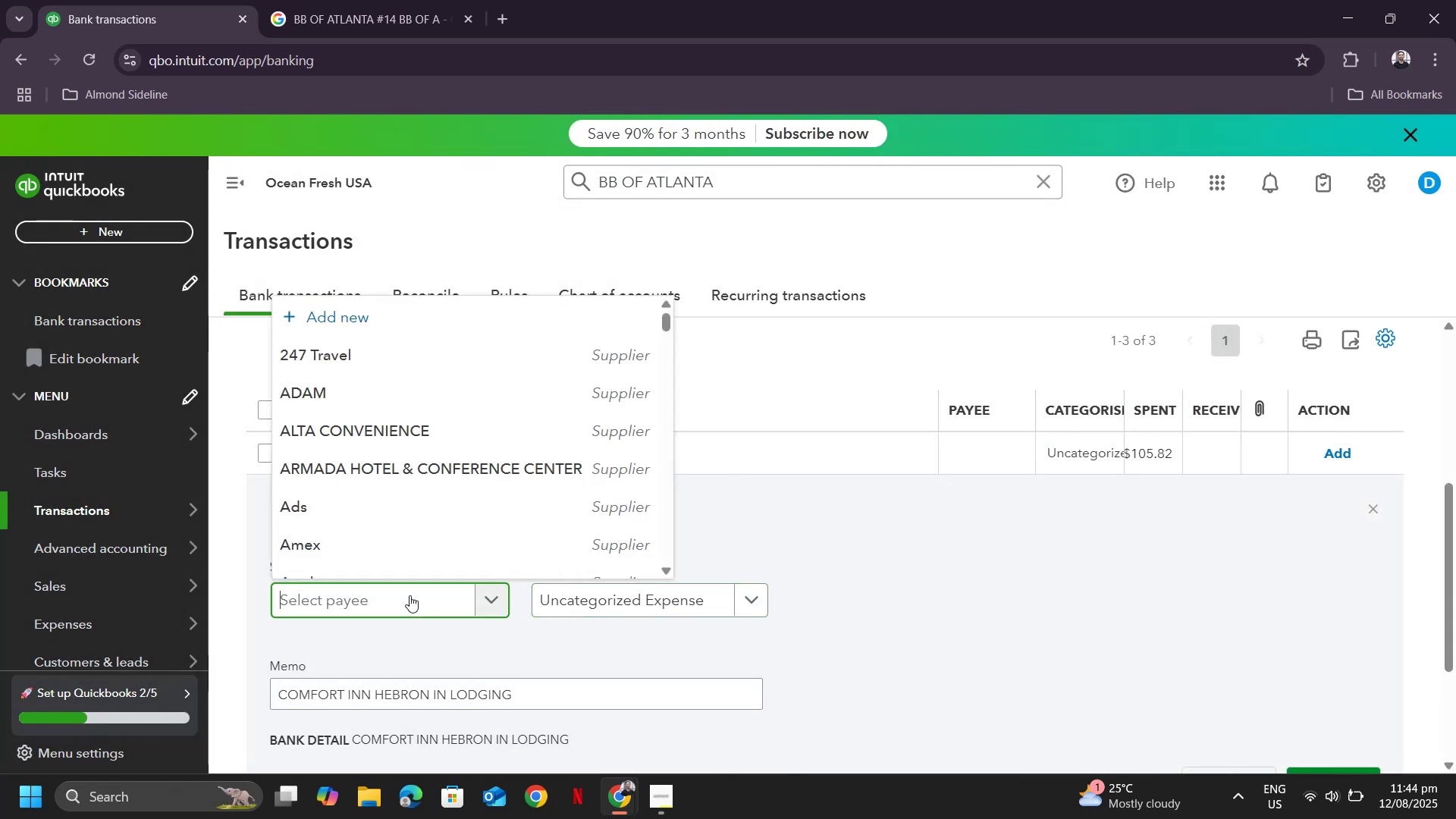 
key(Control+ControlLeft)
 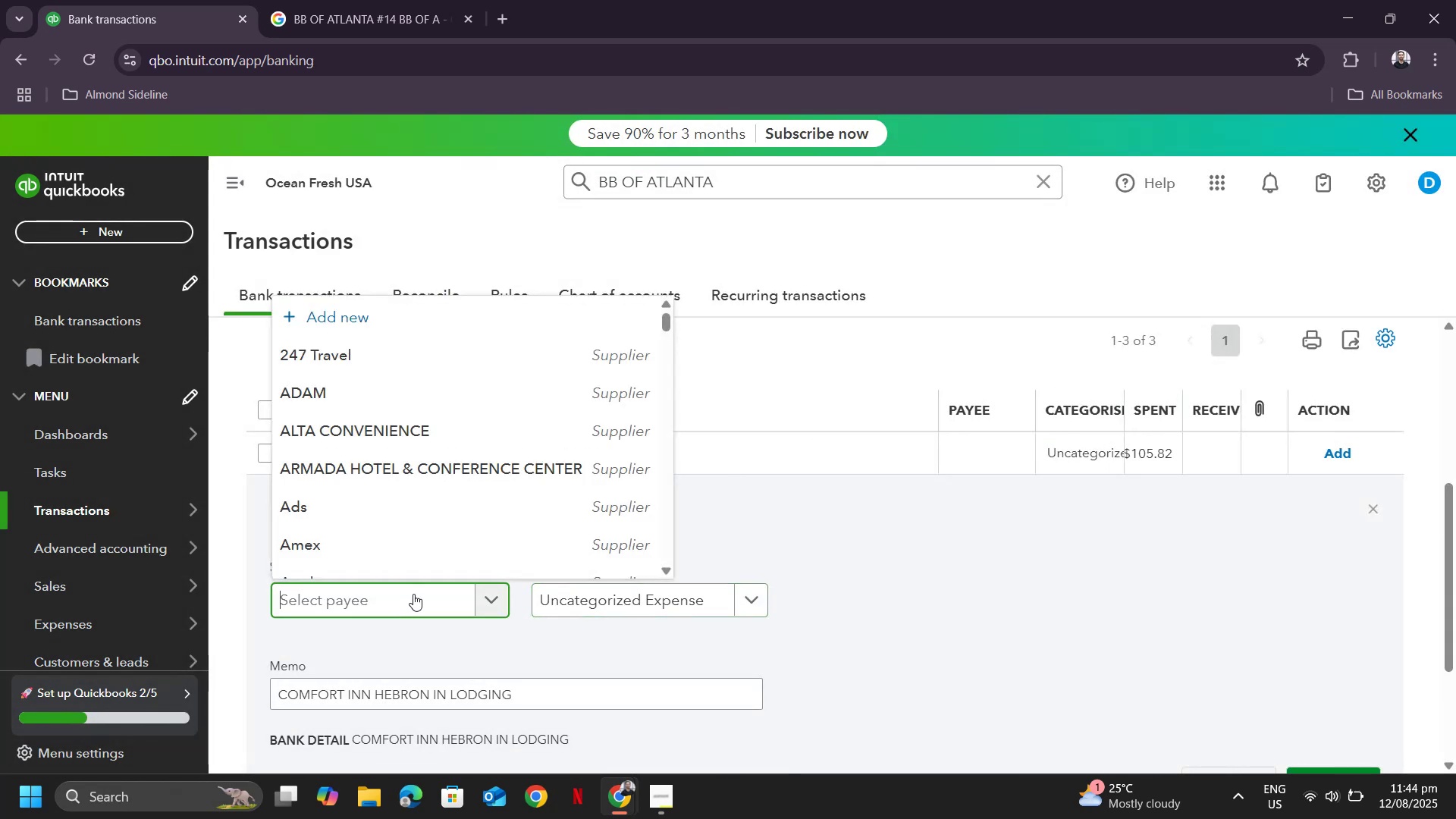 
key(Control+V)
 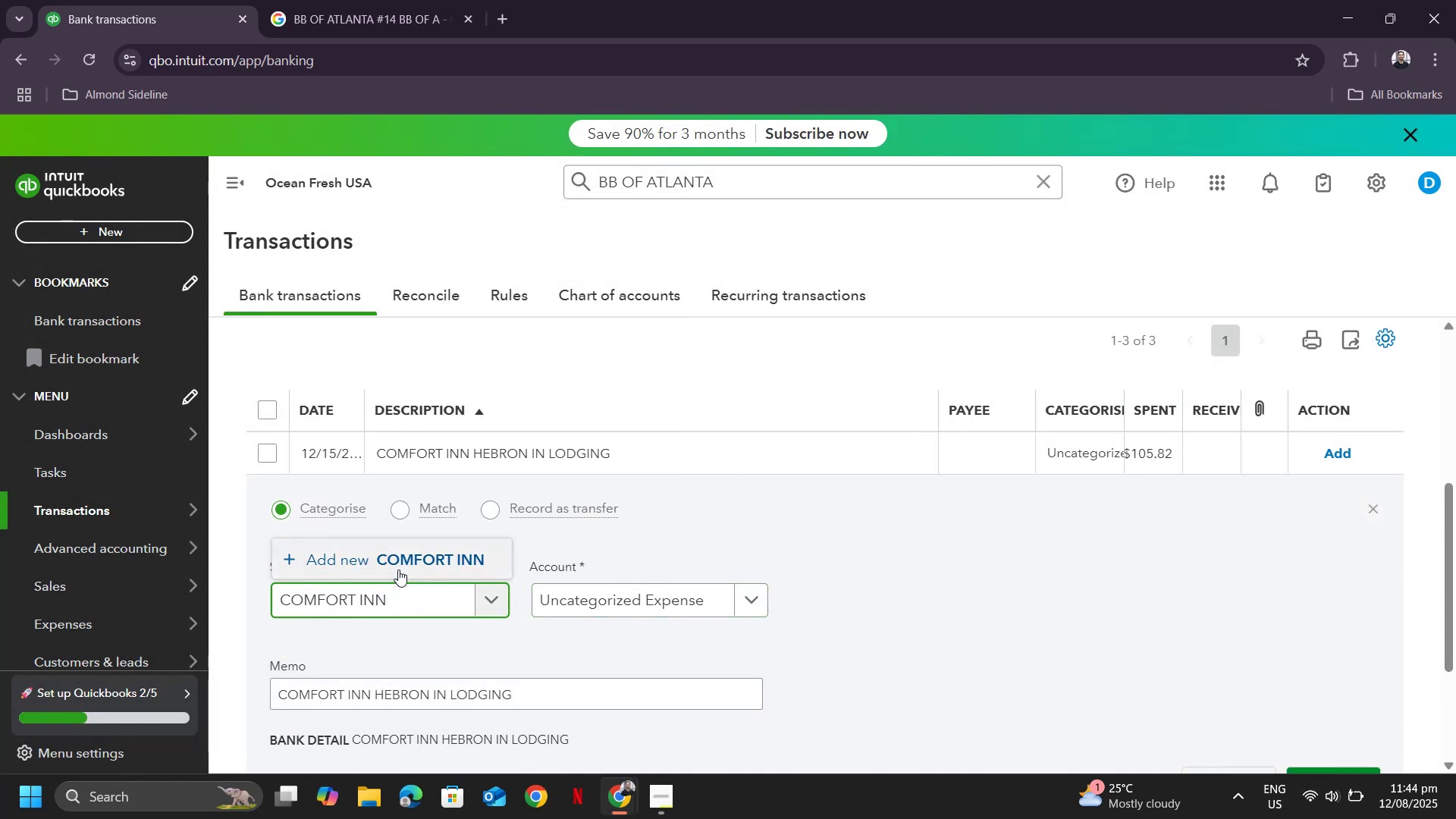 
left_click([398, 567])
 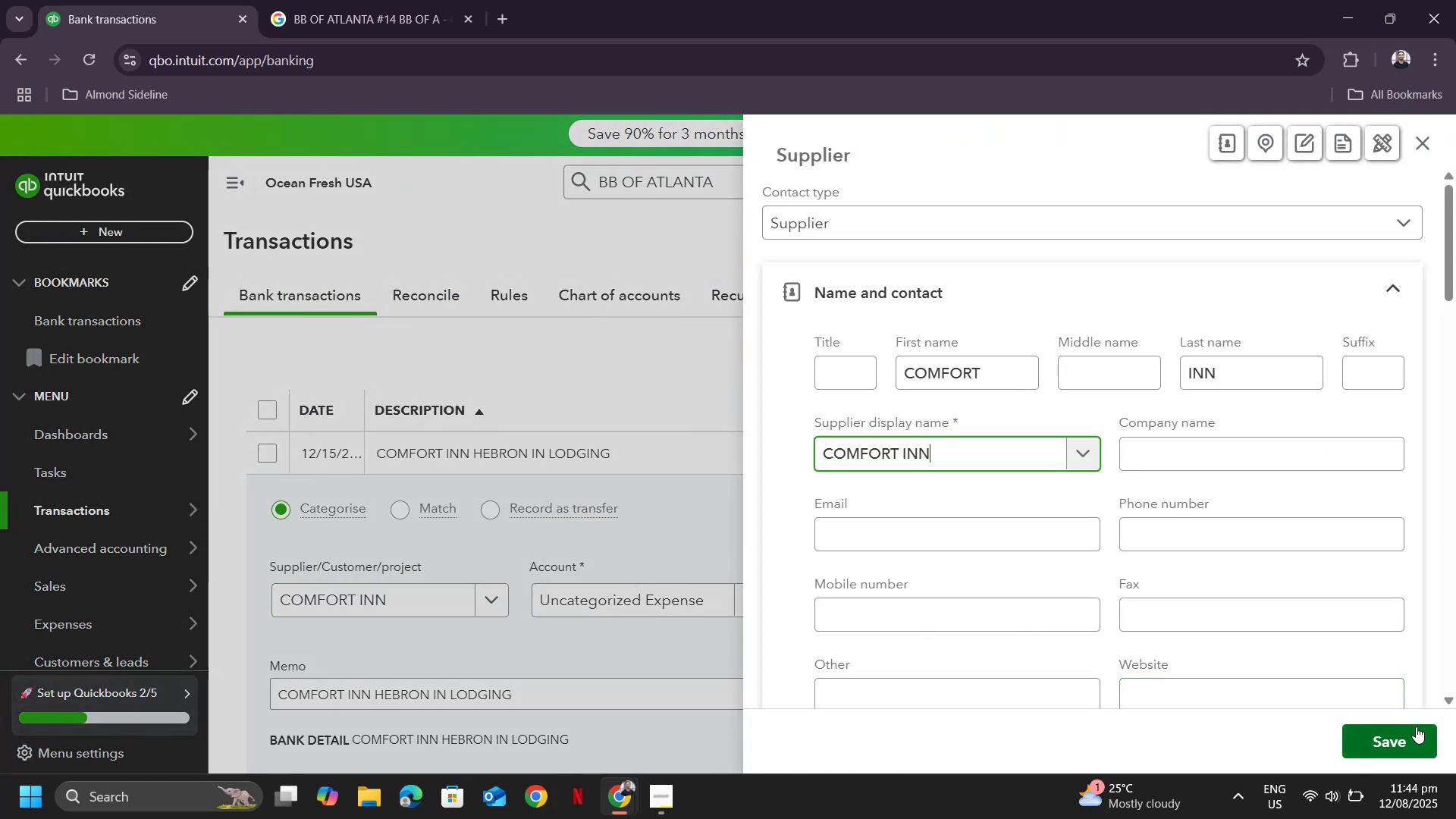 
left_click([1385, 745])
 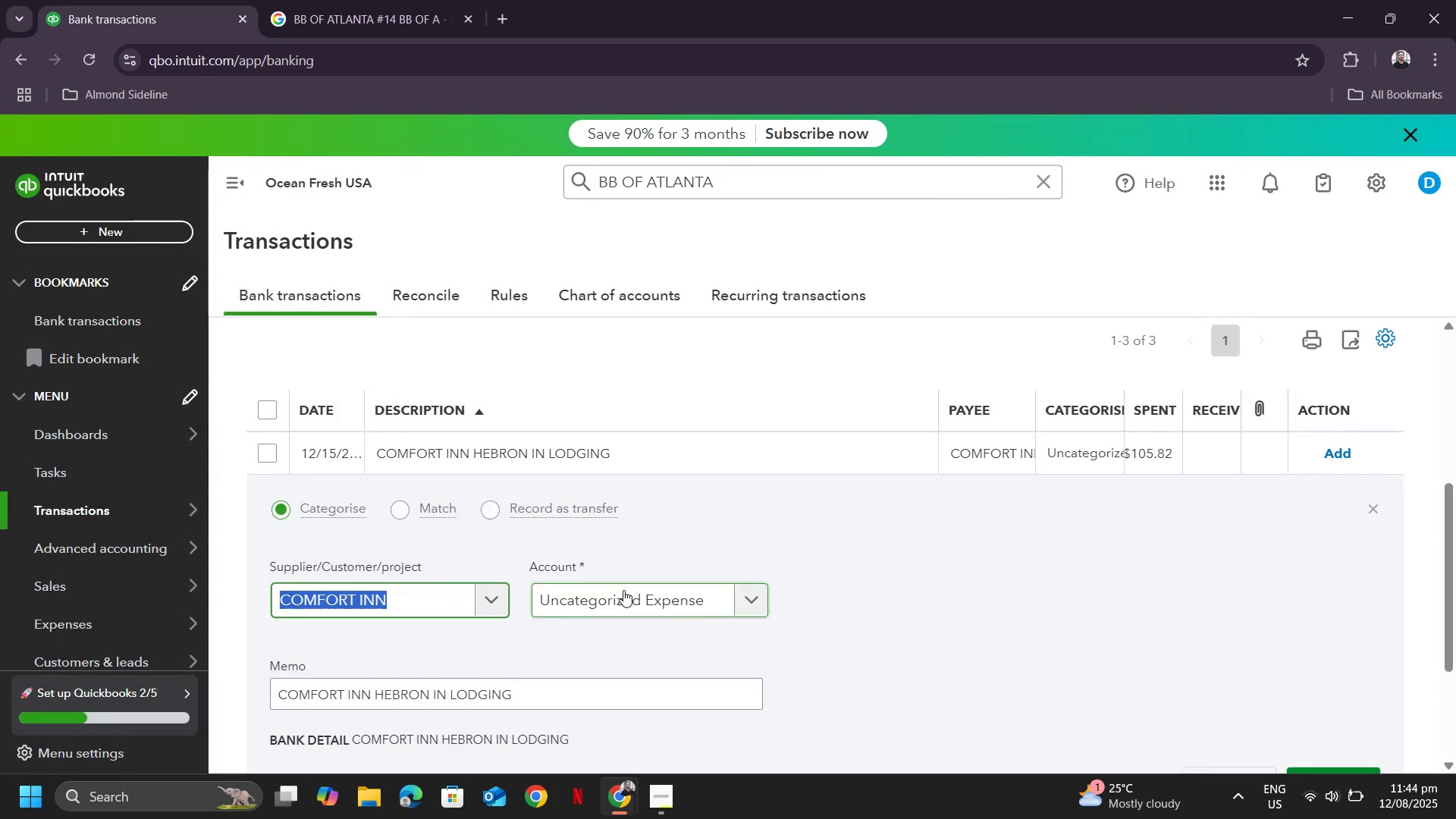 
left_click([617, 602])
 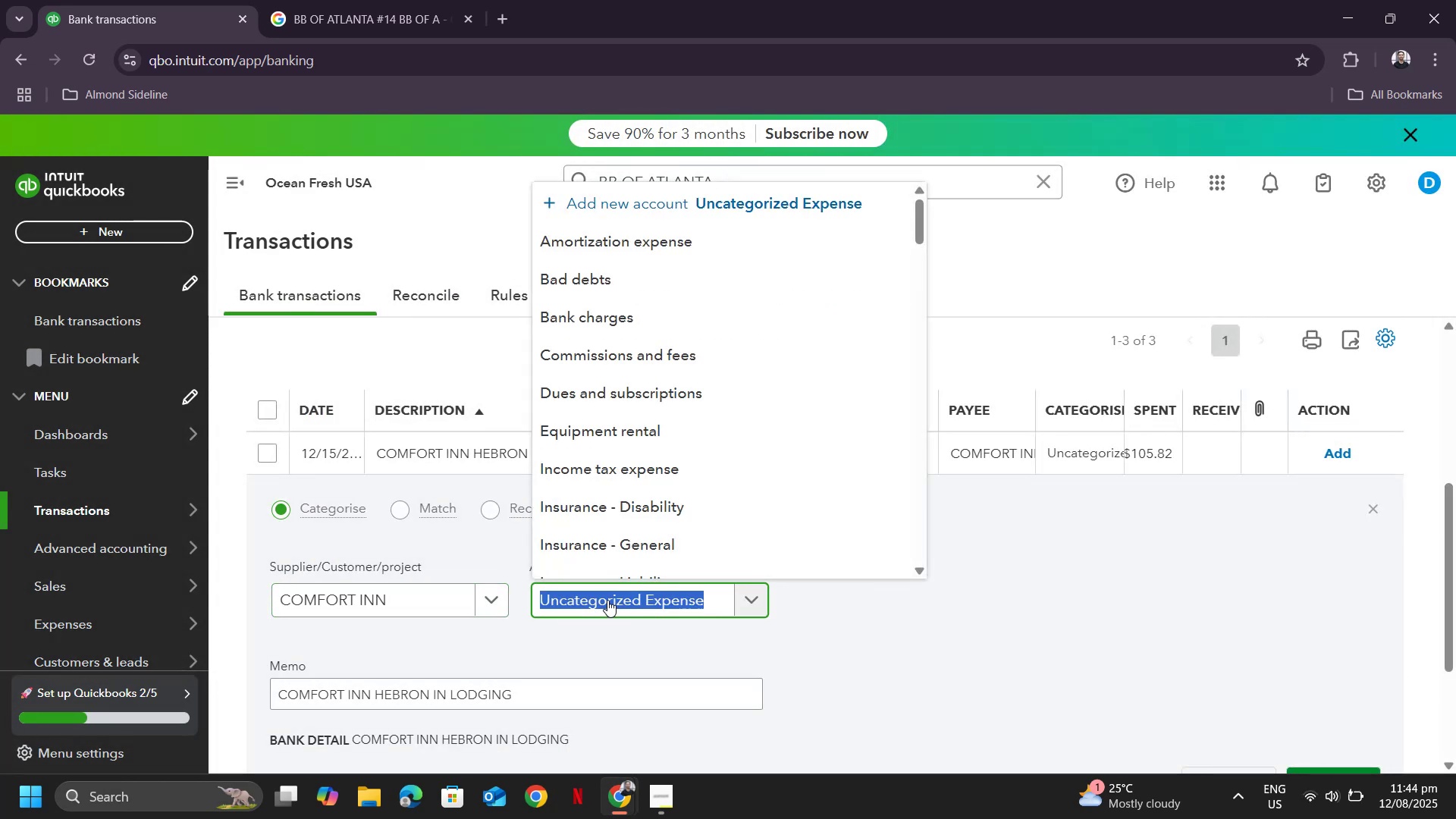 
type(trave)
 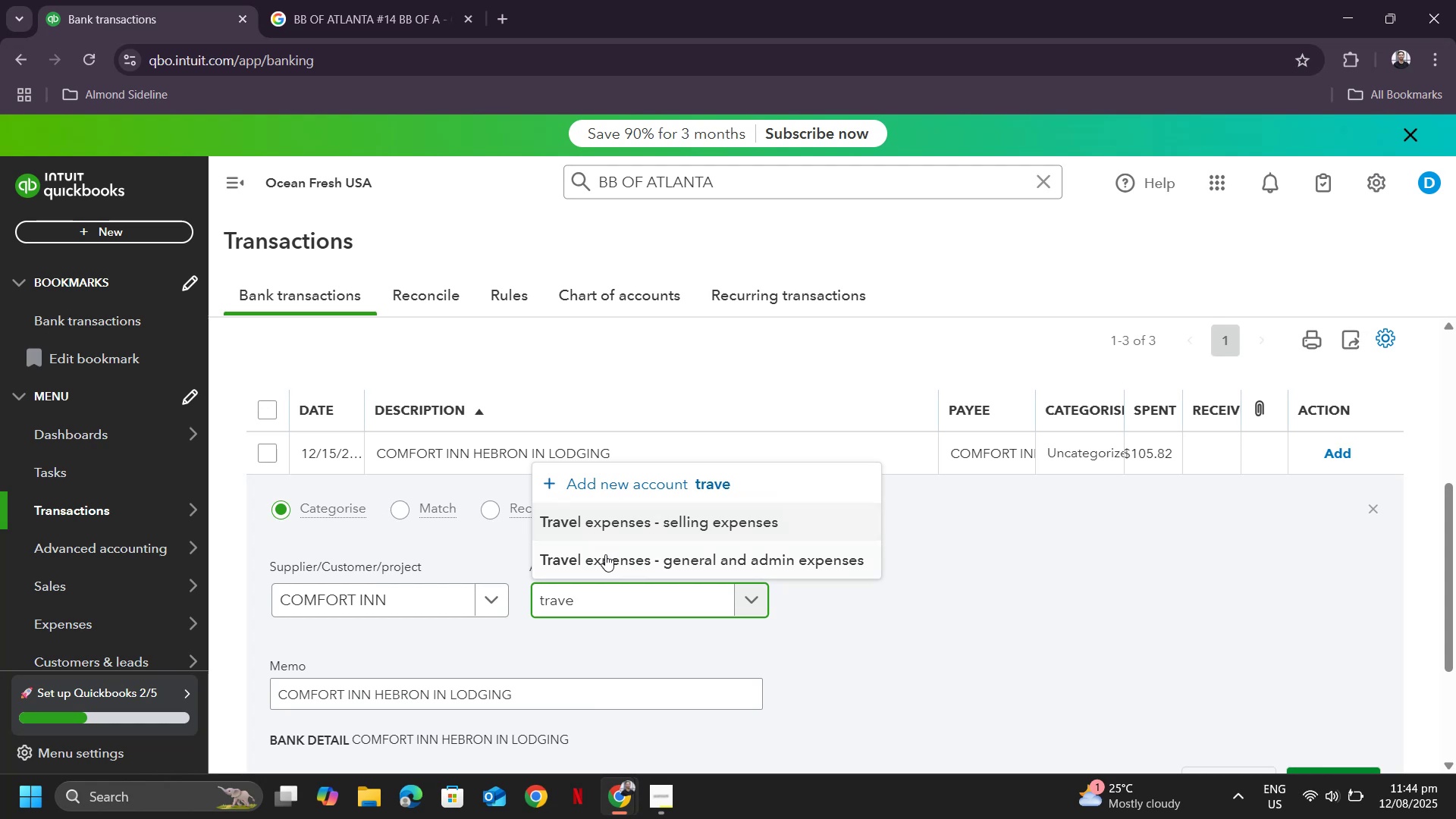 
left_click([605, 556])
 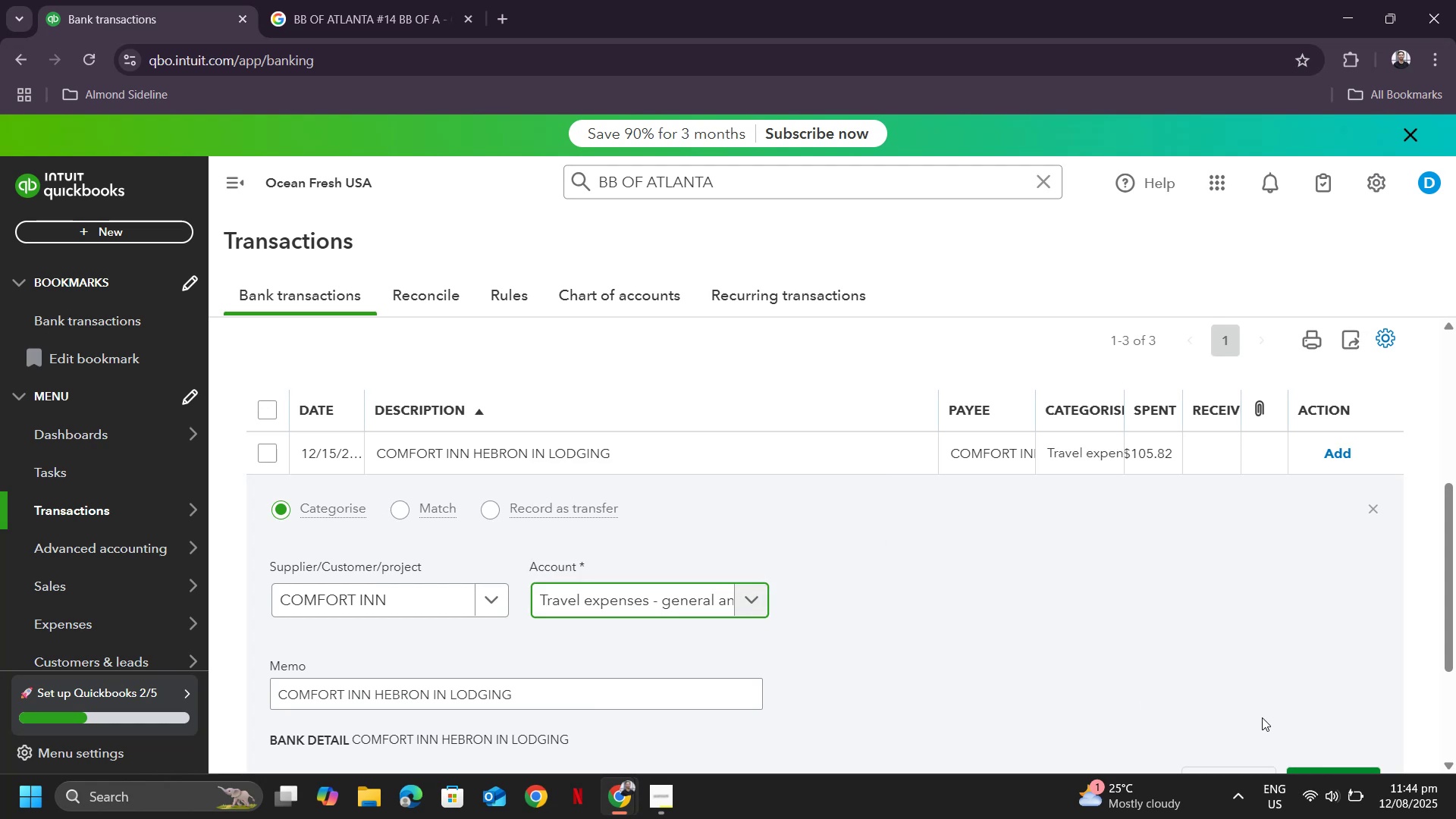 
scroll: coordinate [1262, 695], scroll_direction: down, amount: 1.0
 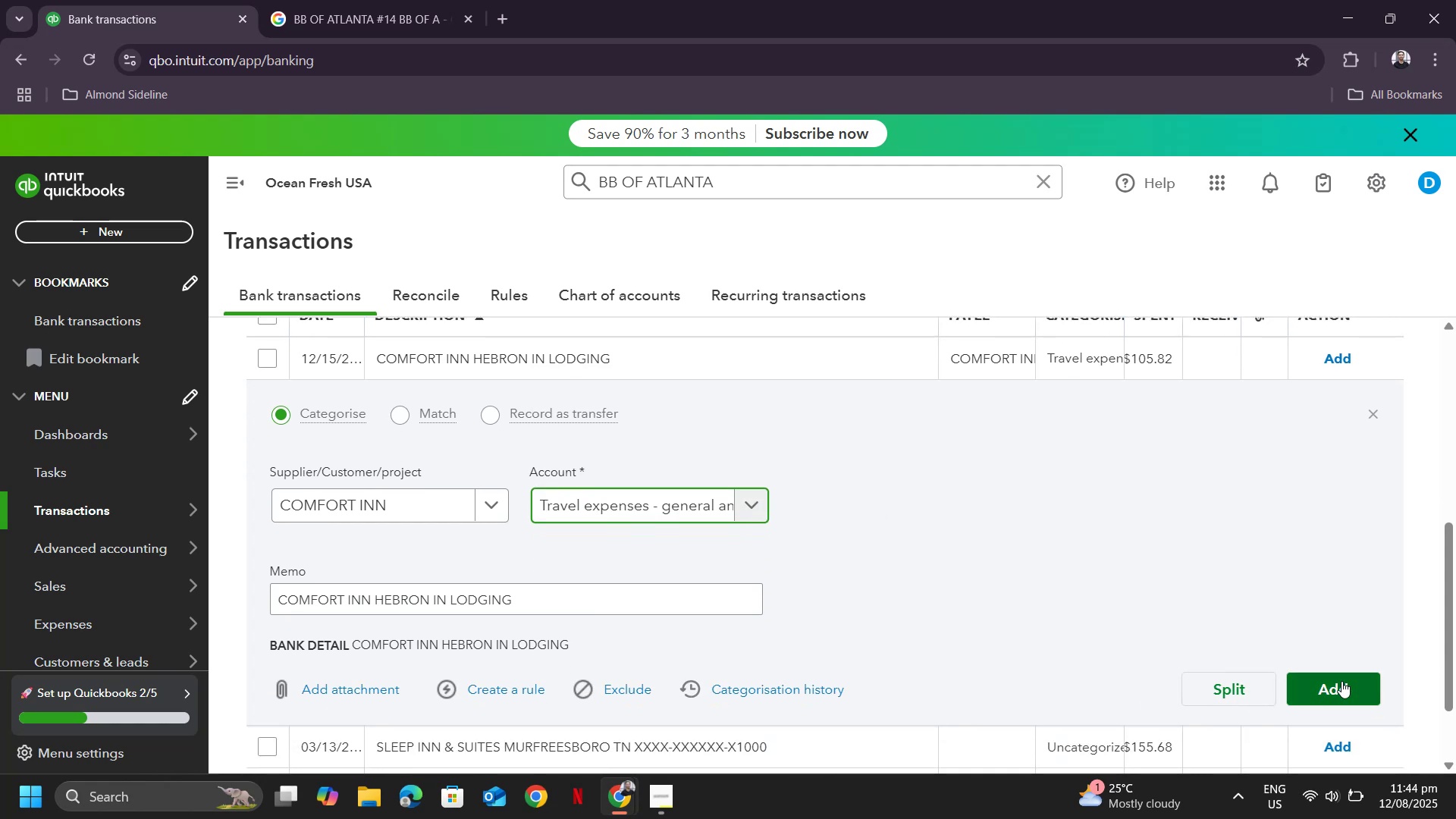 
left_click([1341, 681])
 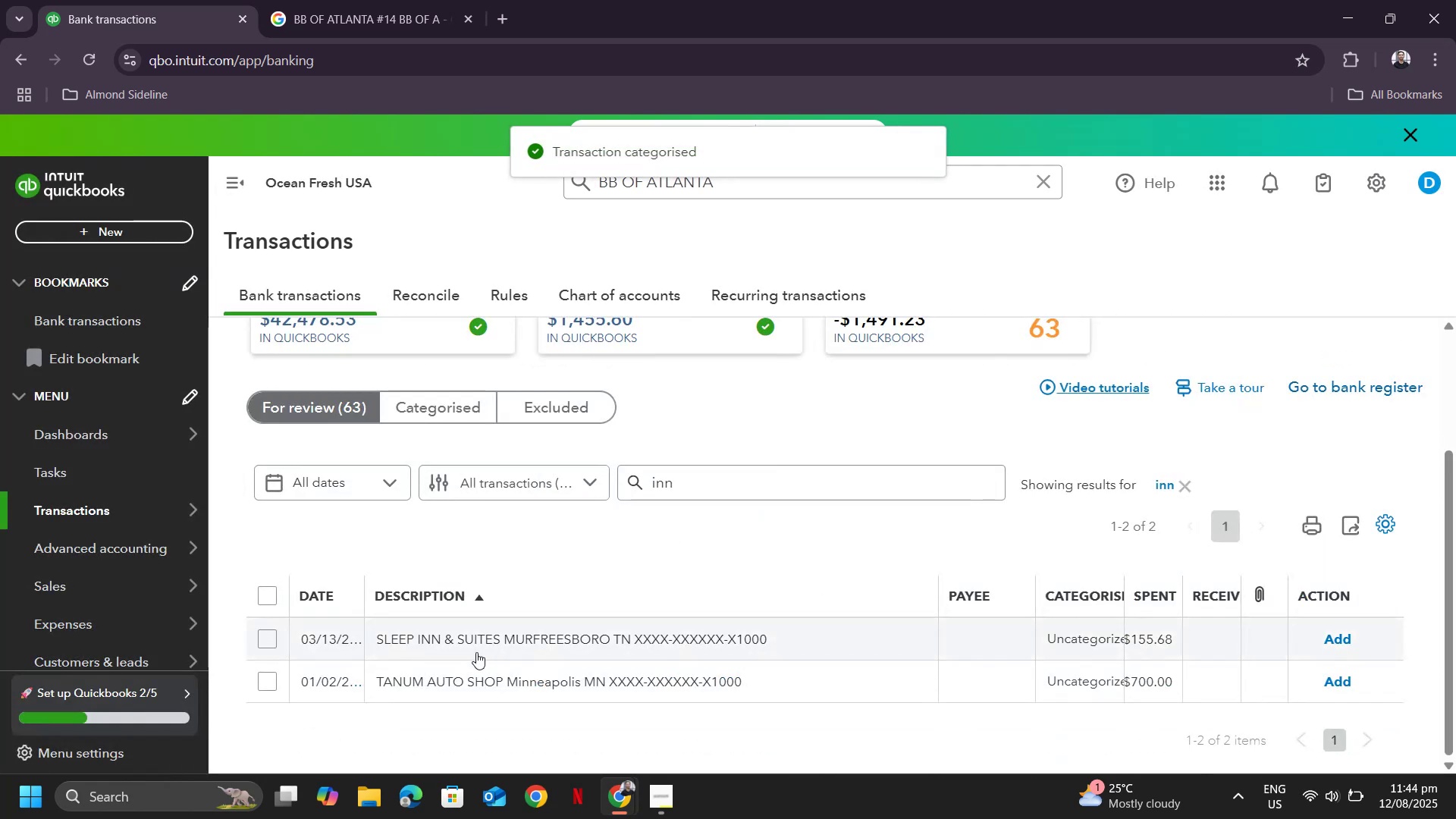 
left_click([476, 644])
 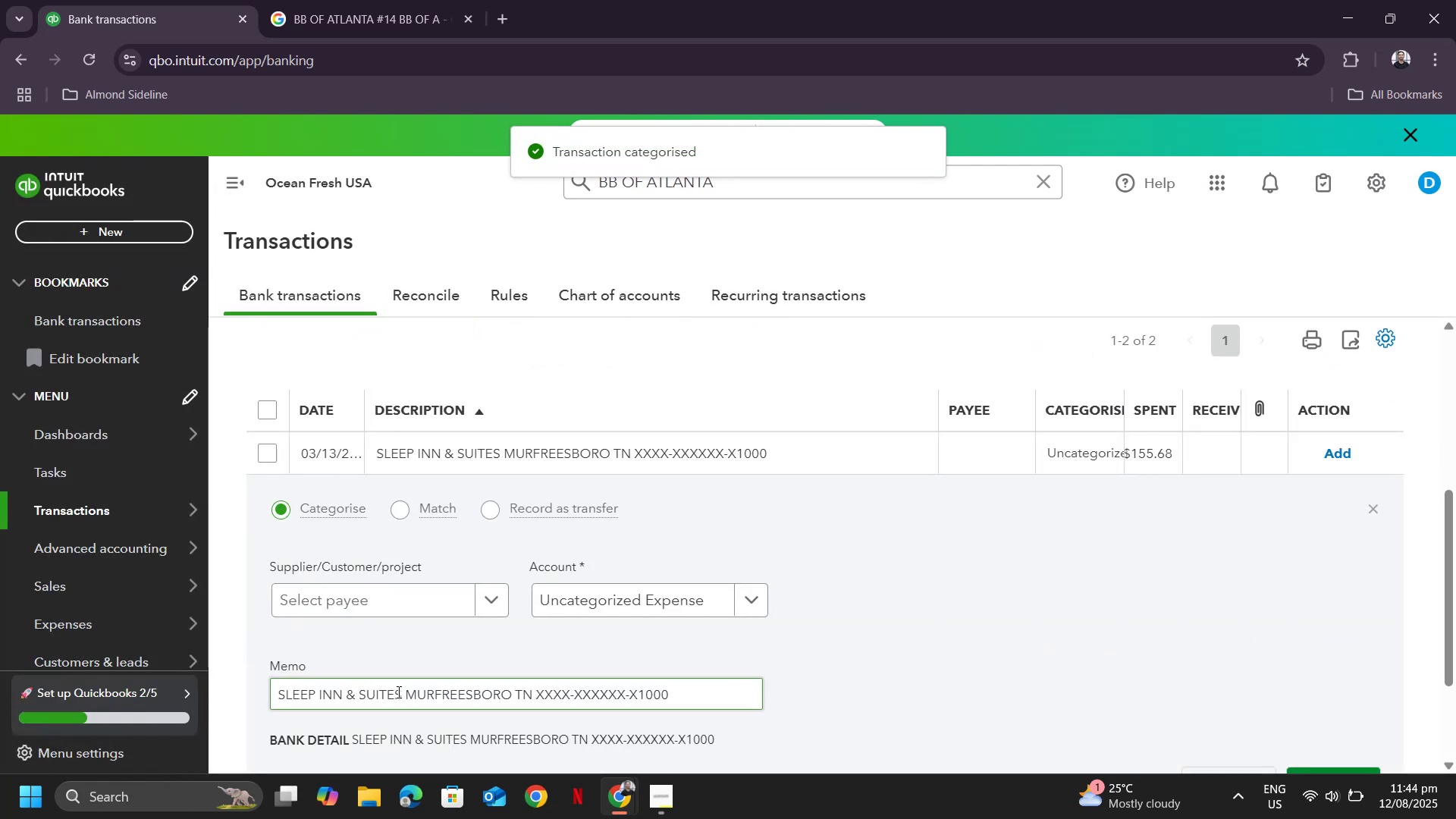 
left_click_drag(start_coordinate=[403, 690], to_coordinate=[221, 669])
 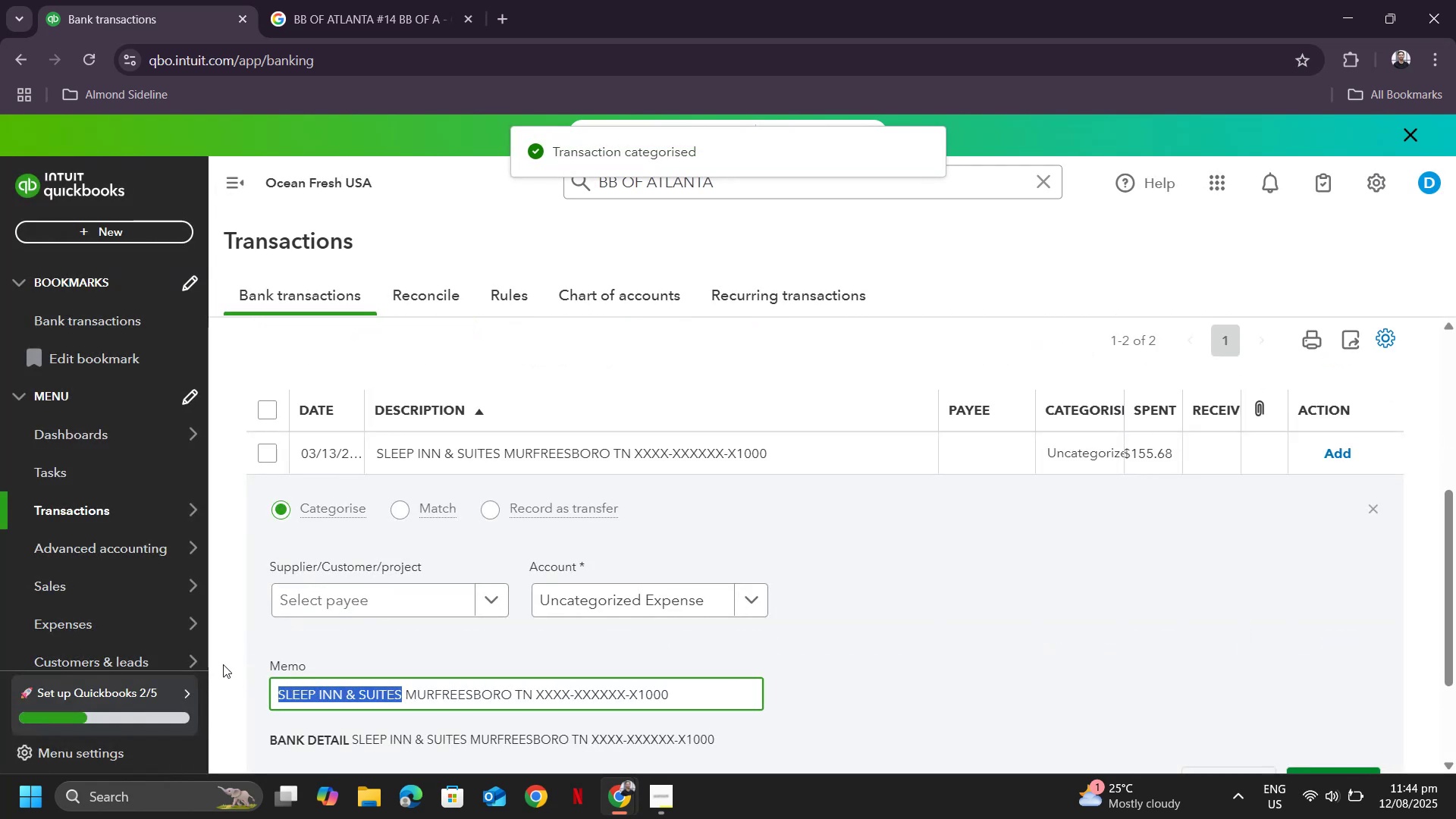 
key(Control+ControlLeft)
 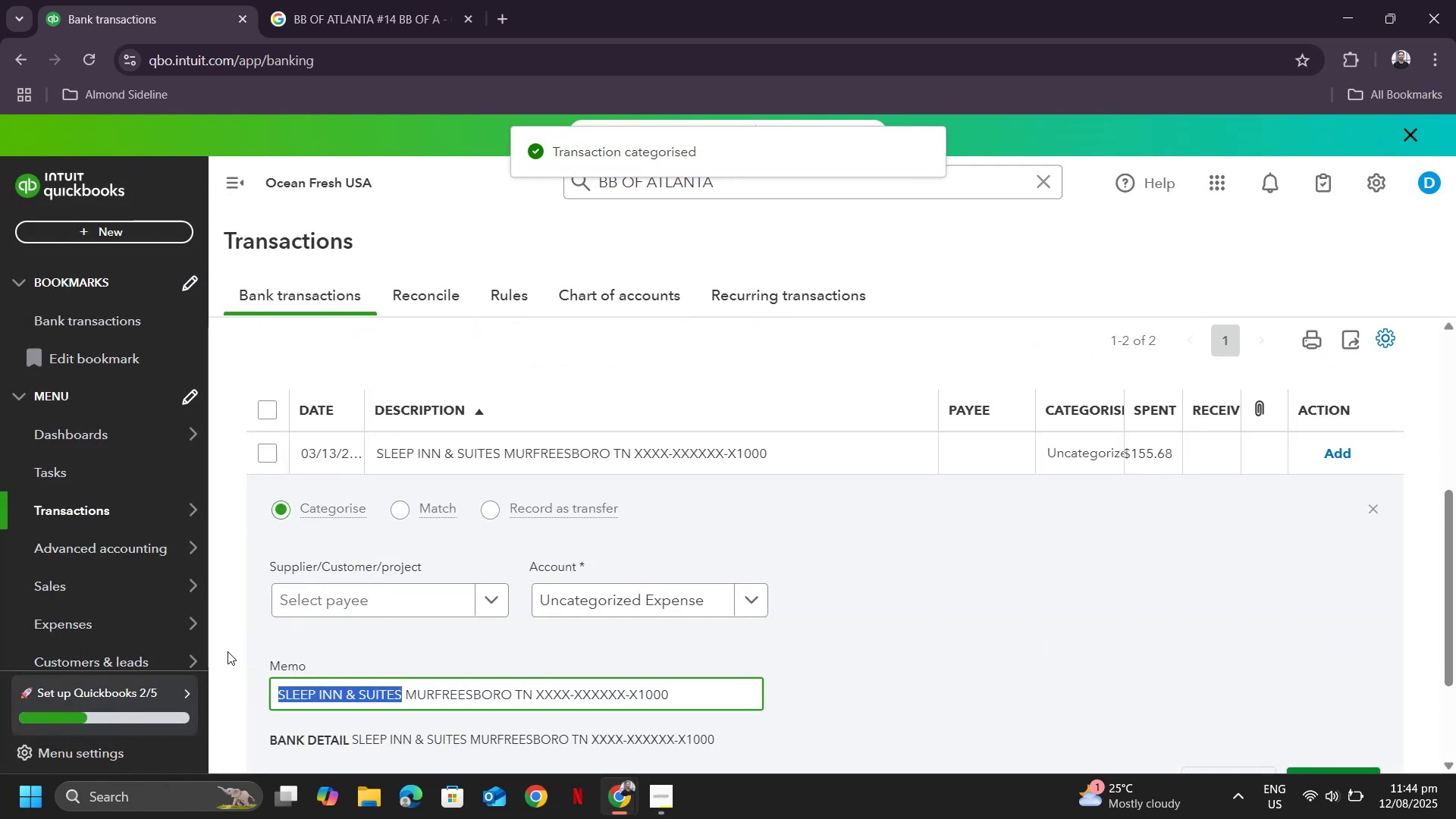 
key(Control+C)
 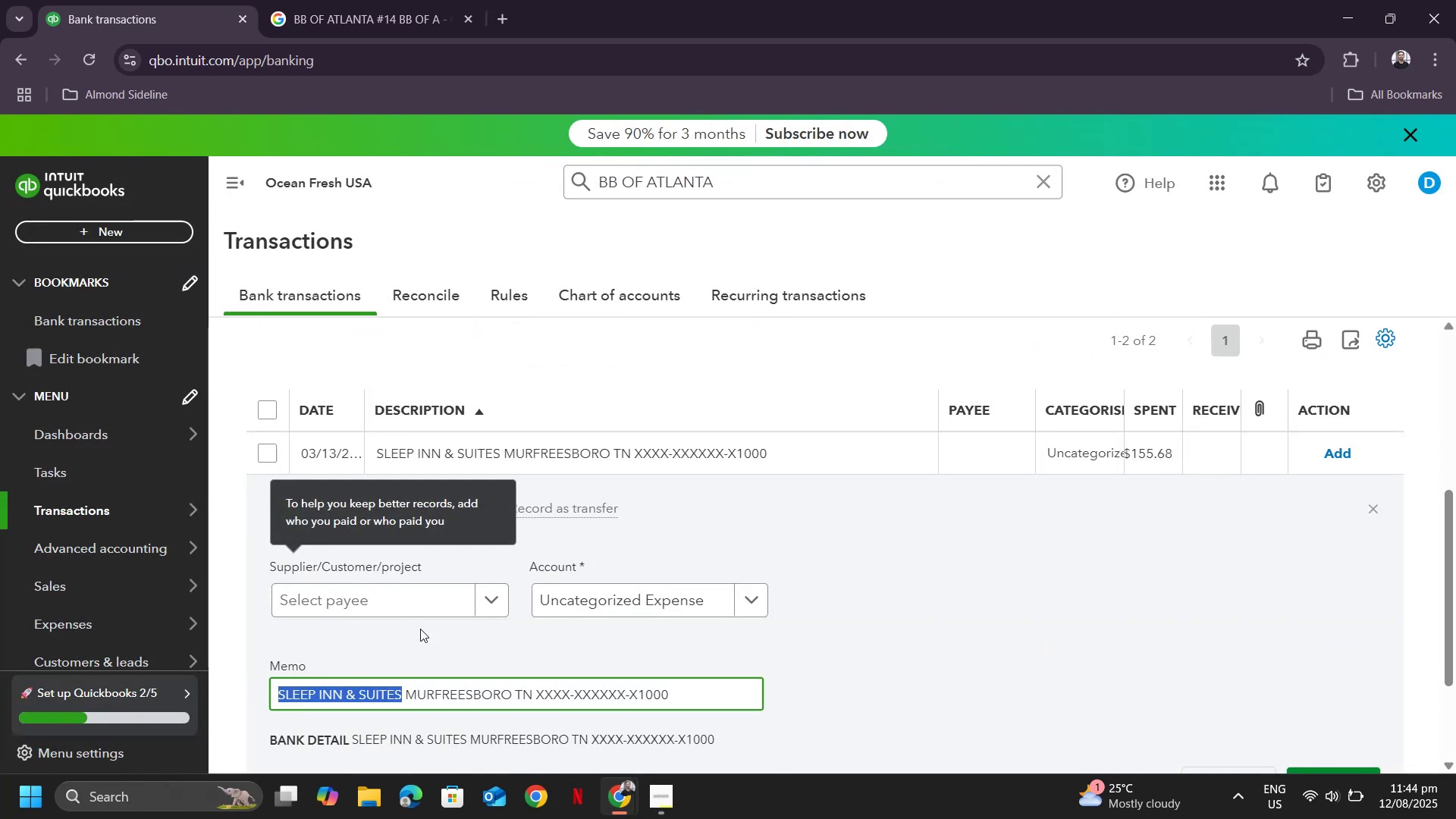 
left_click([380, 599])
 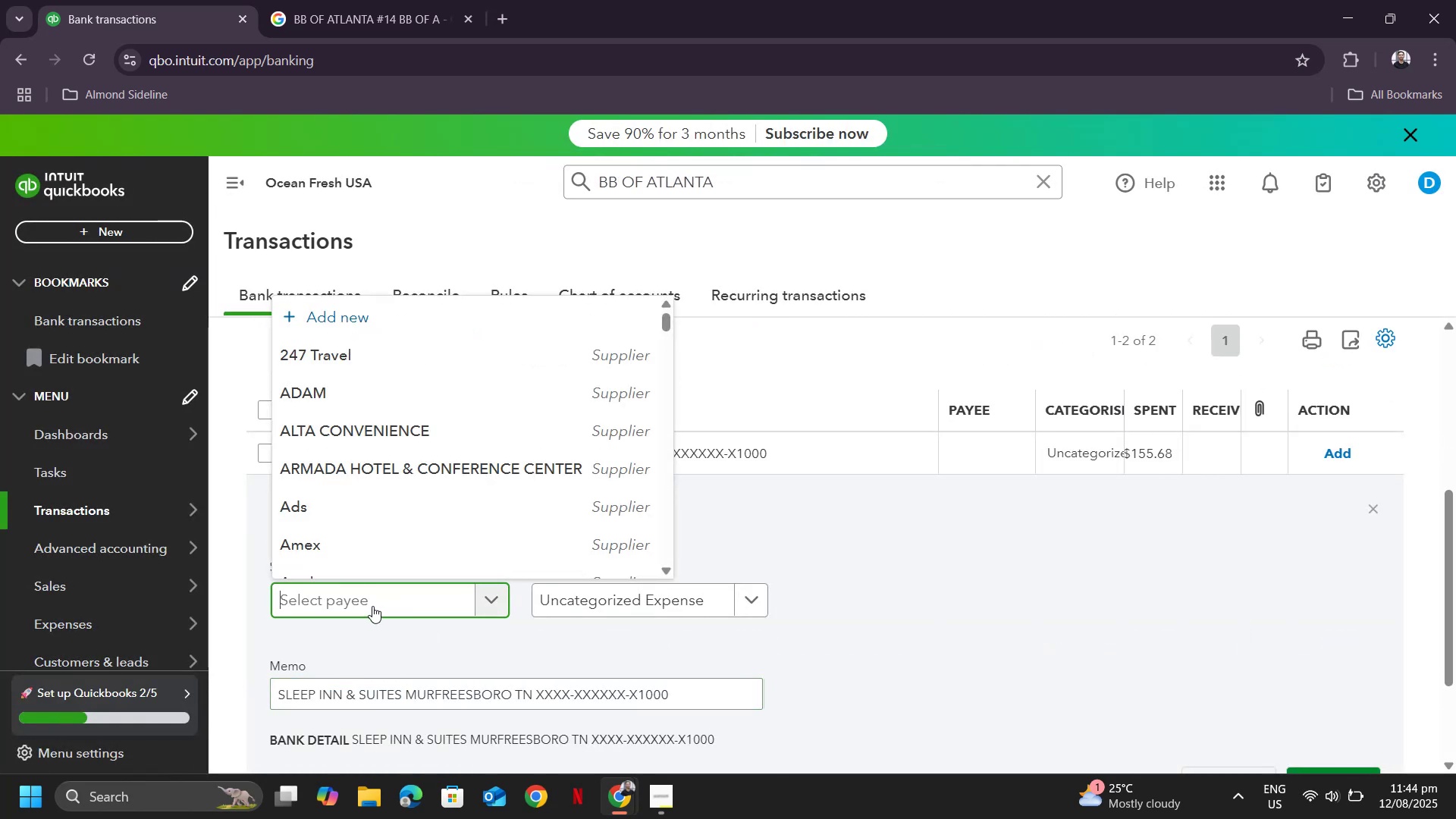 
key(Control+ControlLeft)
 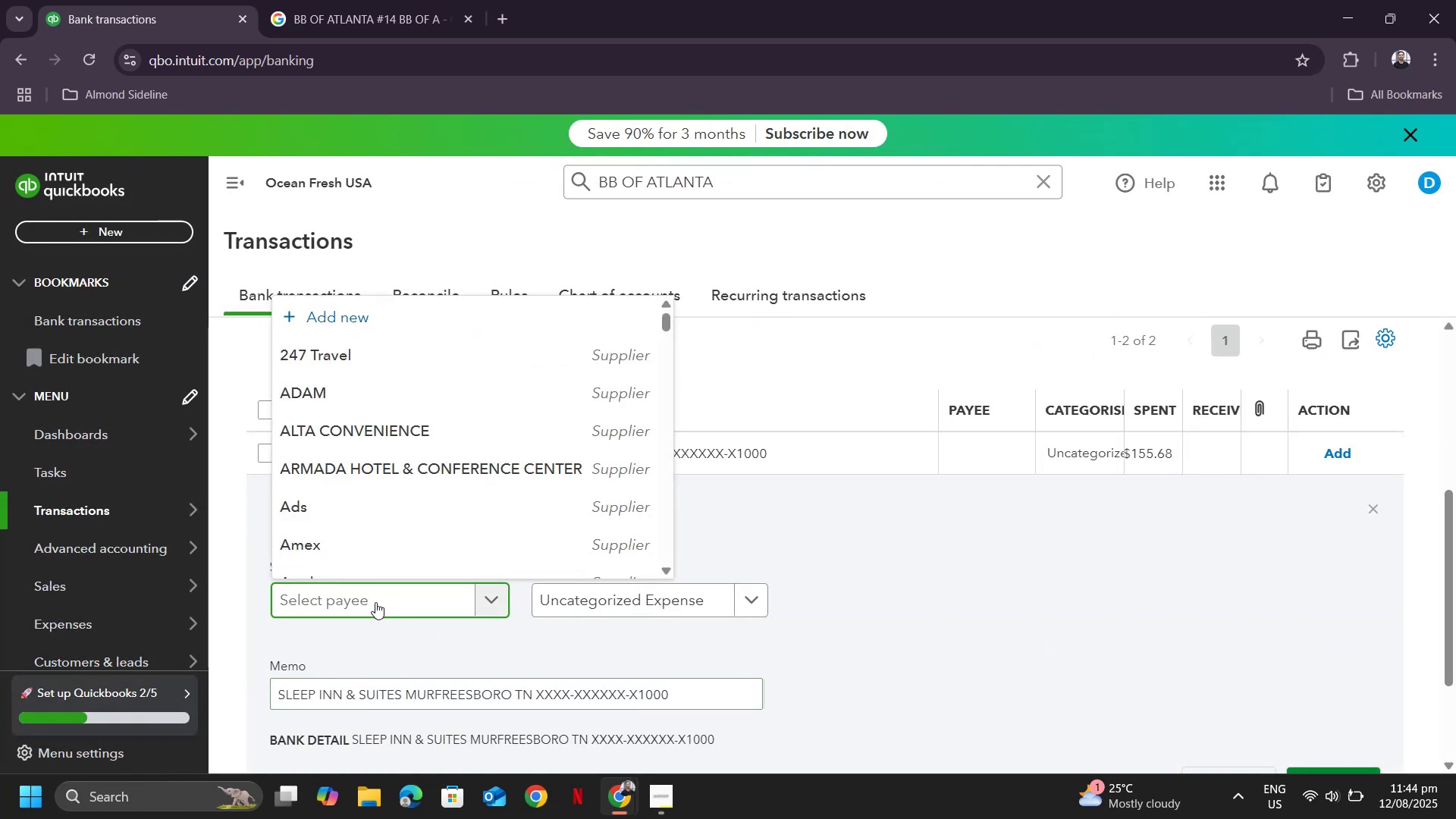 
key(Control+V)
 